 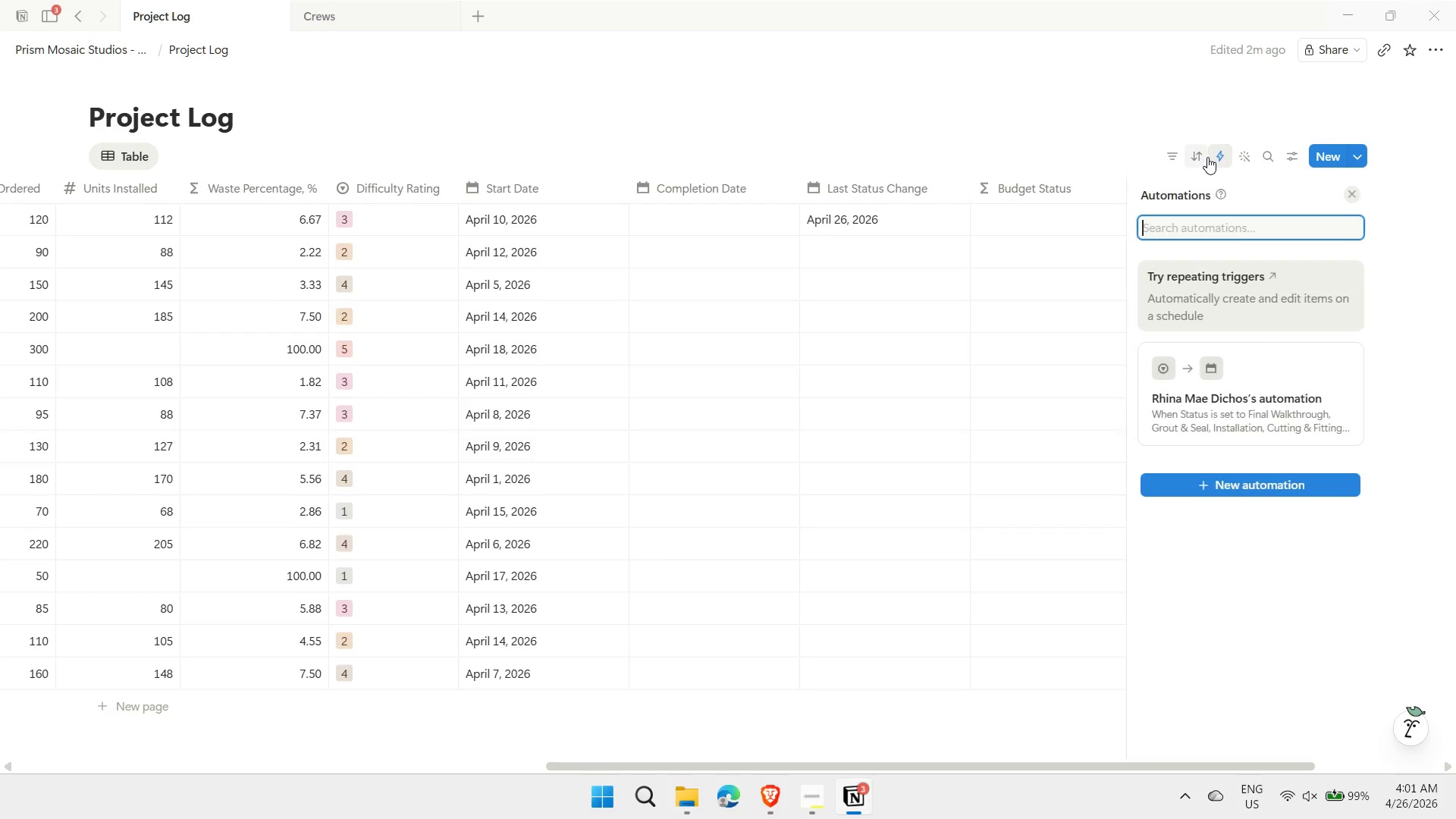 
left_click([1244, 485])
 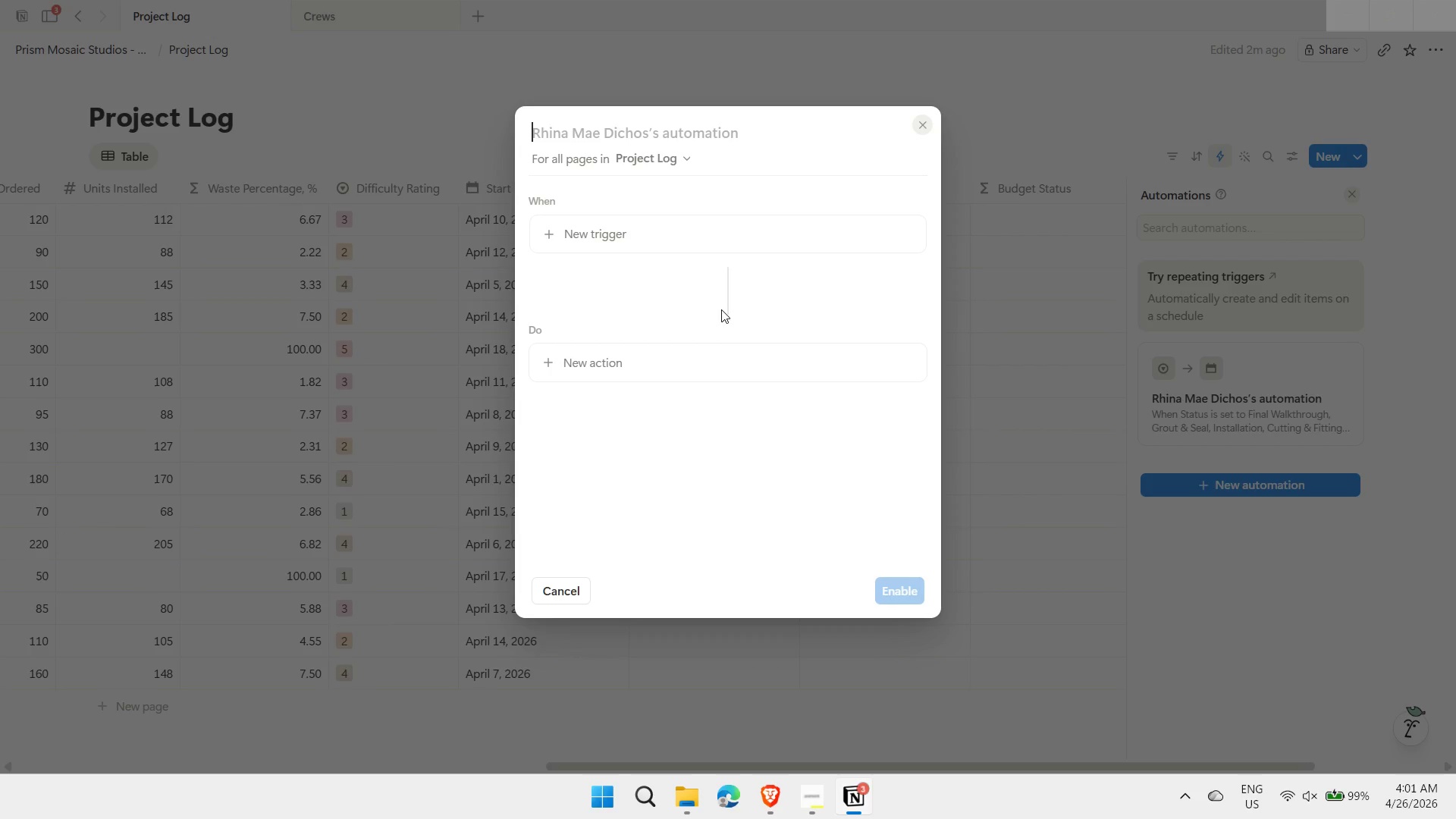 
left_click([639, 228])
 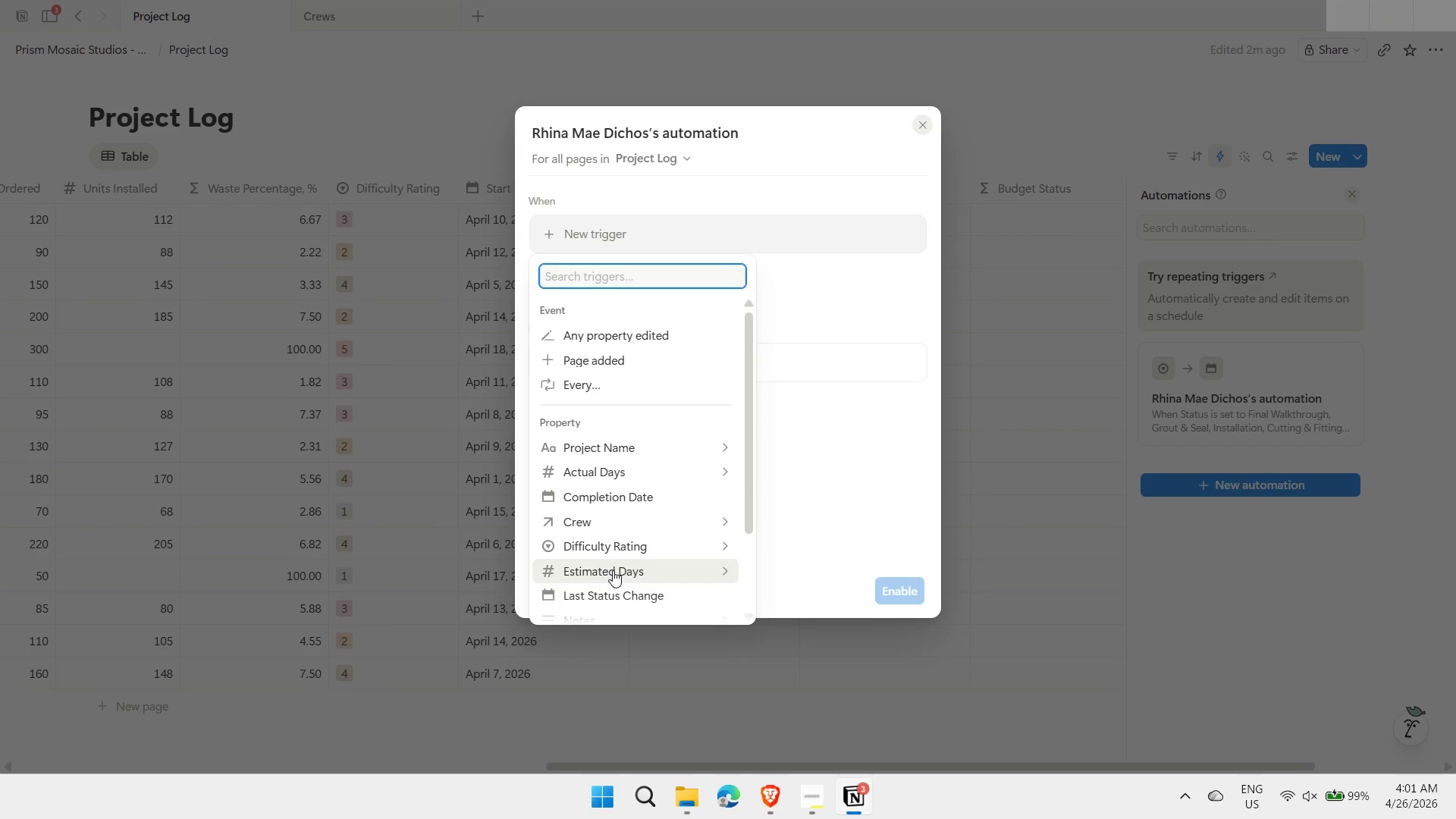 
scroll: coordinate [660, 506], scroll_direction: down, amount: 2.0
 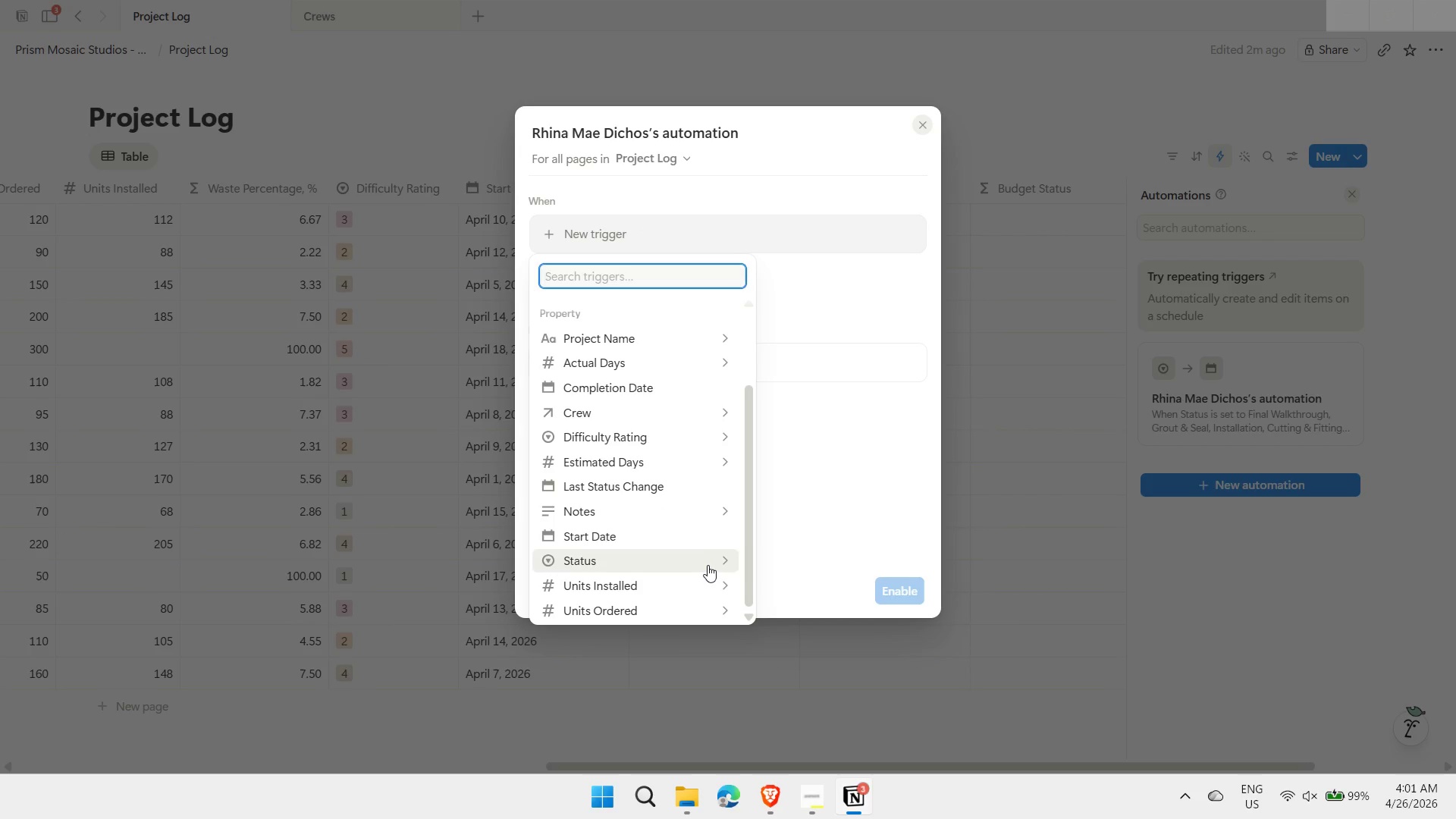 
left_click([714, 561])
 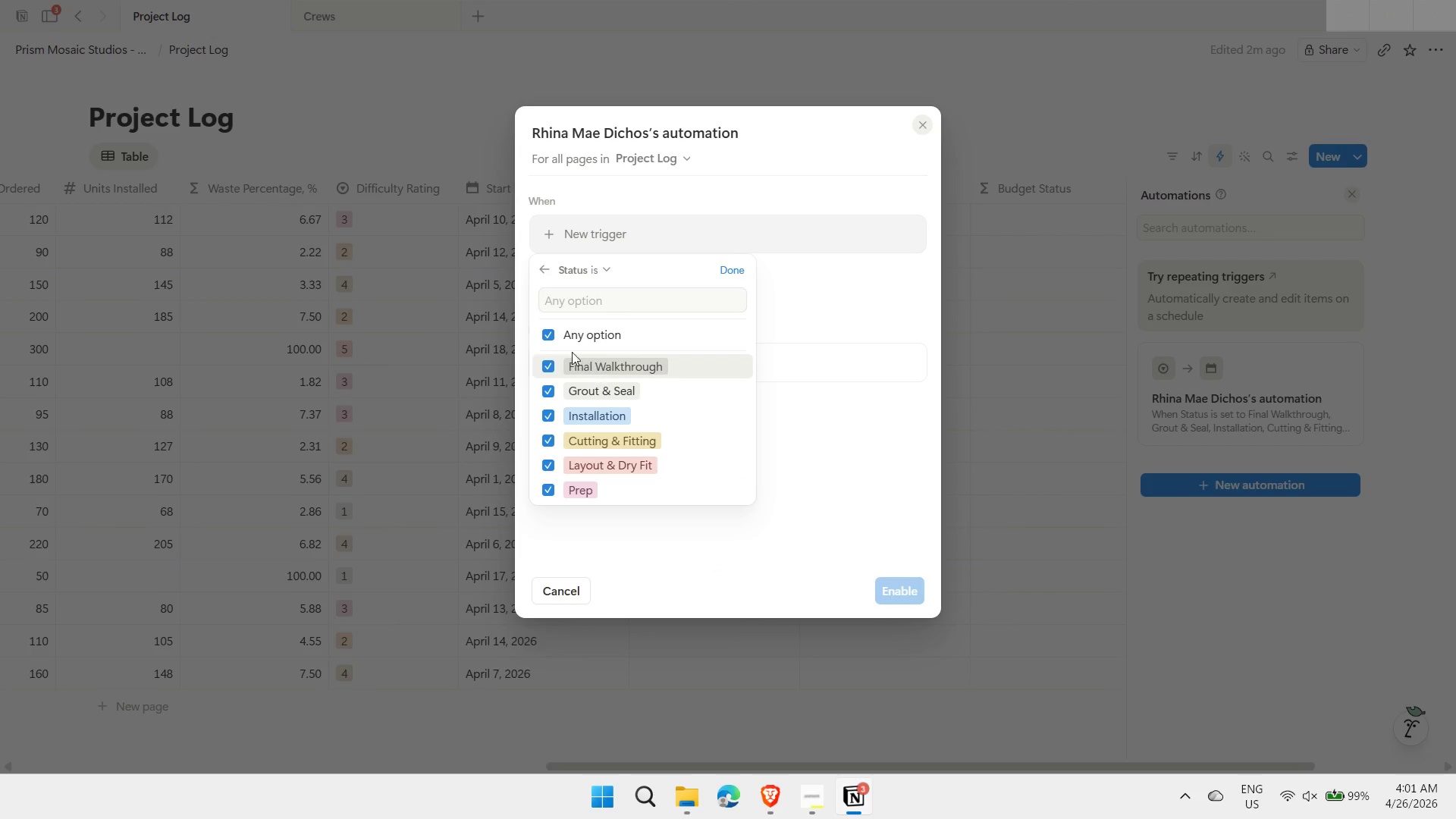 
left_click([551, 332])
 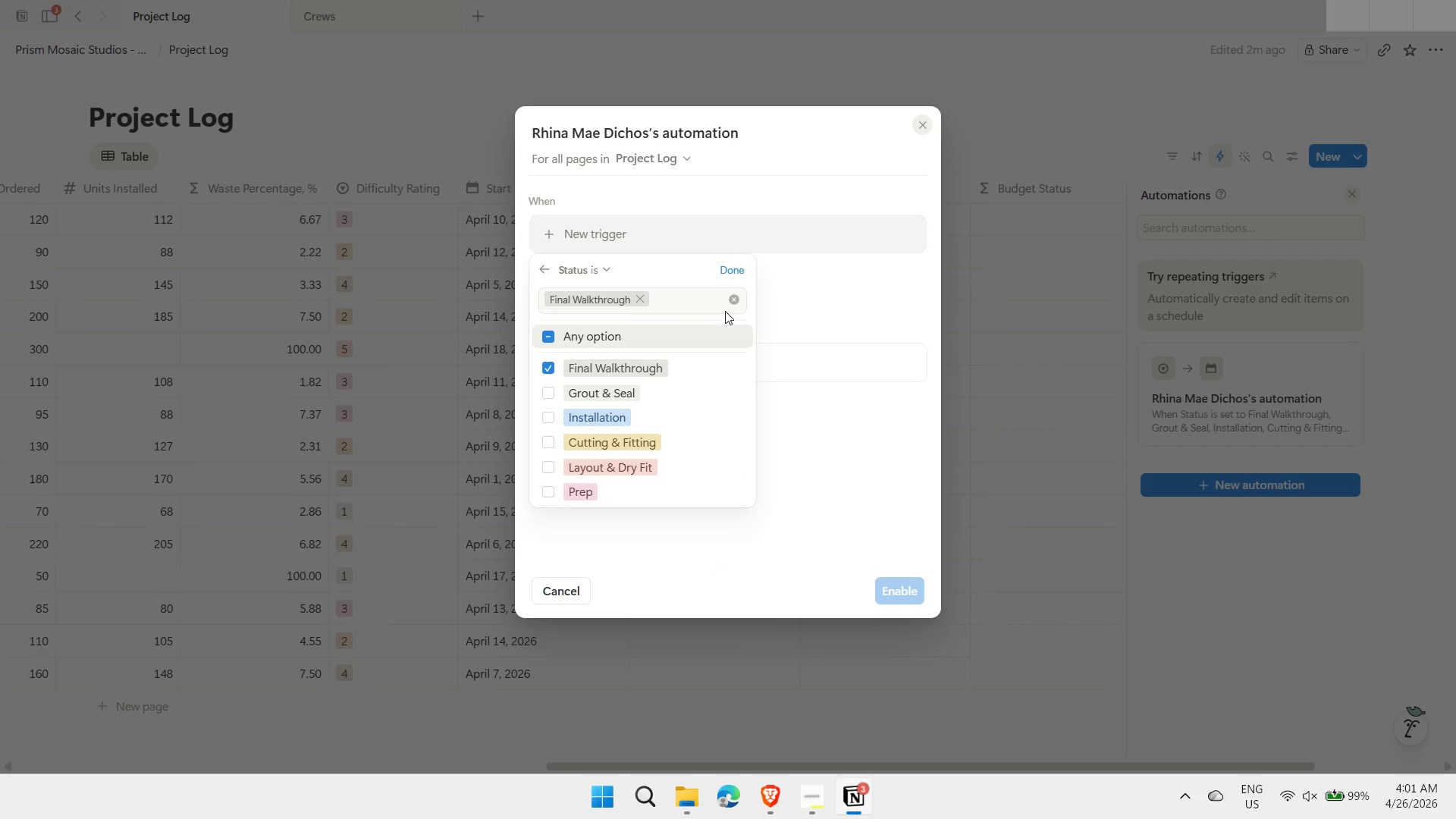 
left_click([732, 267])
 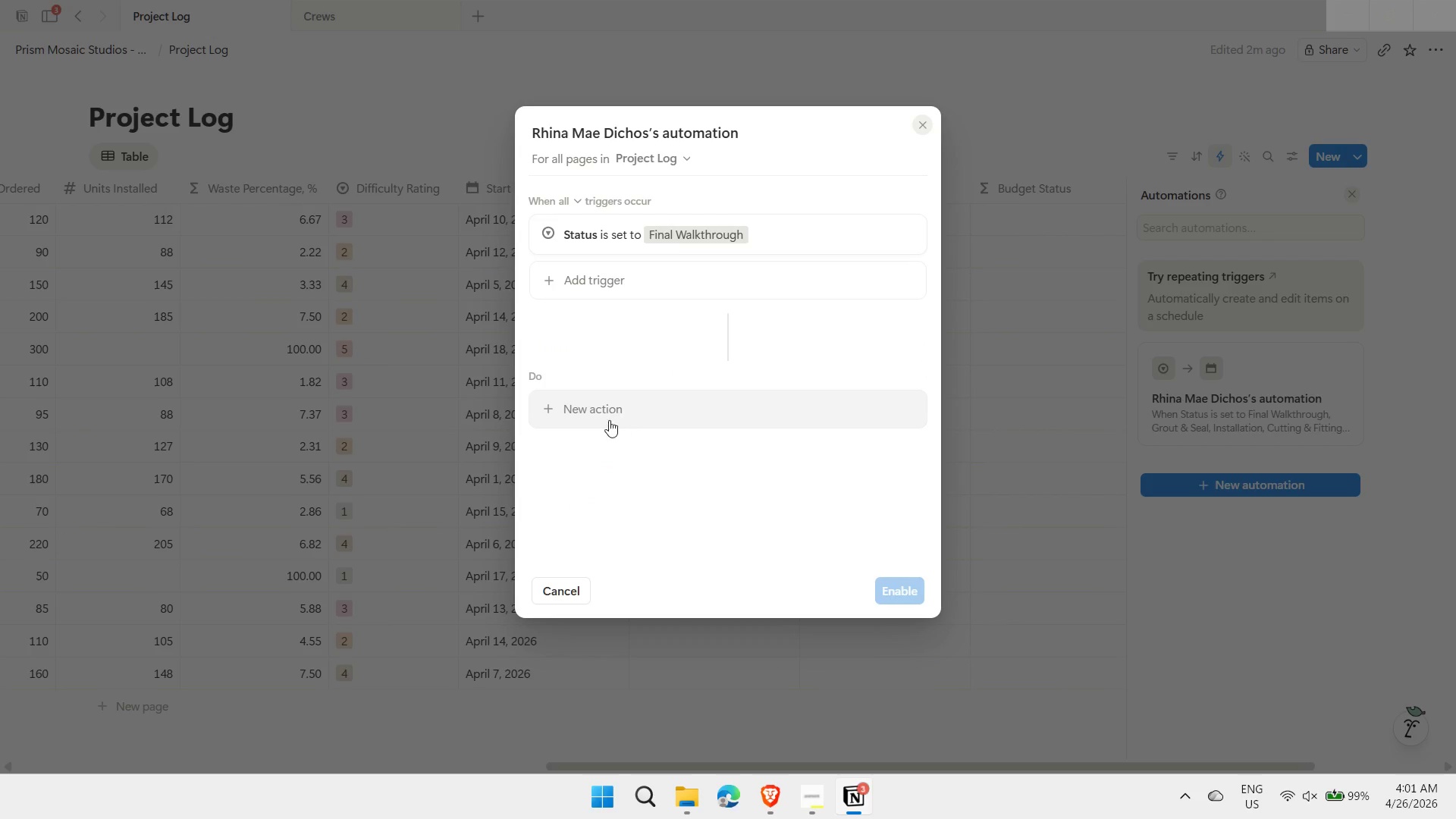 
left_click([609, 410])
 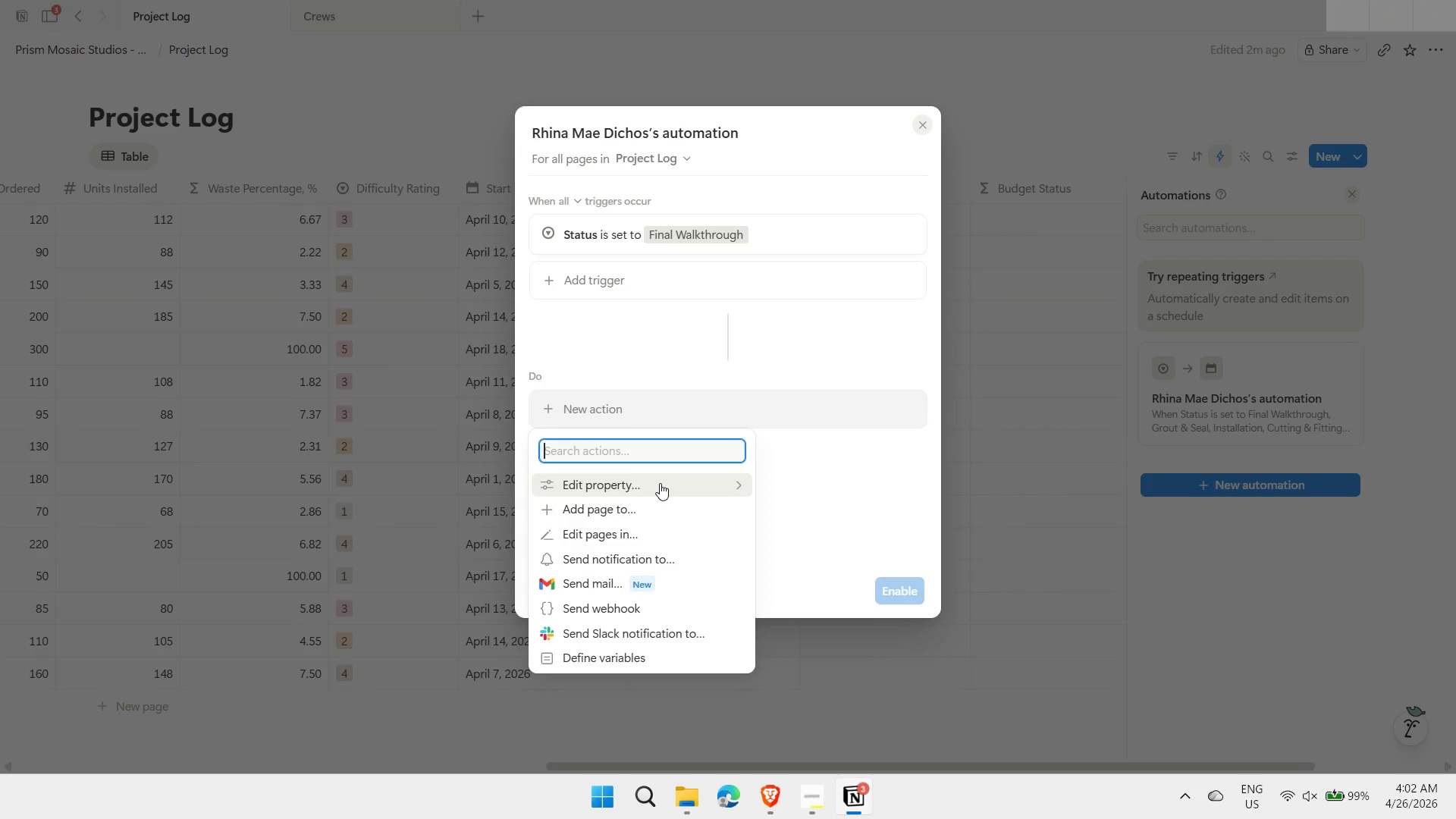 
left_click([730, 481])
 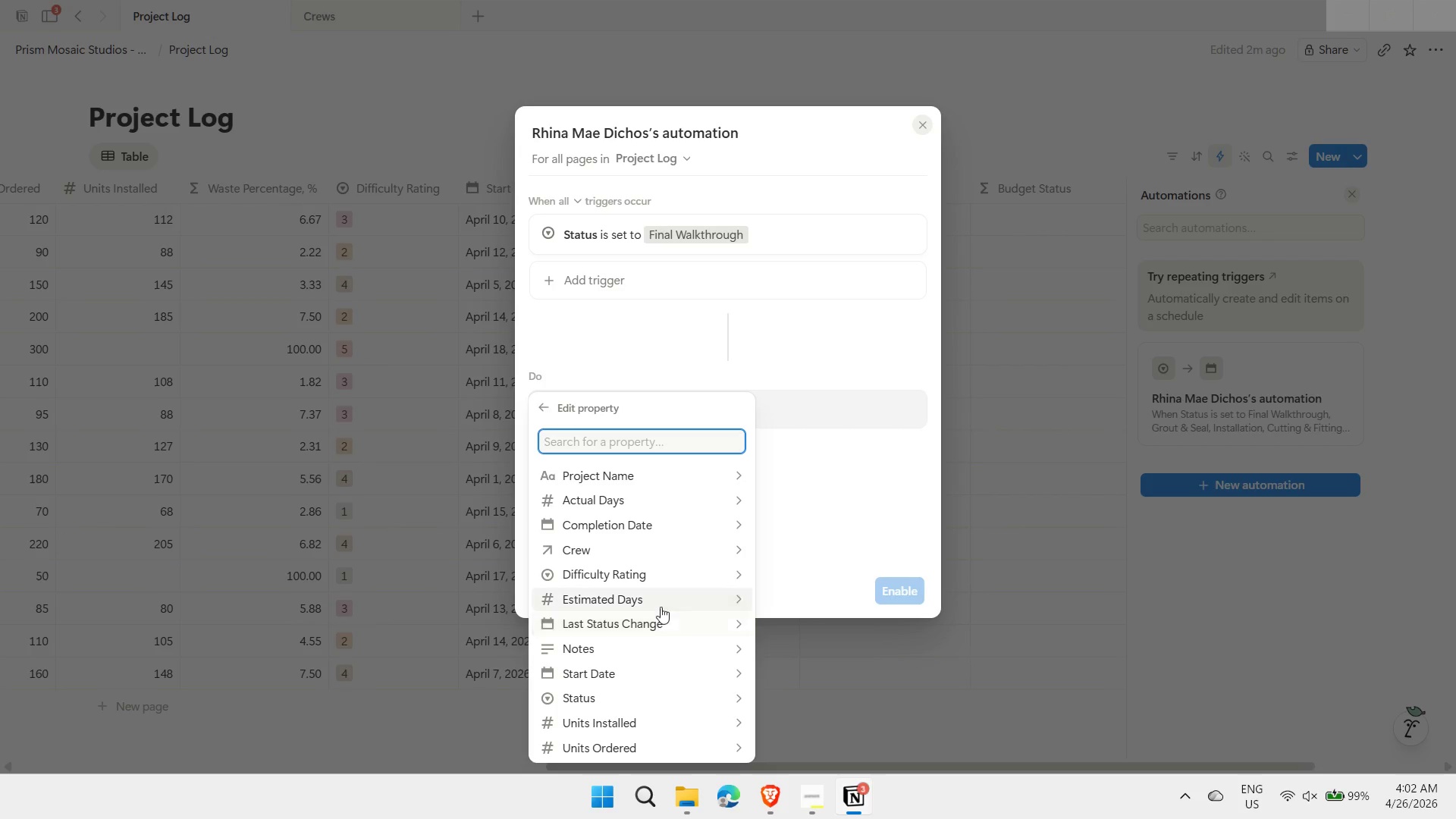 
left_click([664, 522])
 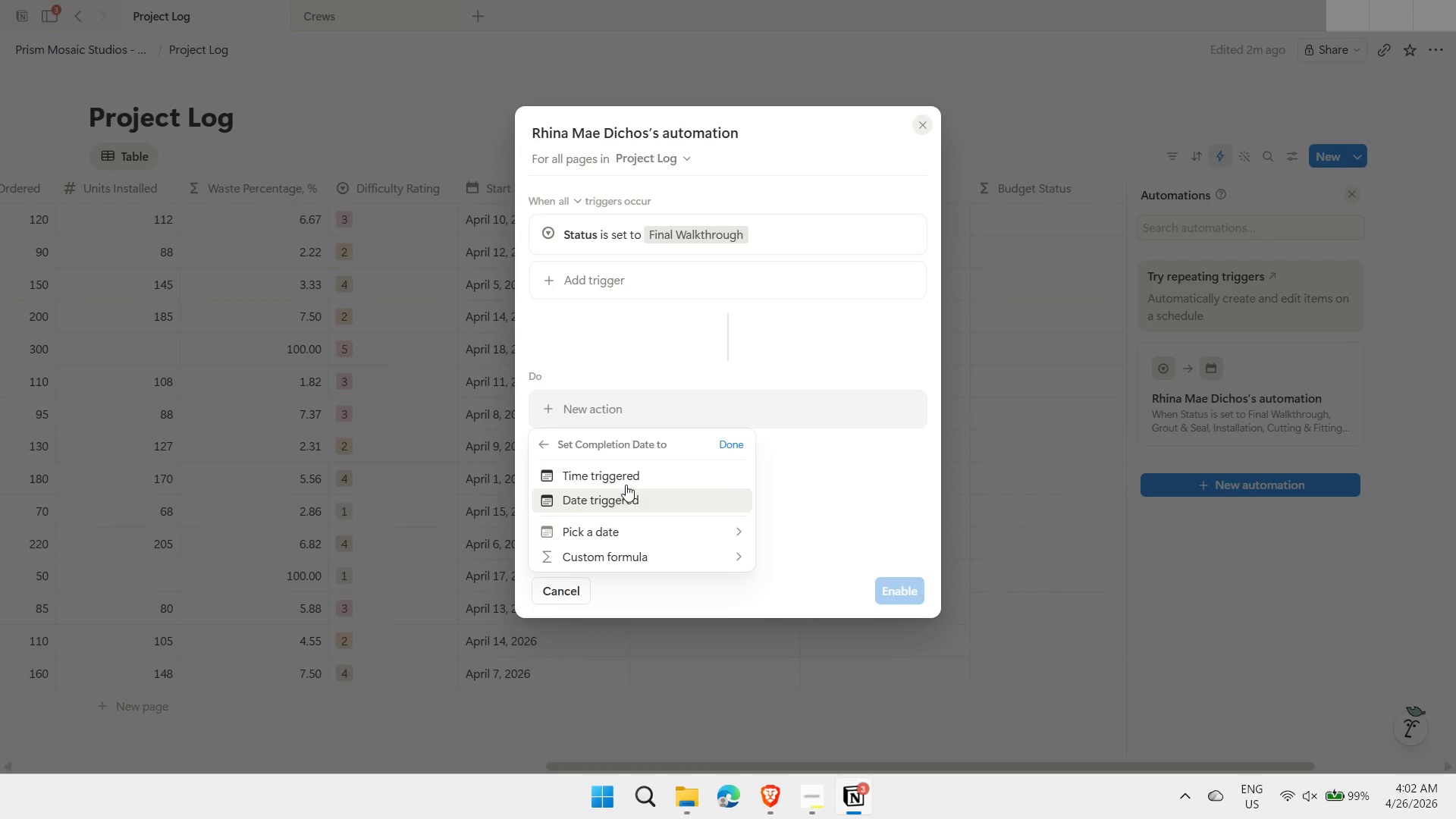 
left_click([608, 495])
 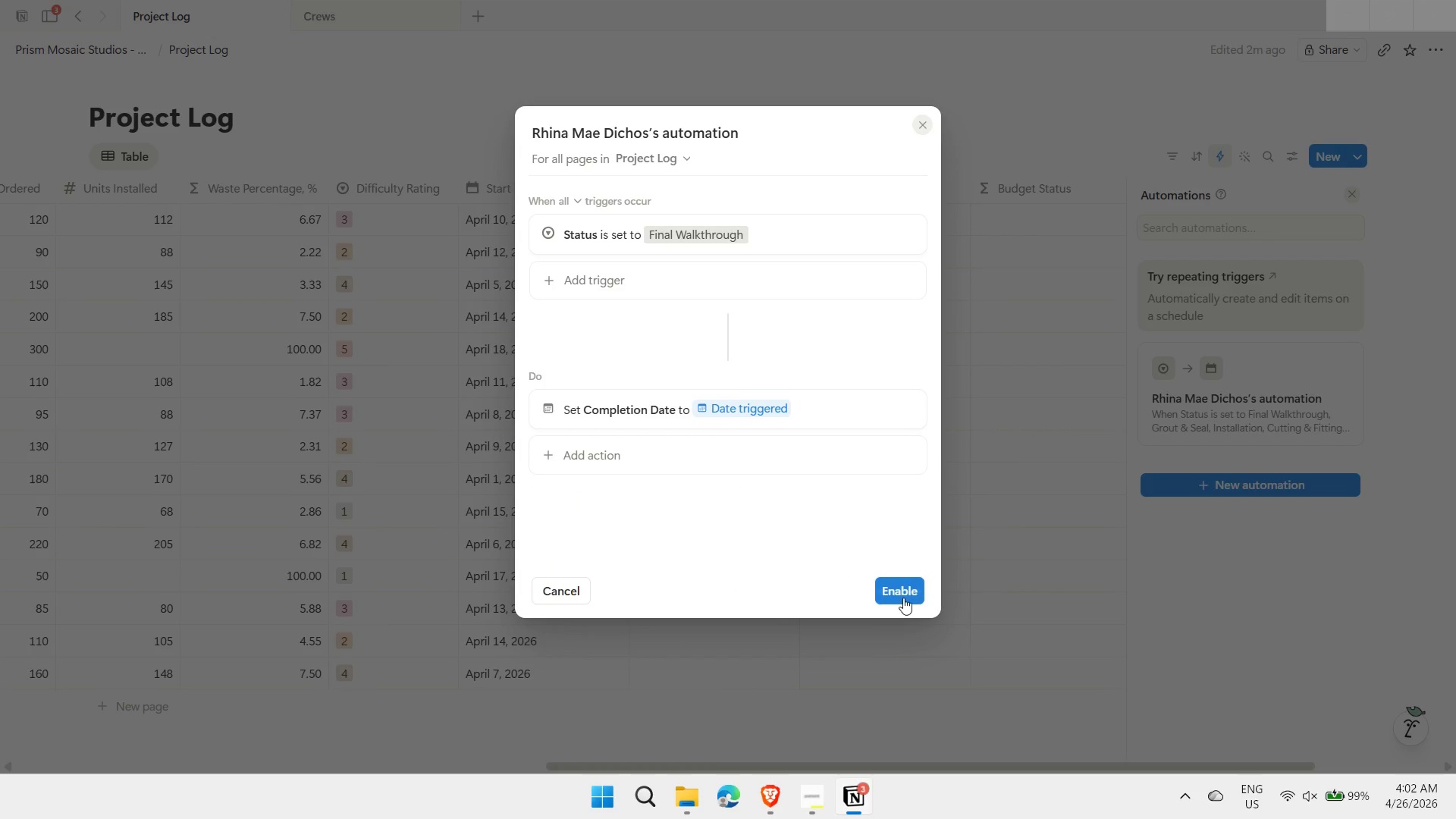 
left_click([903, 598])
 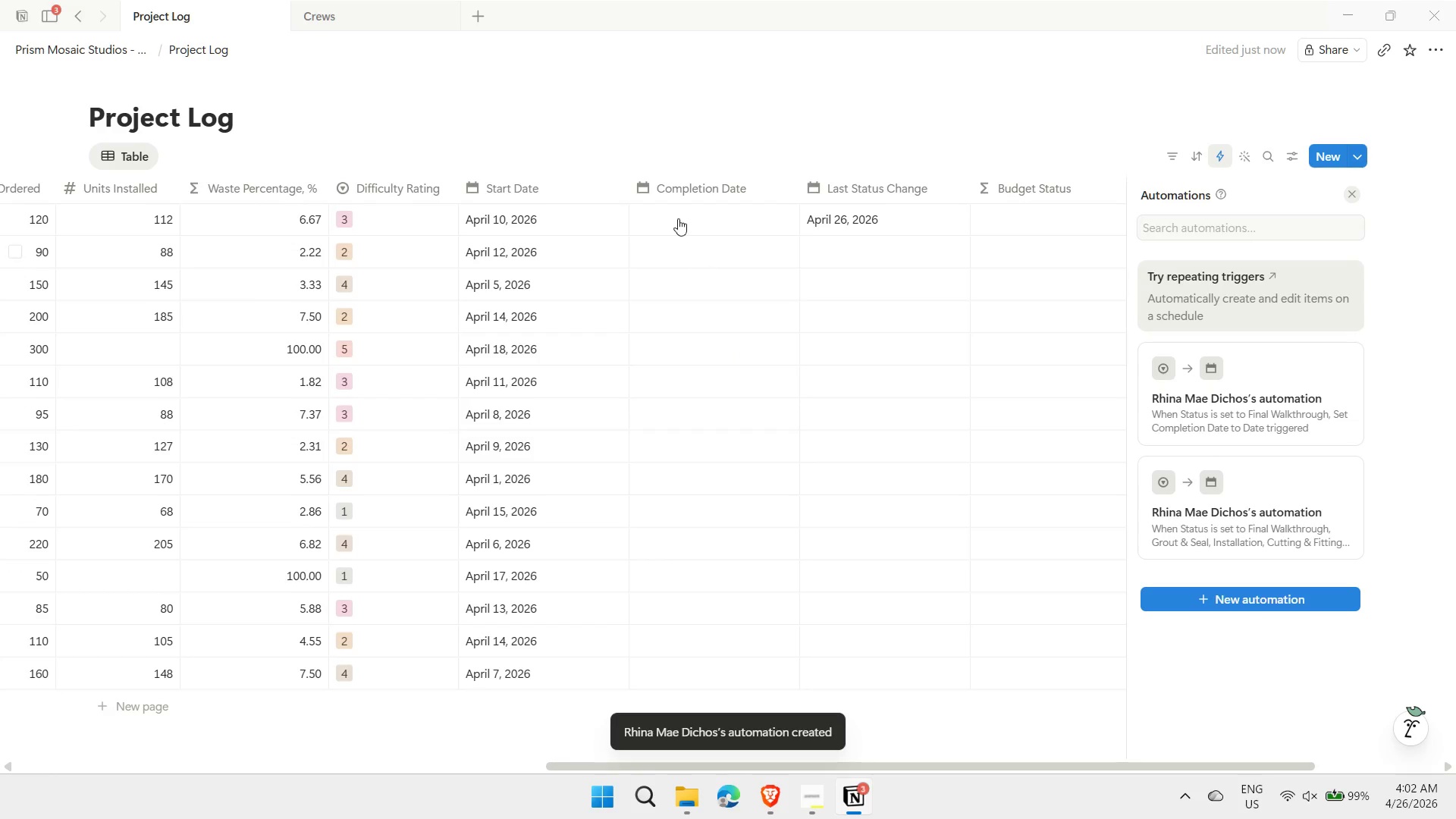 
left_click([694, 133])
 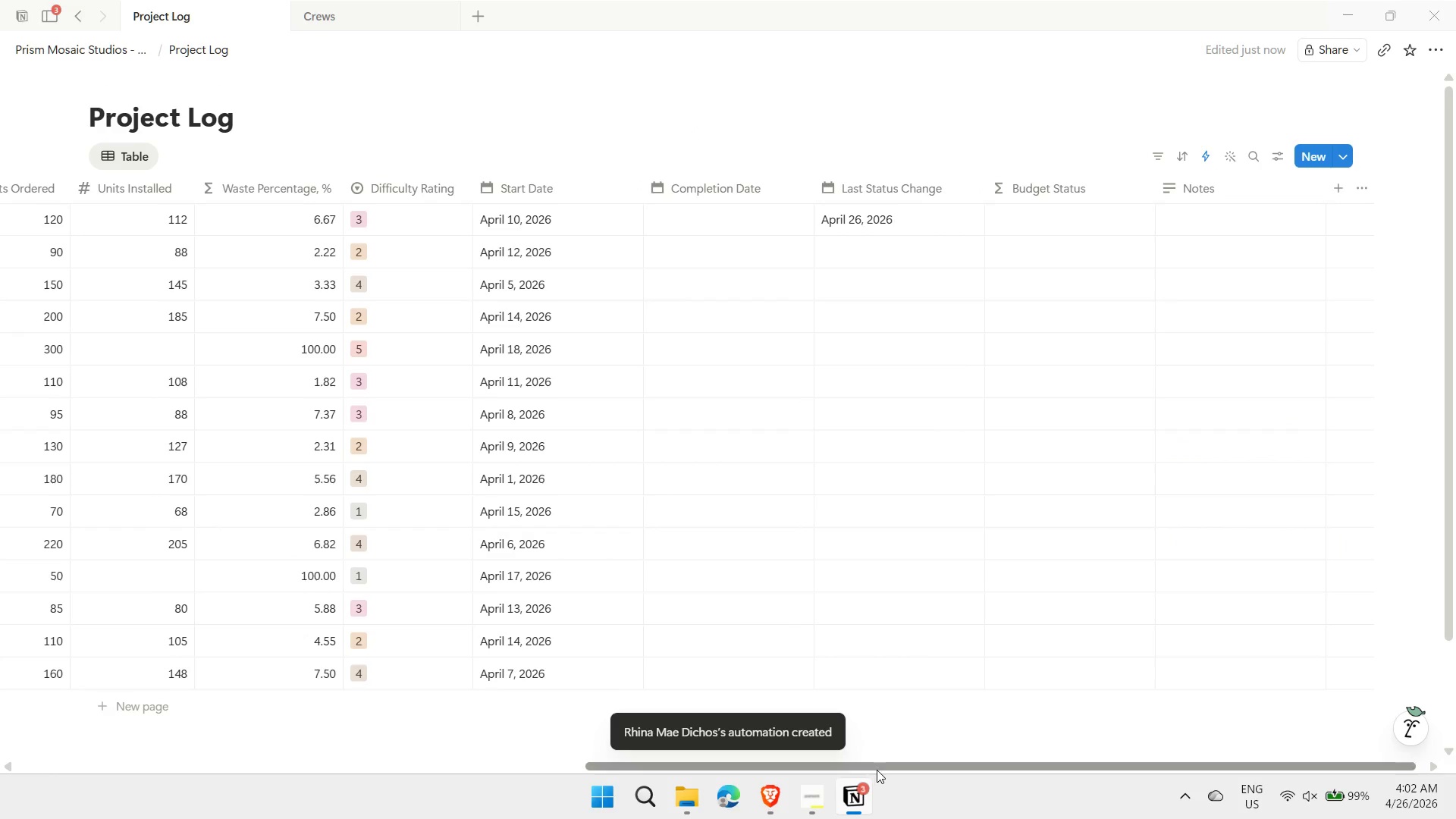 
left_click_drag(start_coordinate=[877, 767], to_coordinate=[516, 761])
 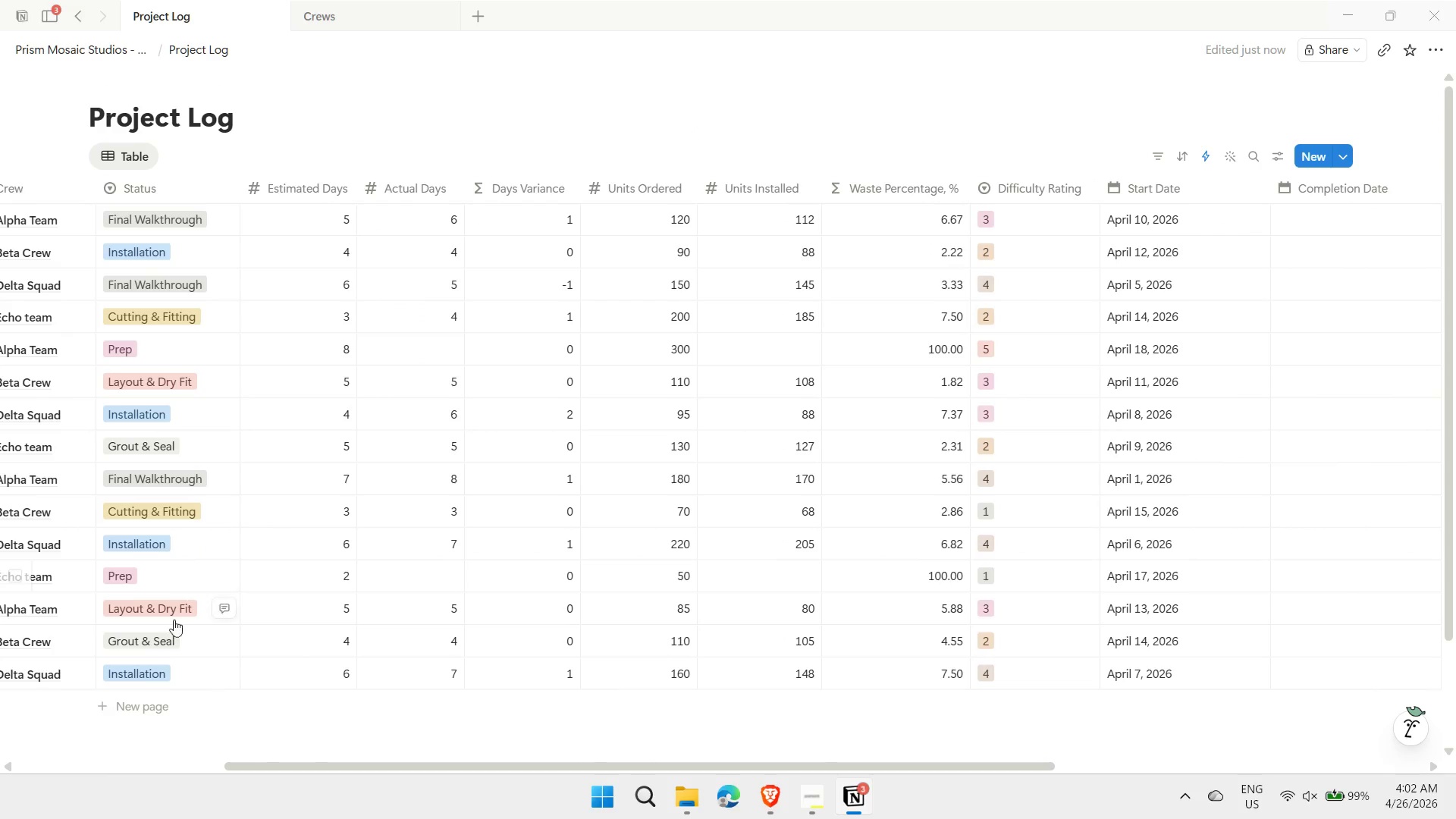 
wait(6.75)
 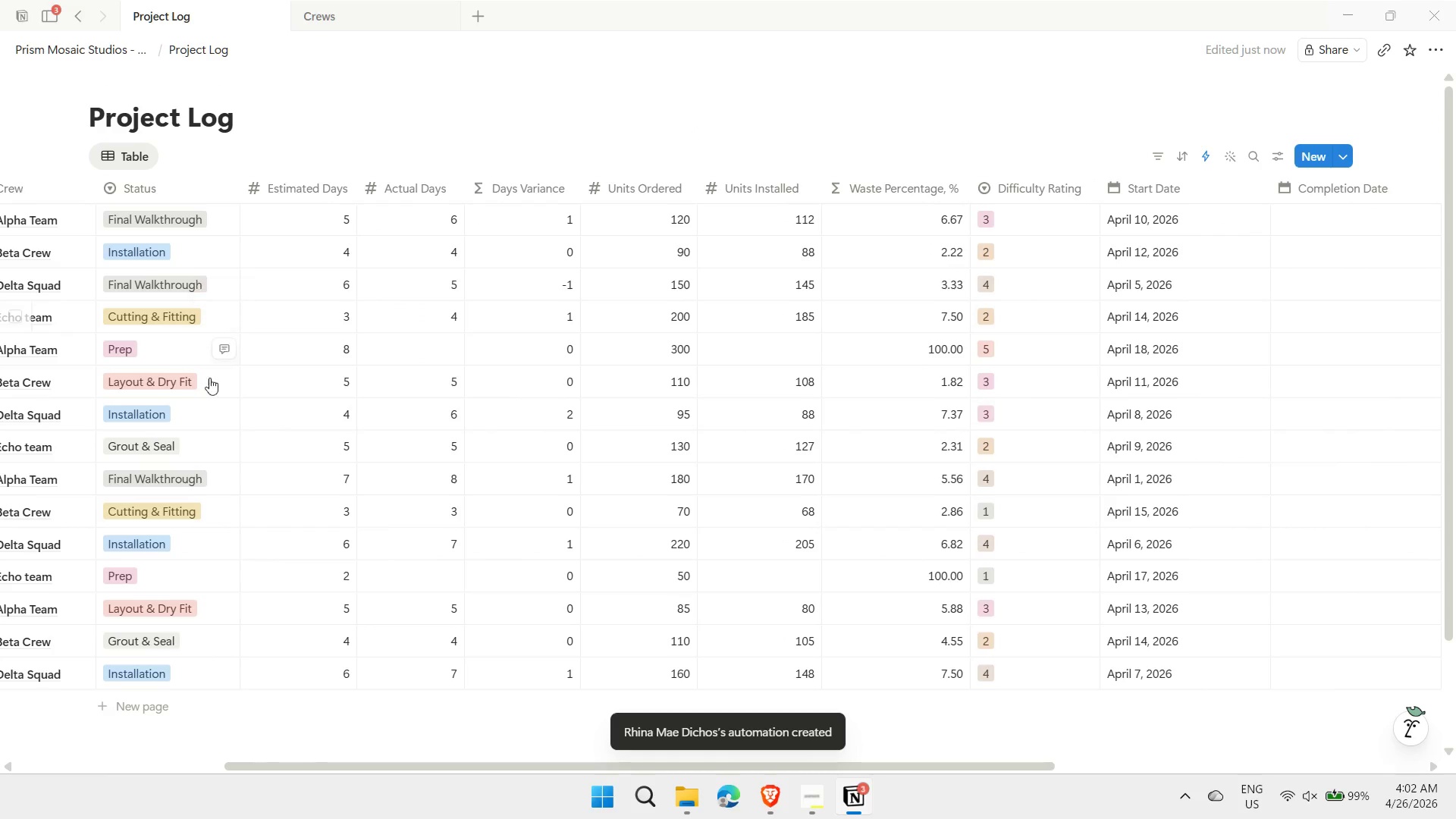 
left_click_drag(start_coordinate=[257, 764], to_coordinate=[277, 761])
 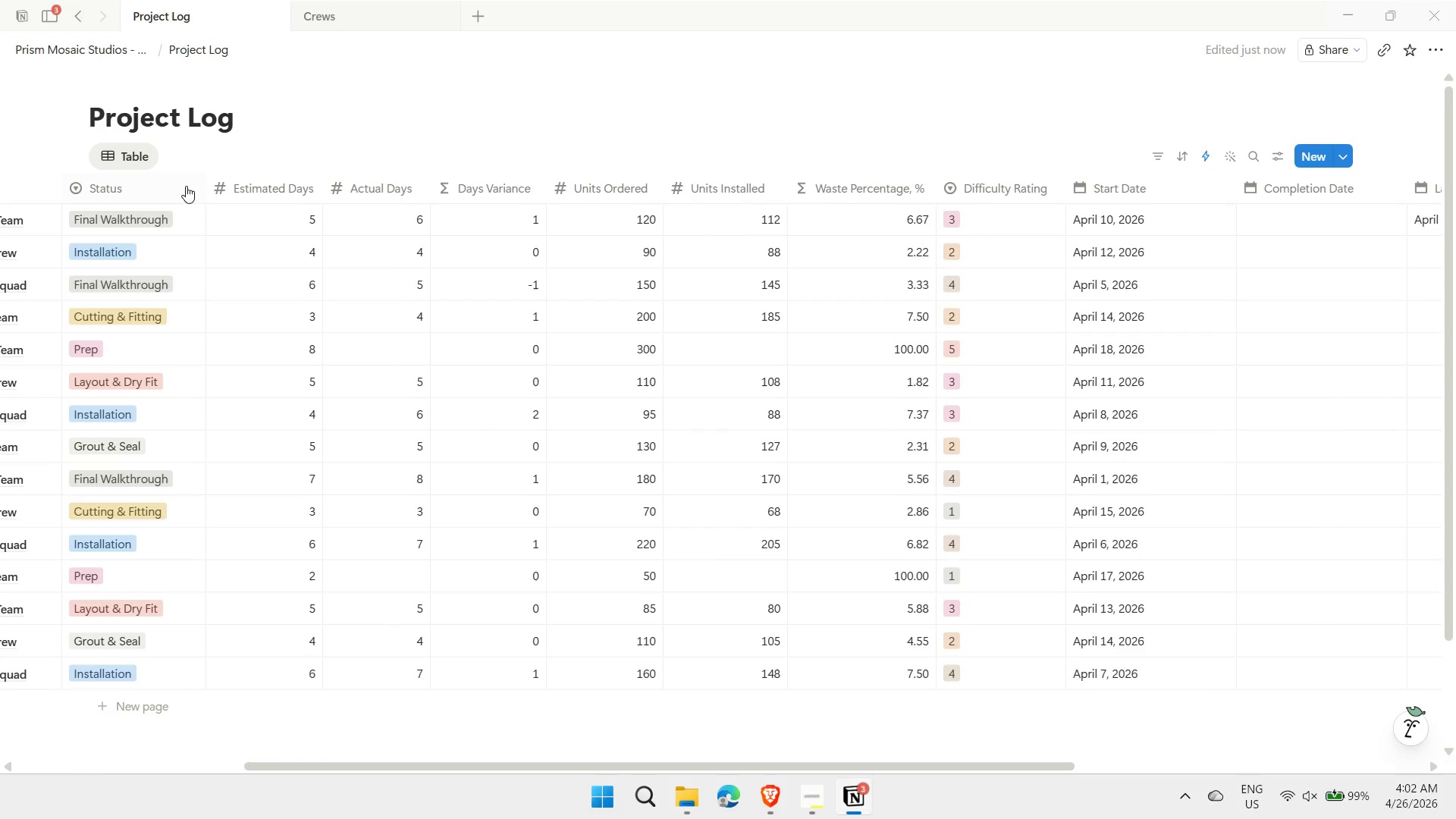 
mouse_move([168, 237])
 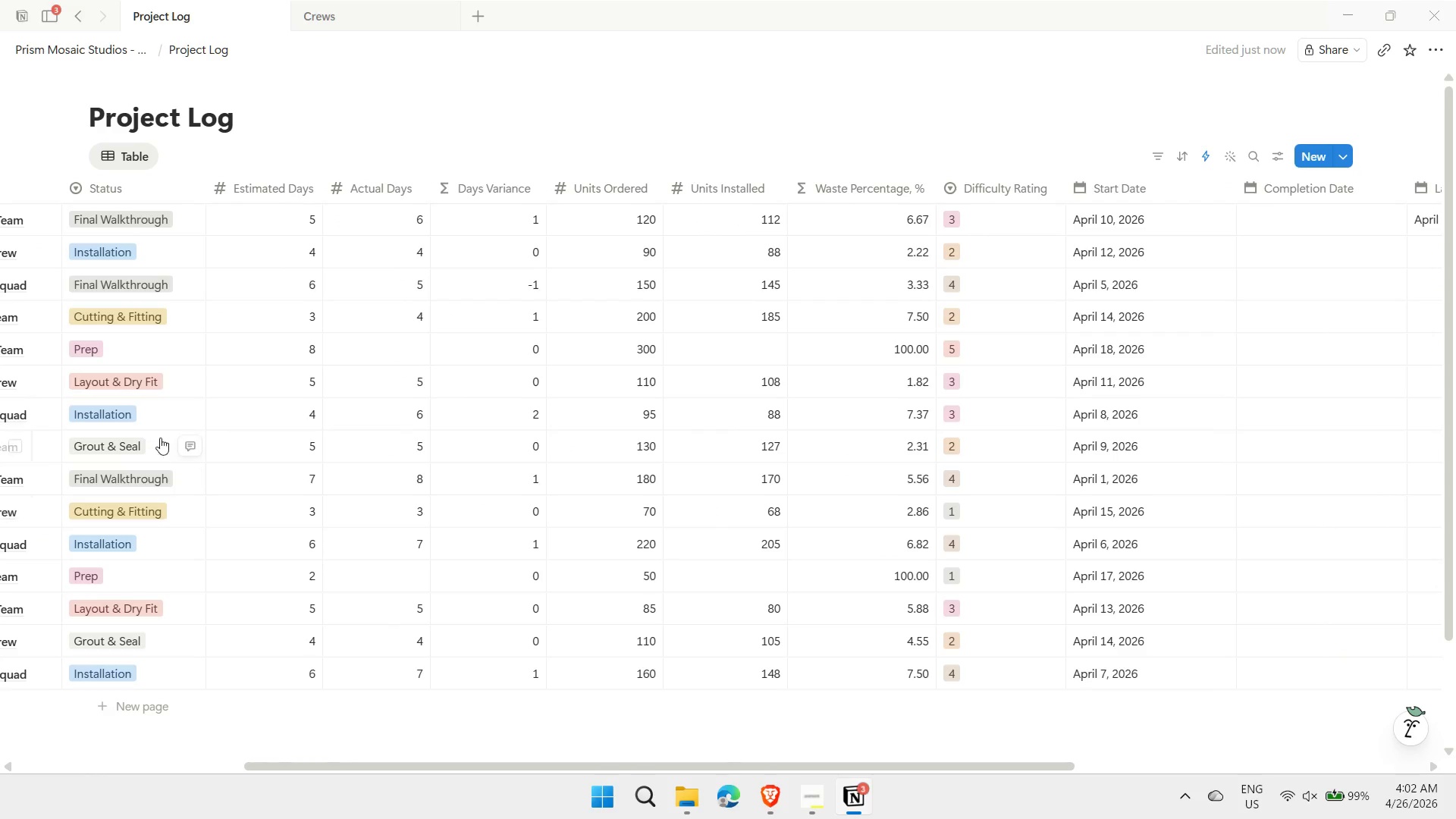 
left_click([162, 412])
 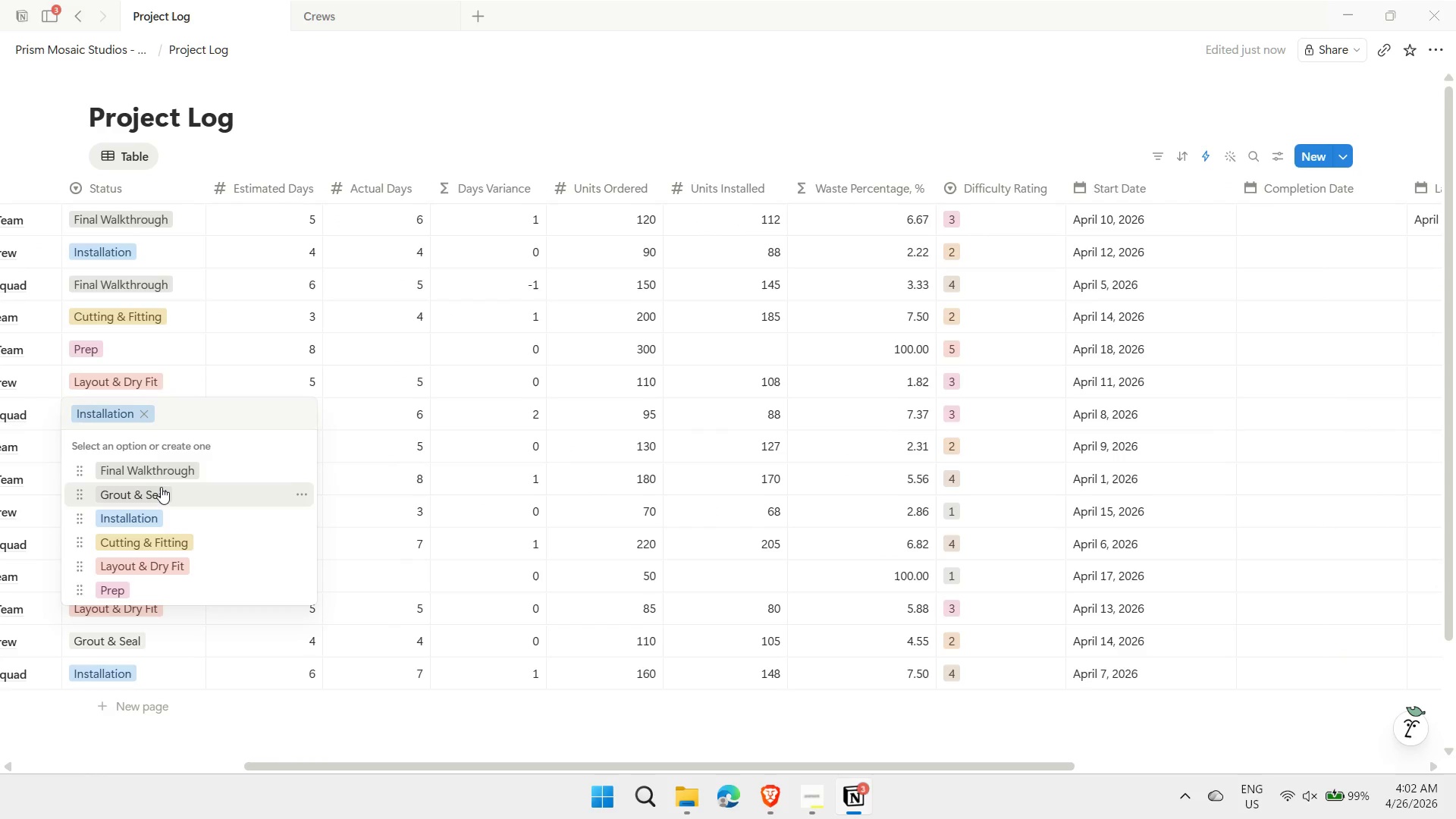 
left_click([162, 472])
 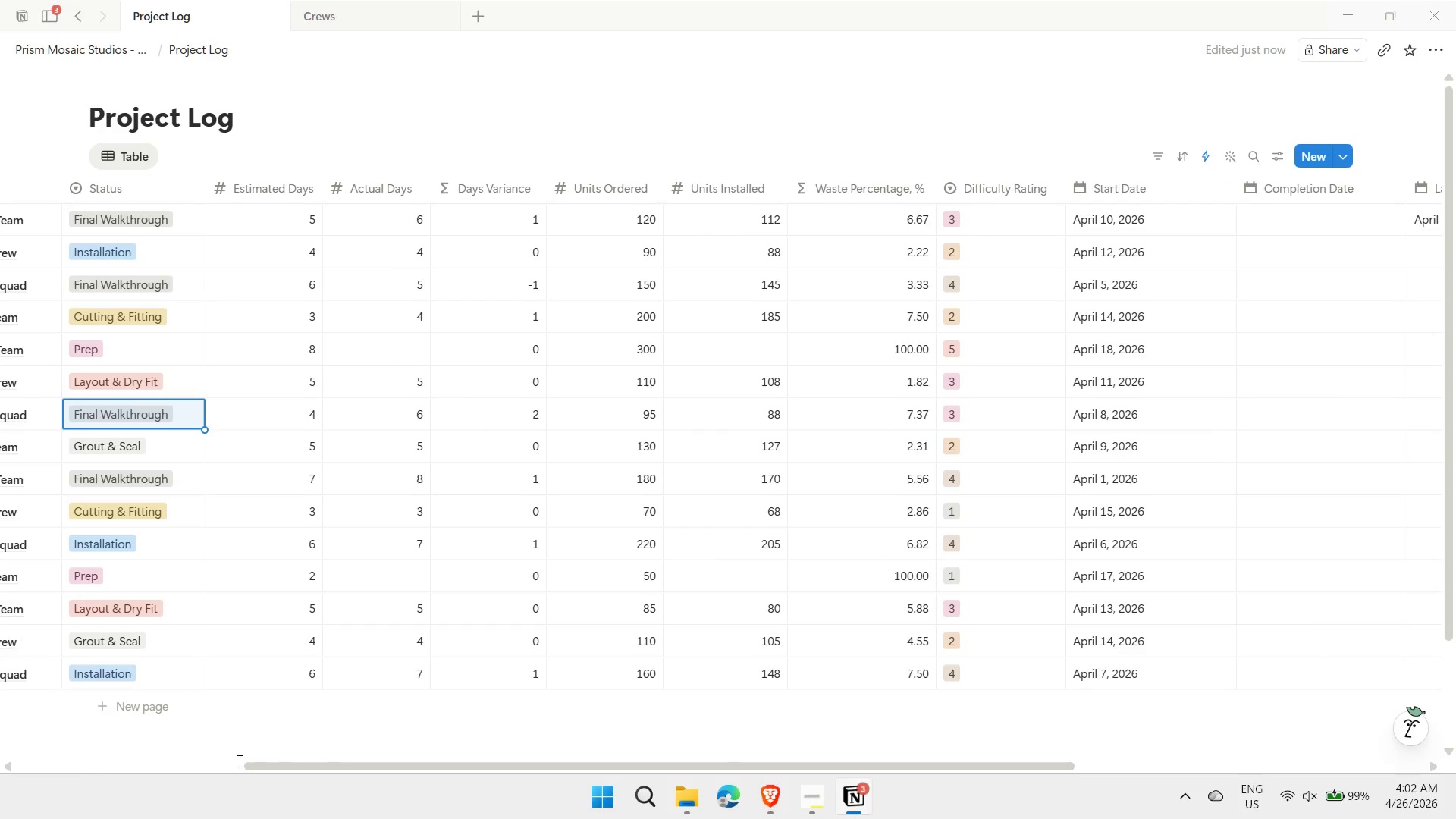 
left_click([282, 736])
 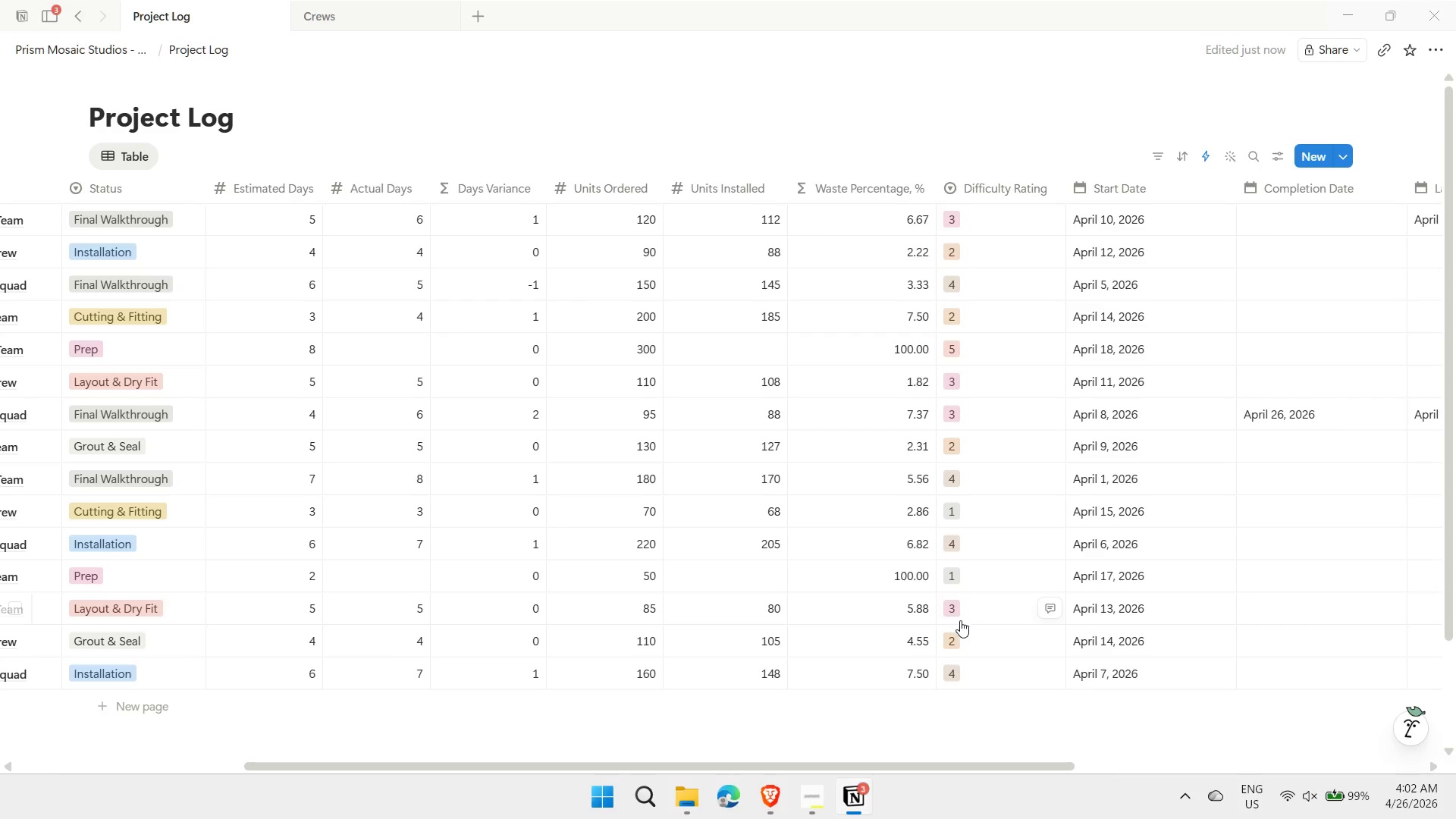 
left_click_drag(start_coordinate=[909, 767], to_coordinate=[875, 756])
 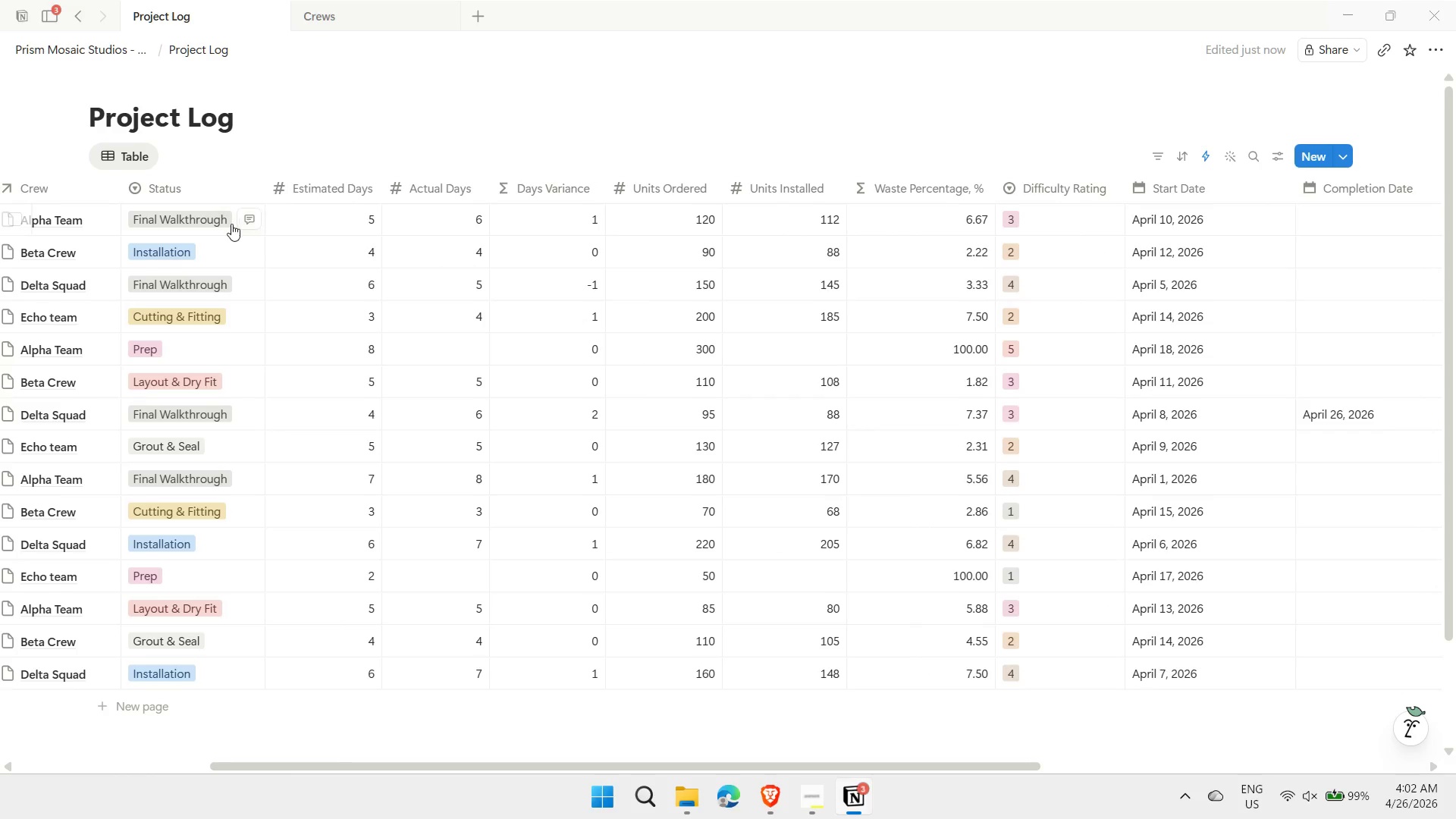 
left_click([226, 224])
 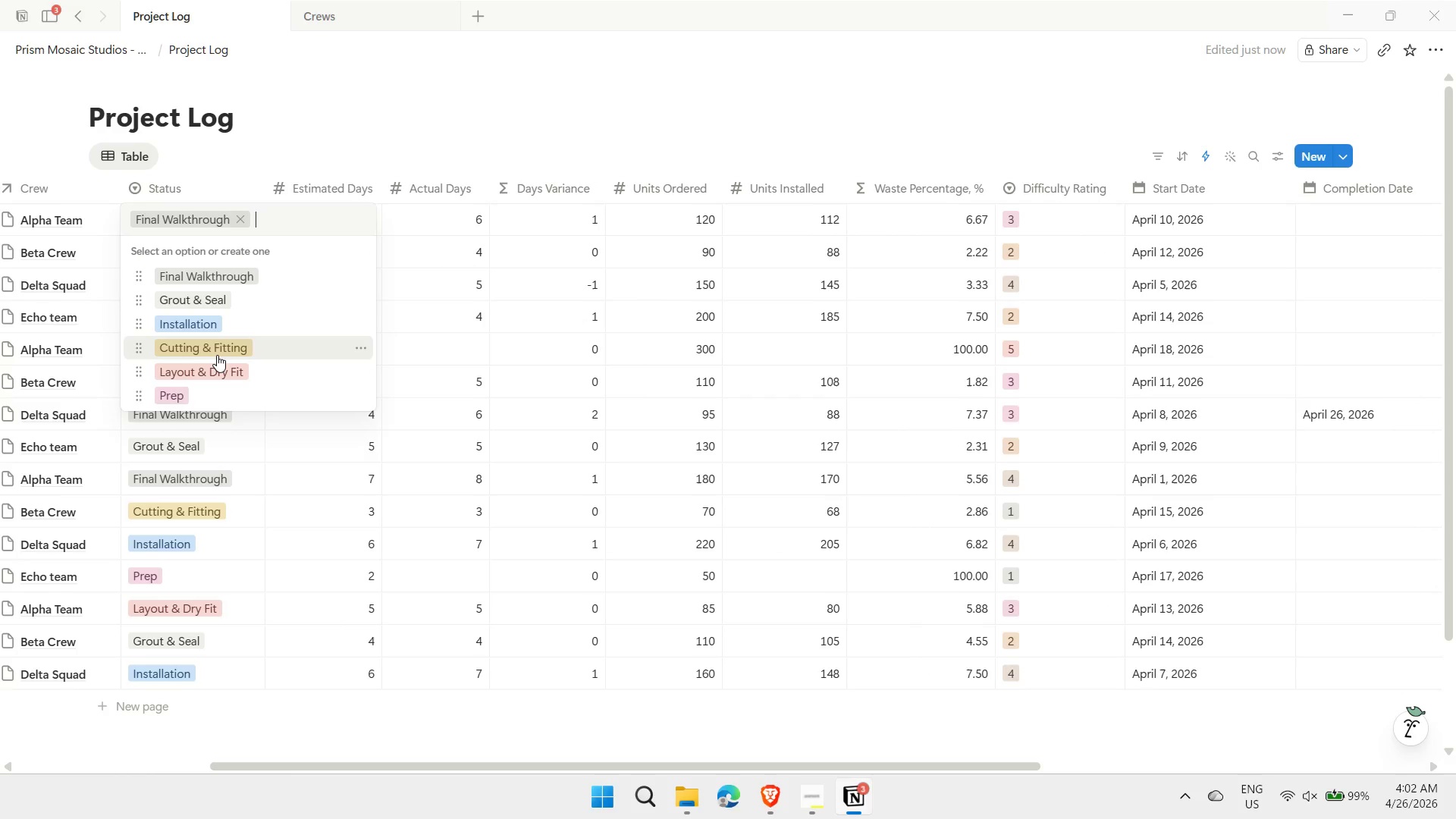 
left_click([214, 350])
 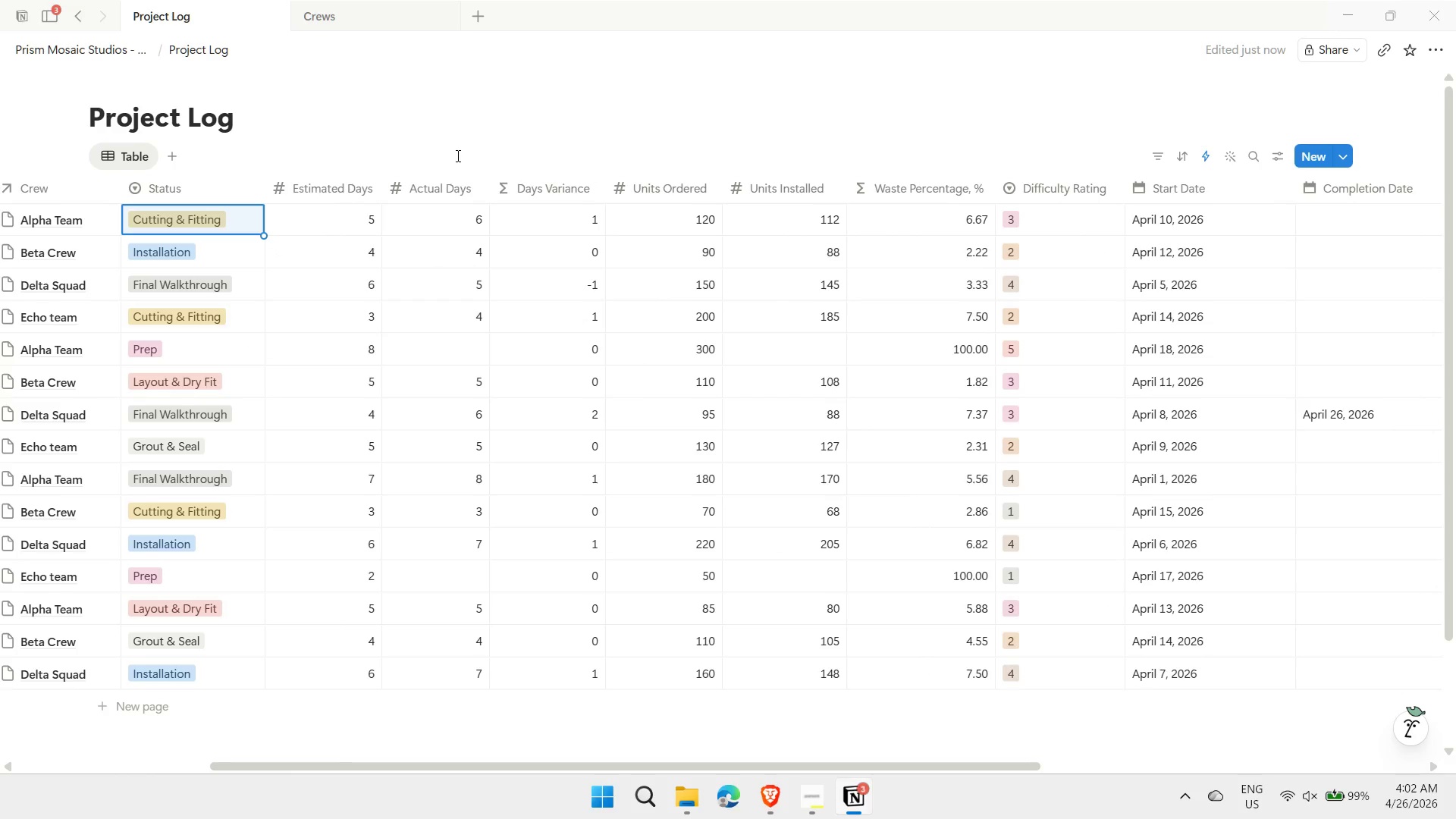 
left_click([456, 143])
 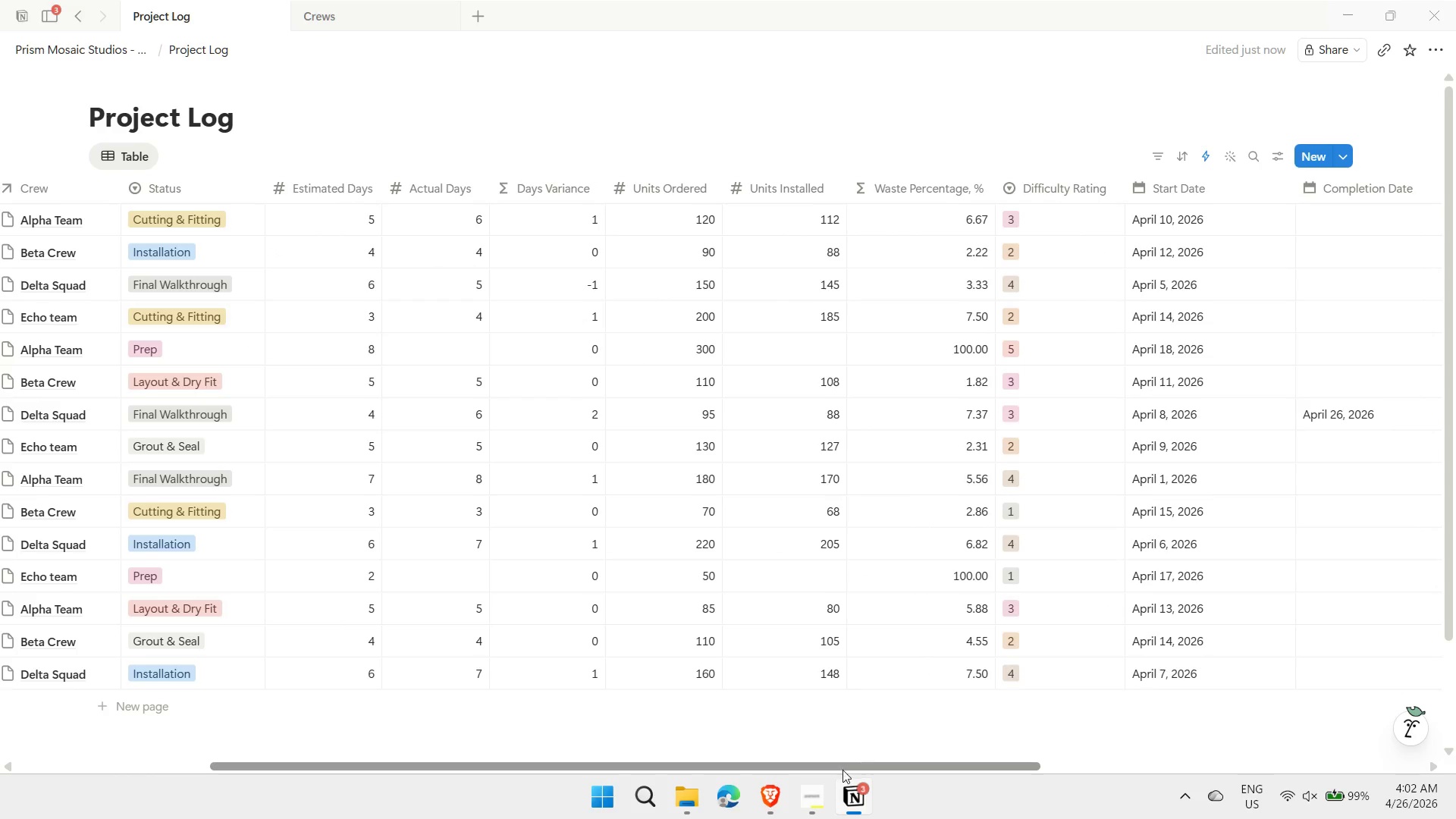 
left_click_drag(start_coordinate=[840, 765], to_coordinate=[977, 755])
 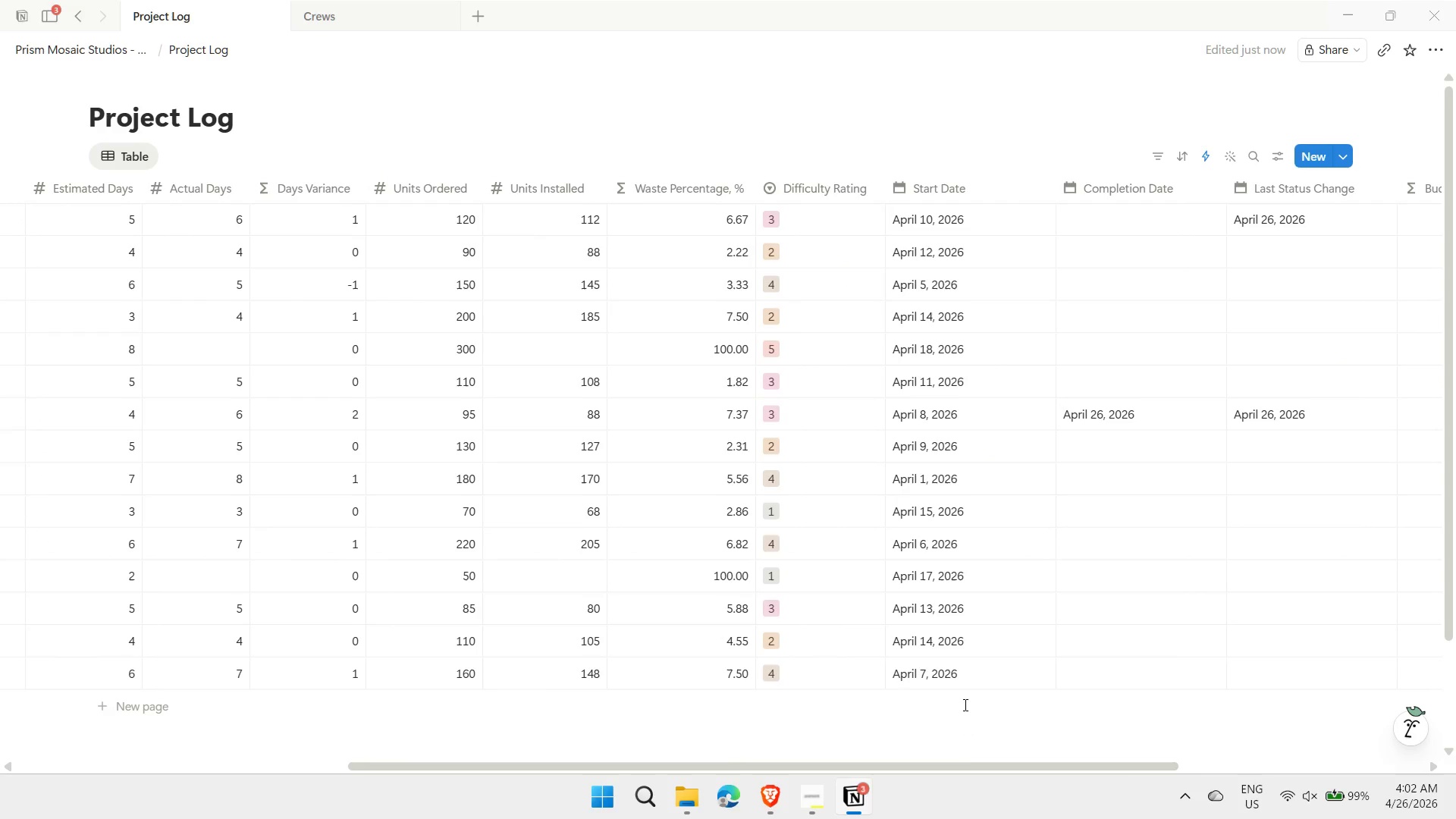 
wait(9.89)
 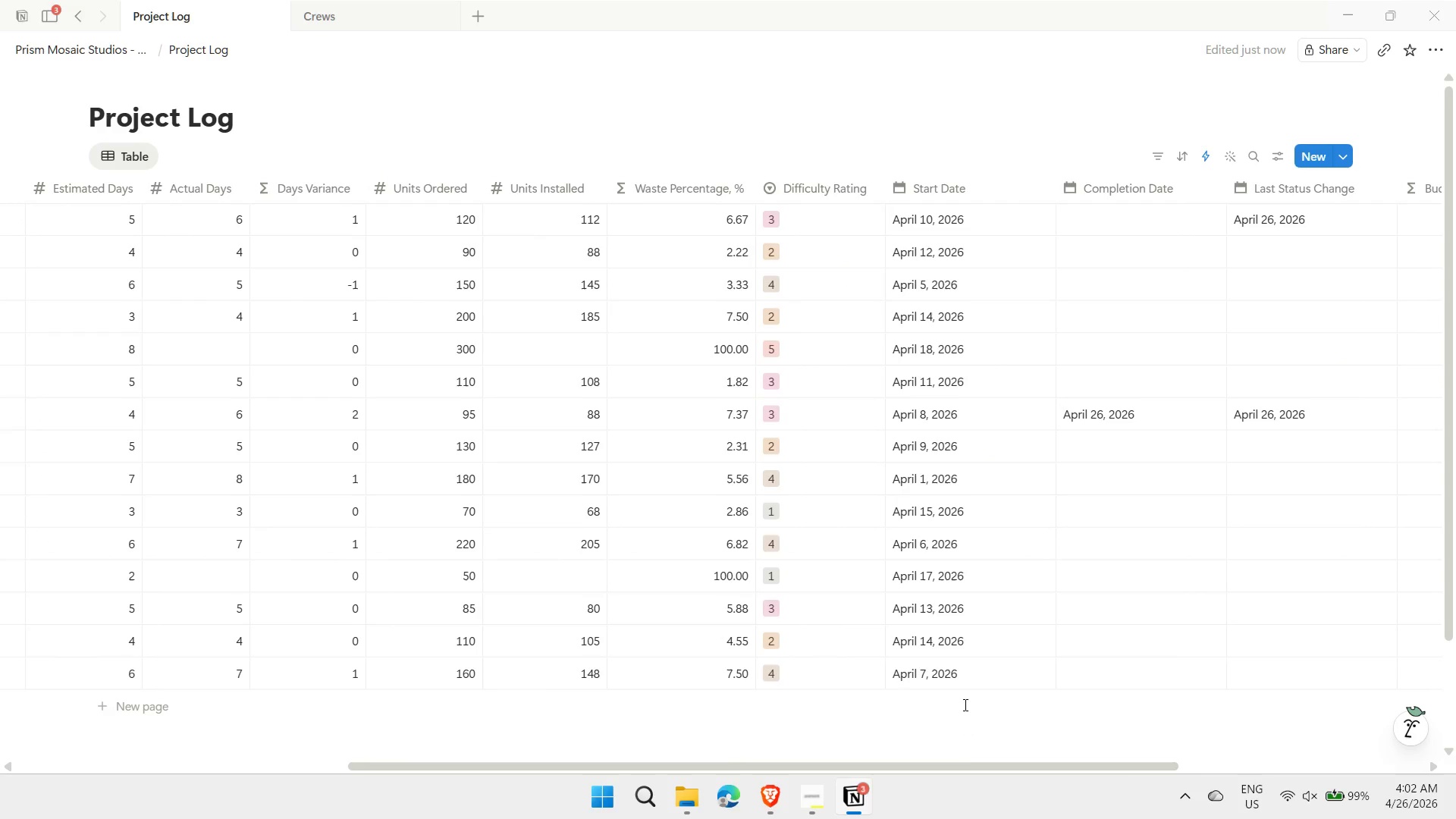 
mouse_move([912, 595])
 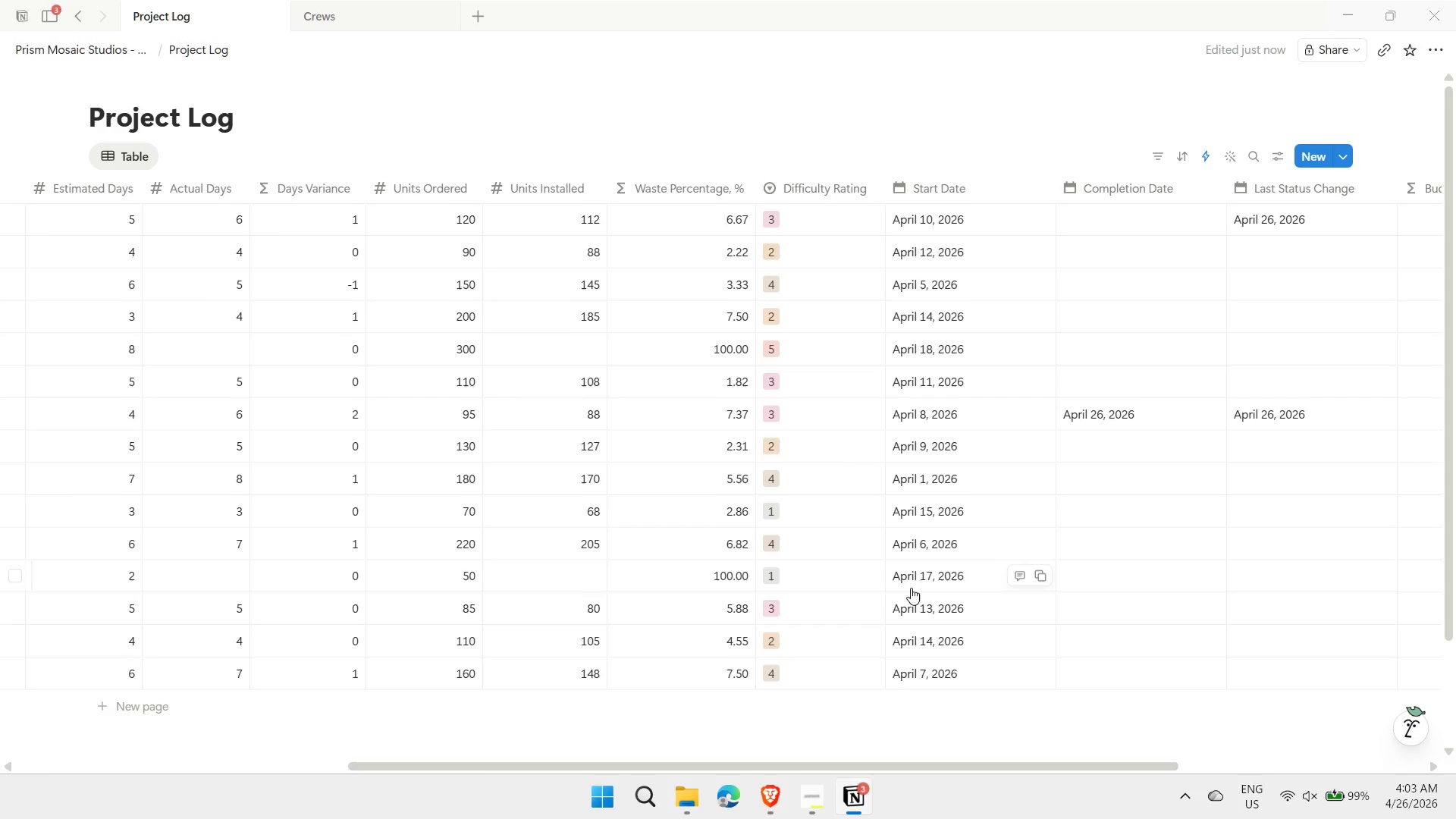 
mouse_move([895, 601])
 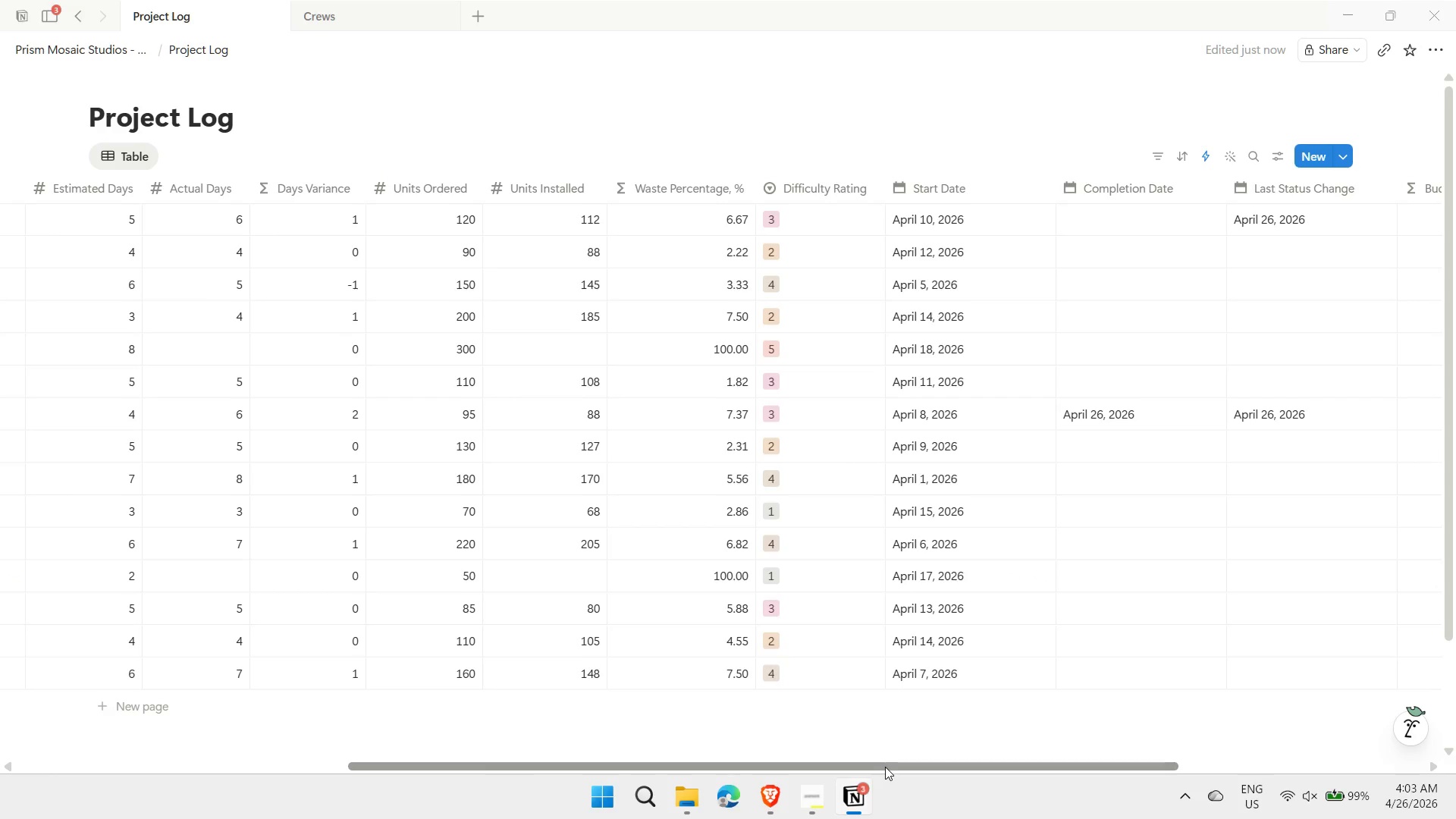 
left_click_drag(start_coordinate=[885, 767], to_coordinate=[799, 747])
 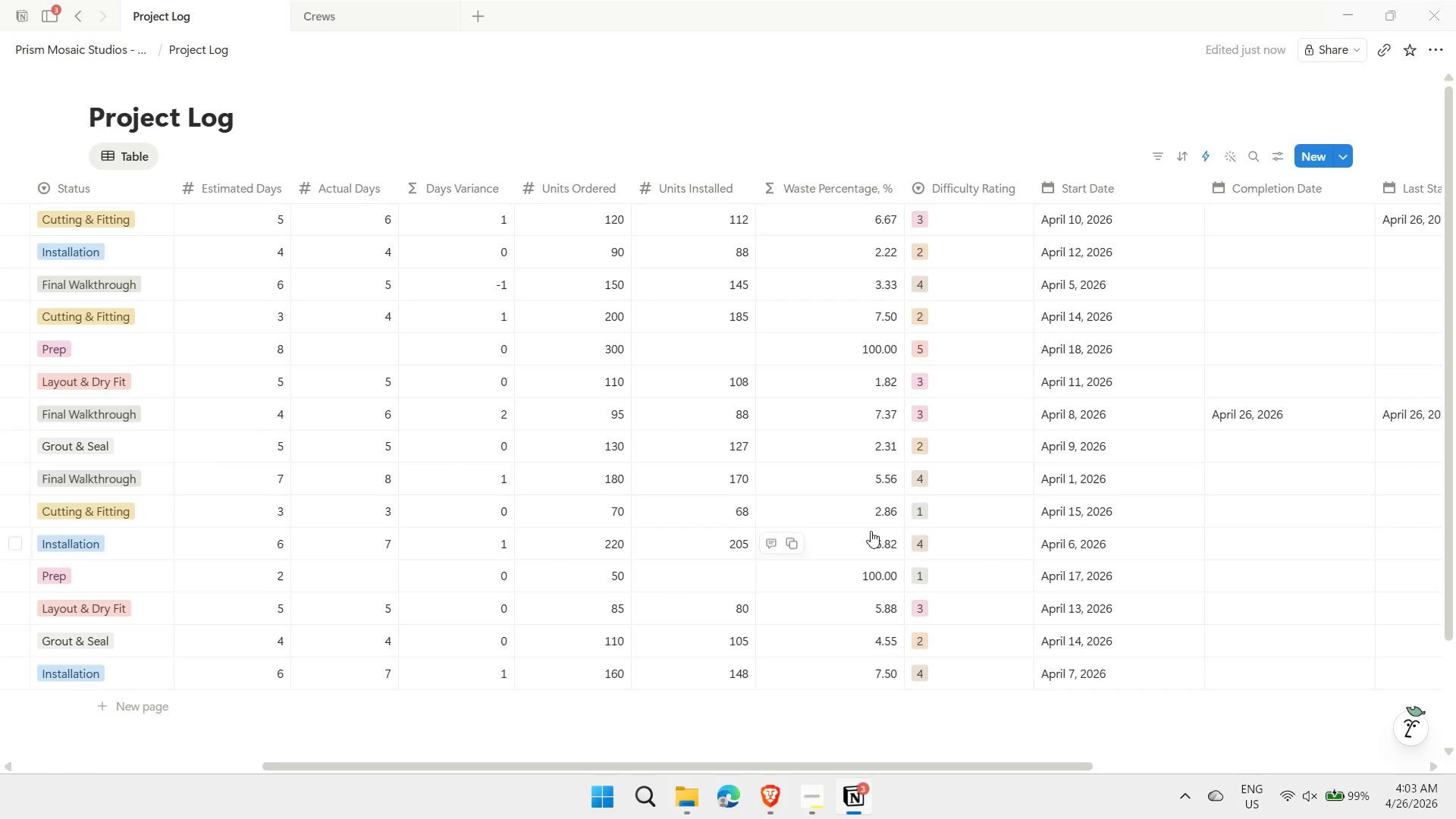 
wait(10.16)
 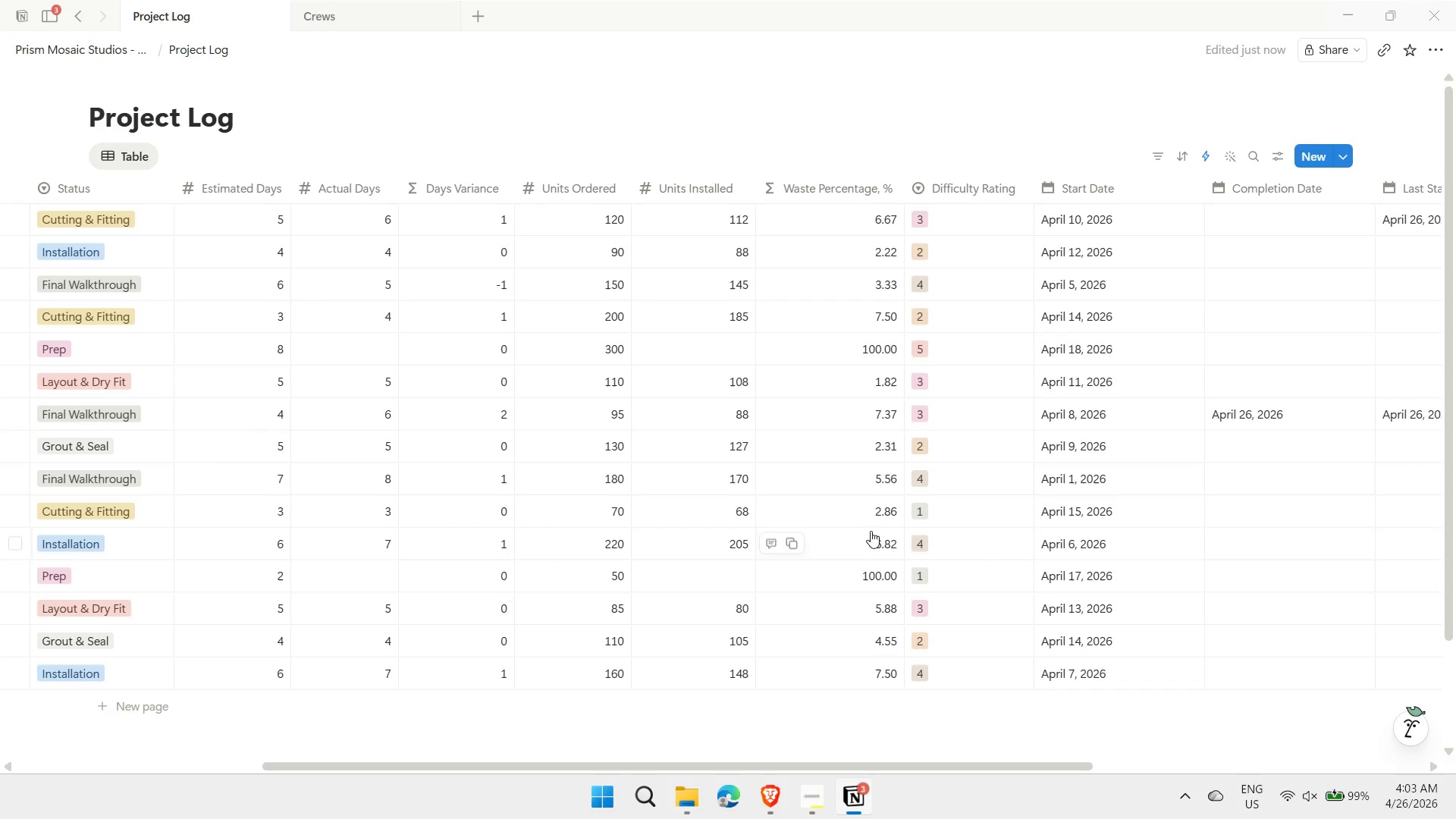 
left_click([719, 349])
 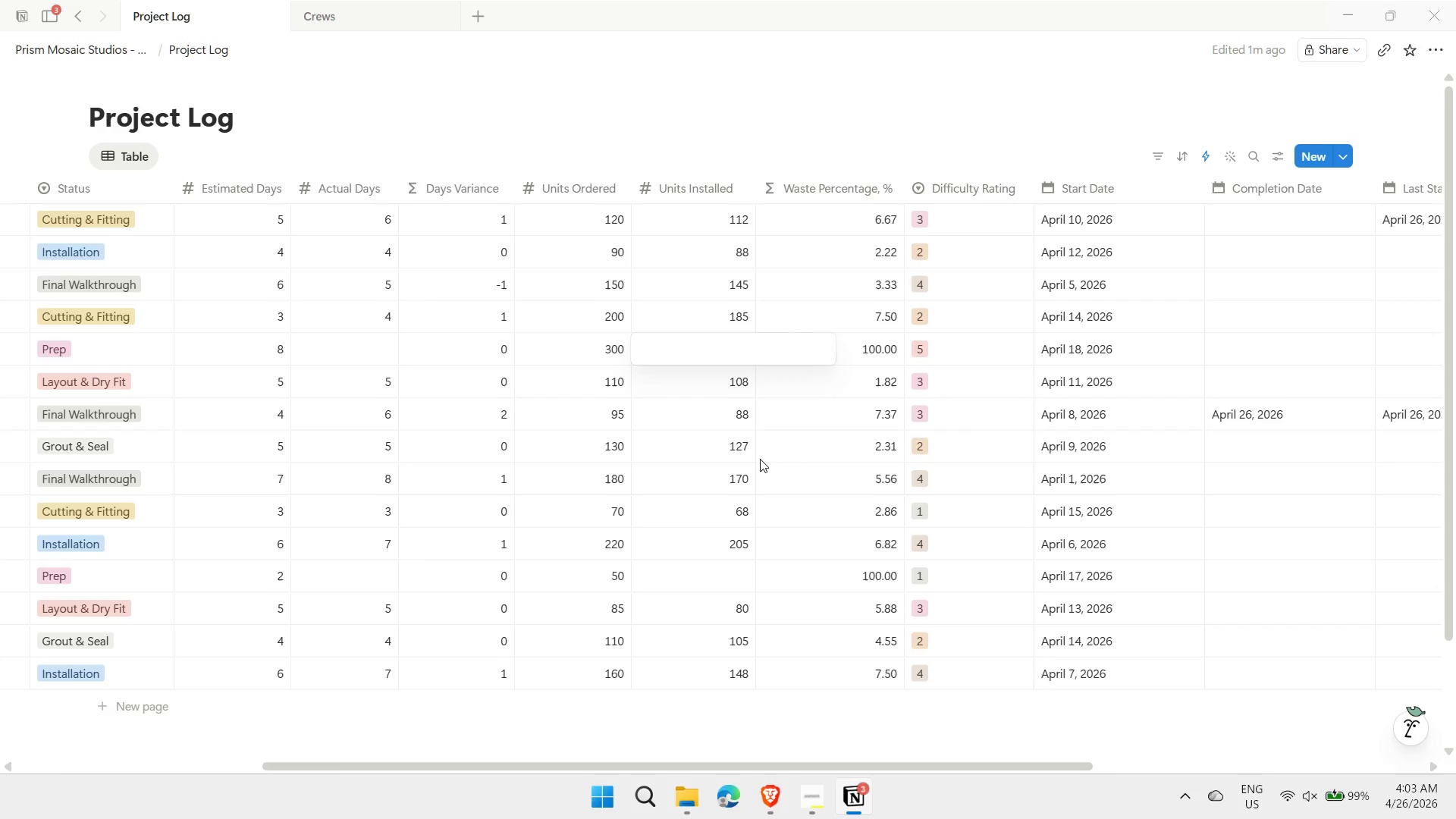 
type(50)
 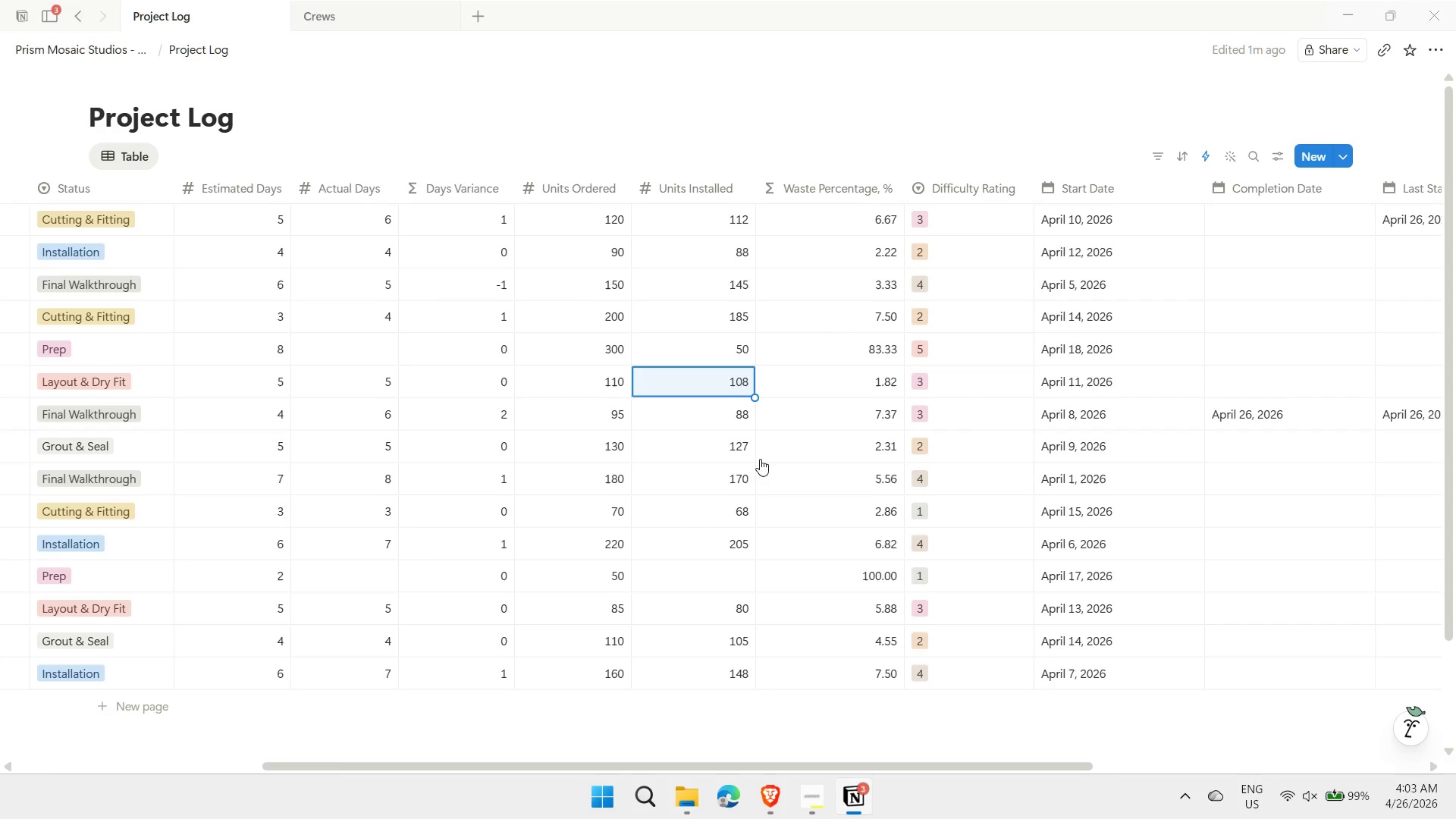 
key(Enter)
 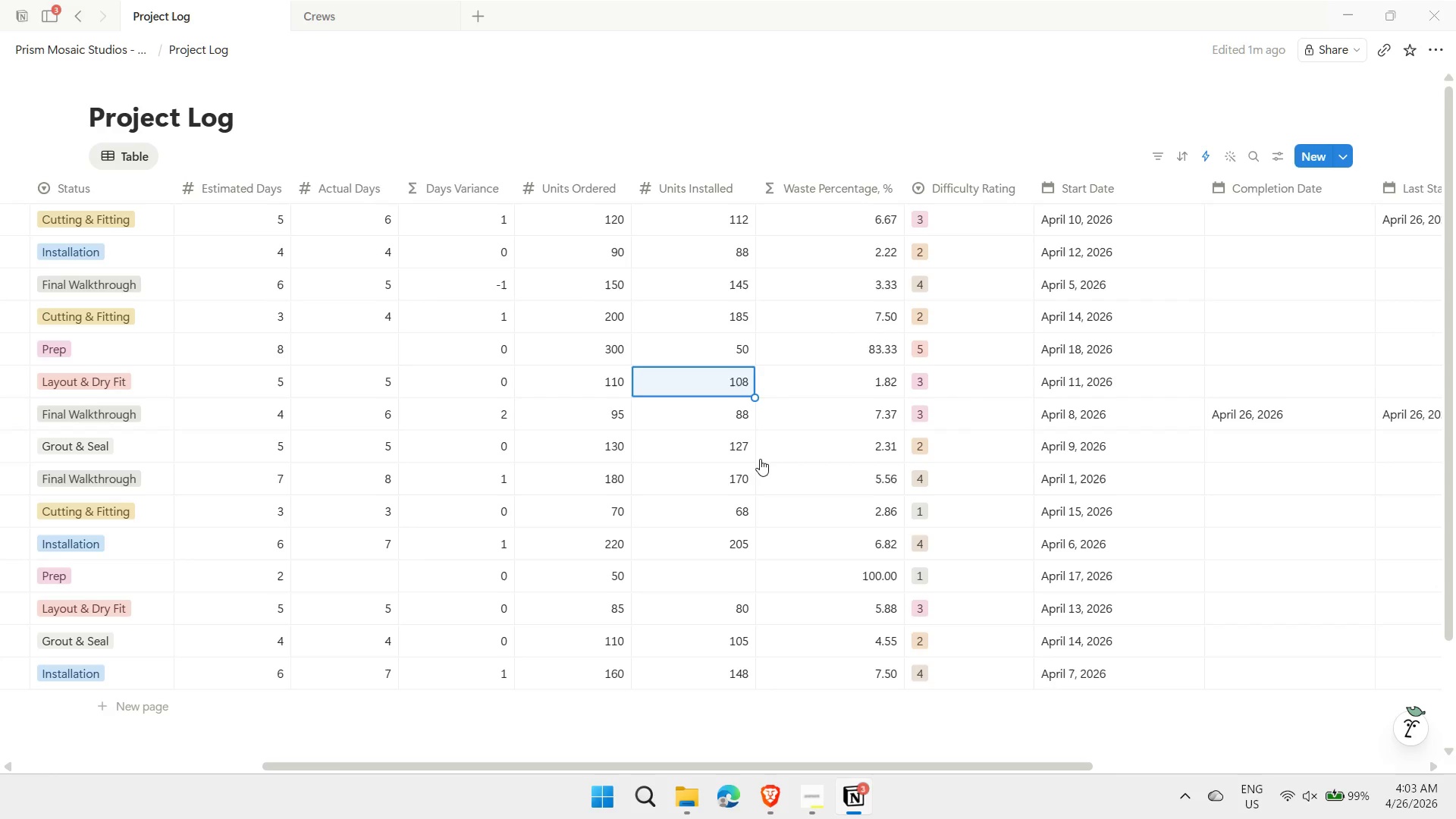 
key(ArrowDown)
 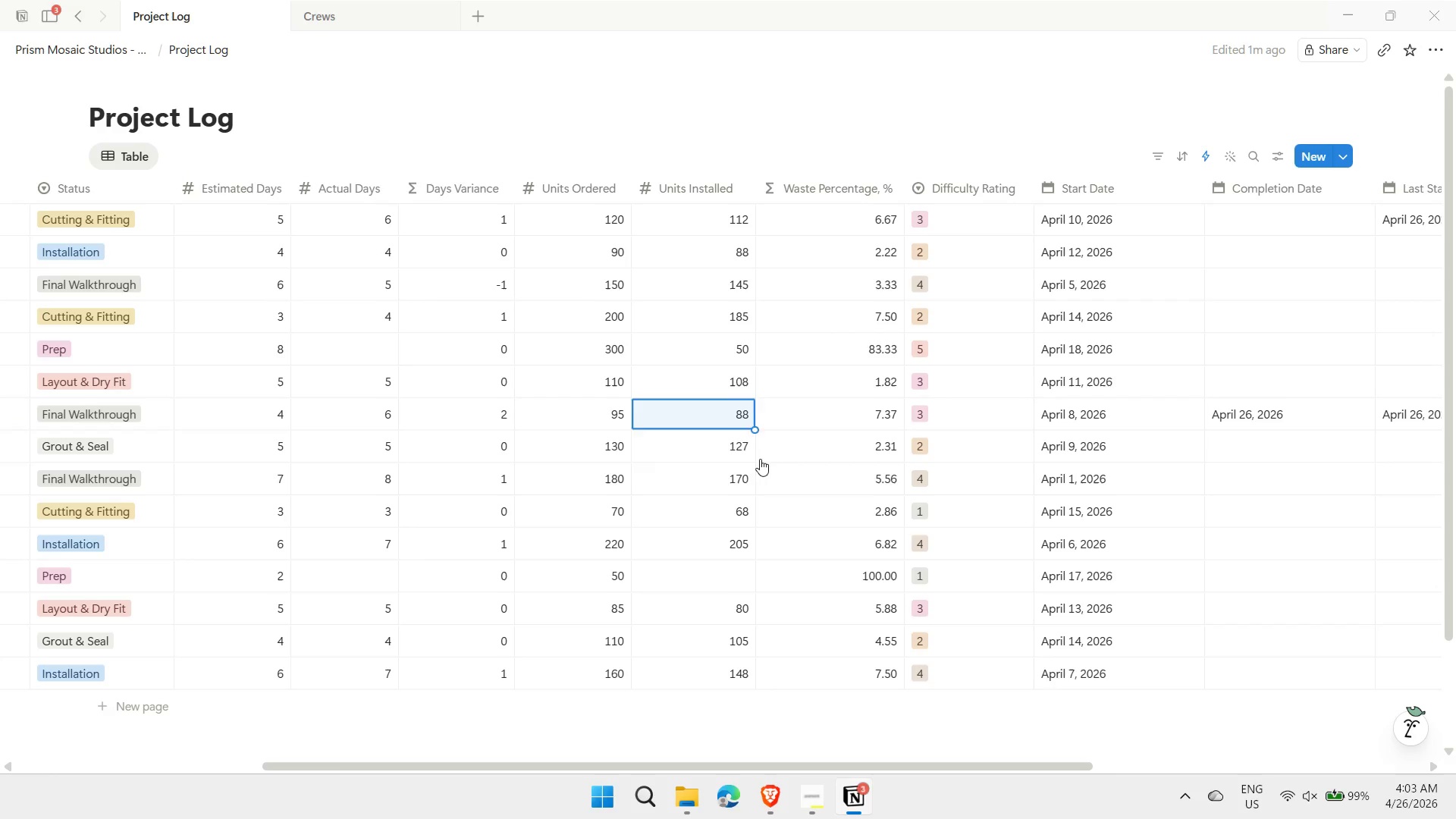 
key(ArrowDown)
 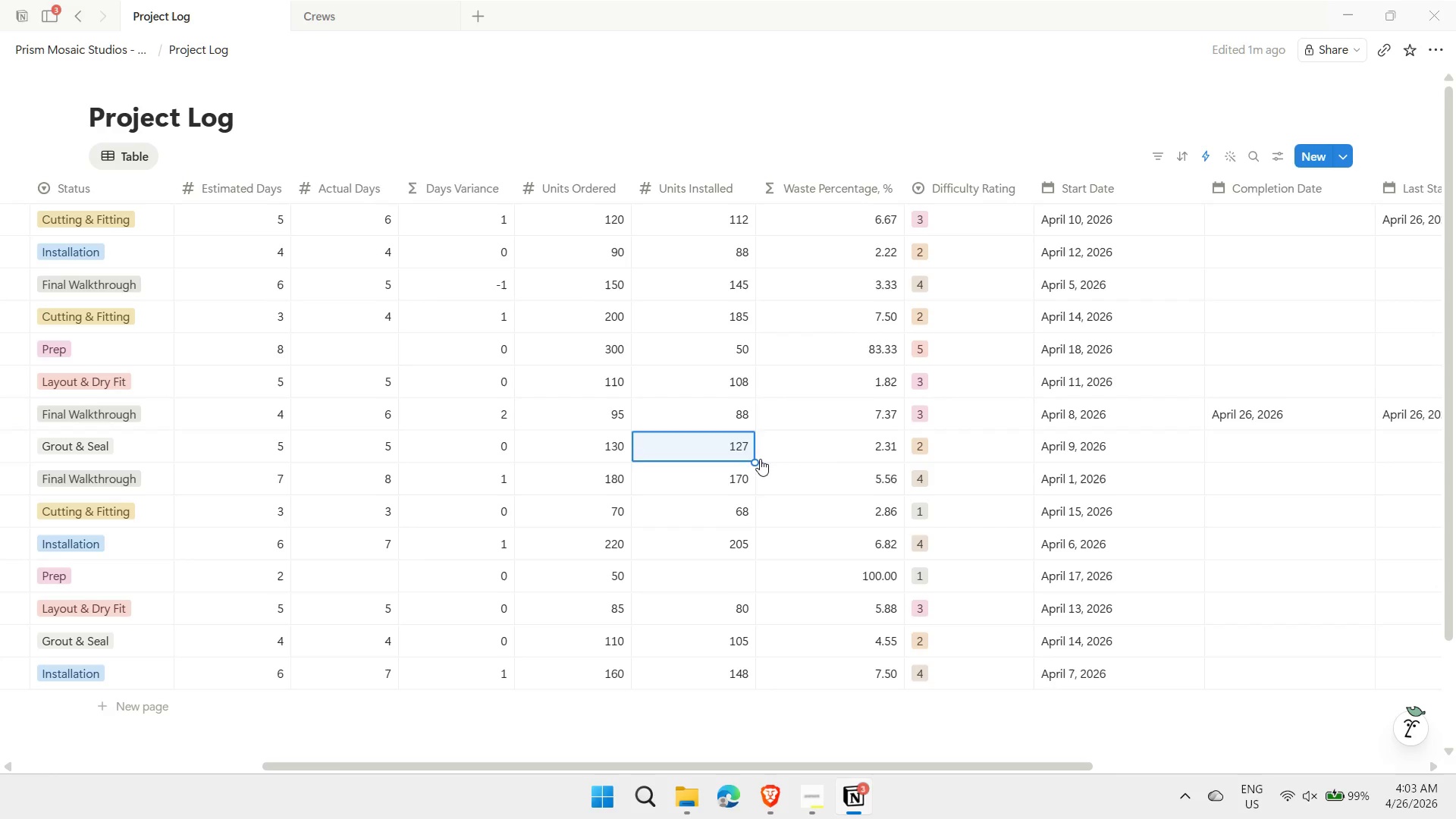 
key(ArrowDown)
 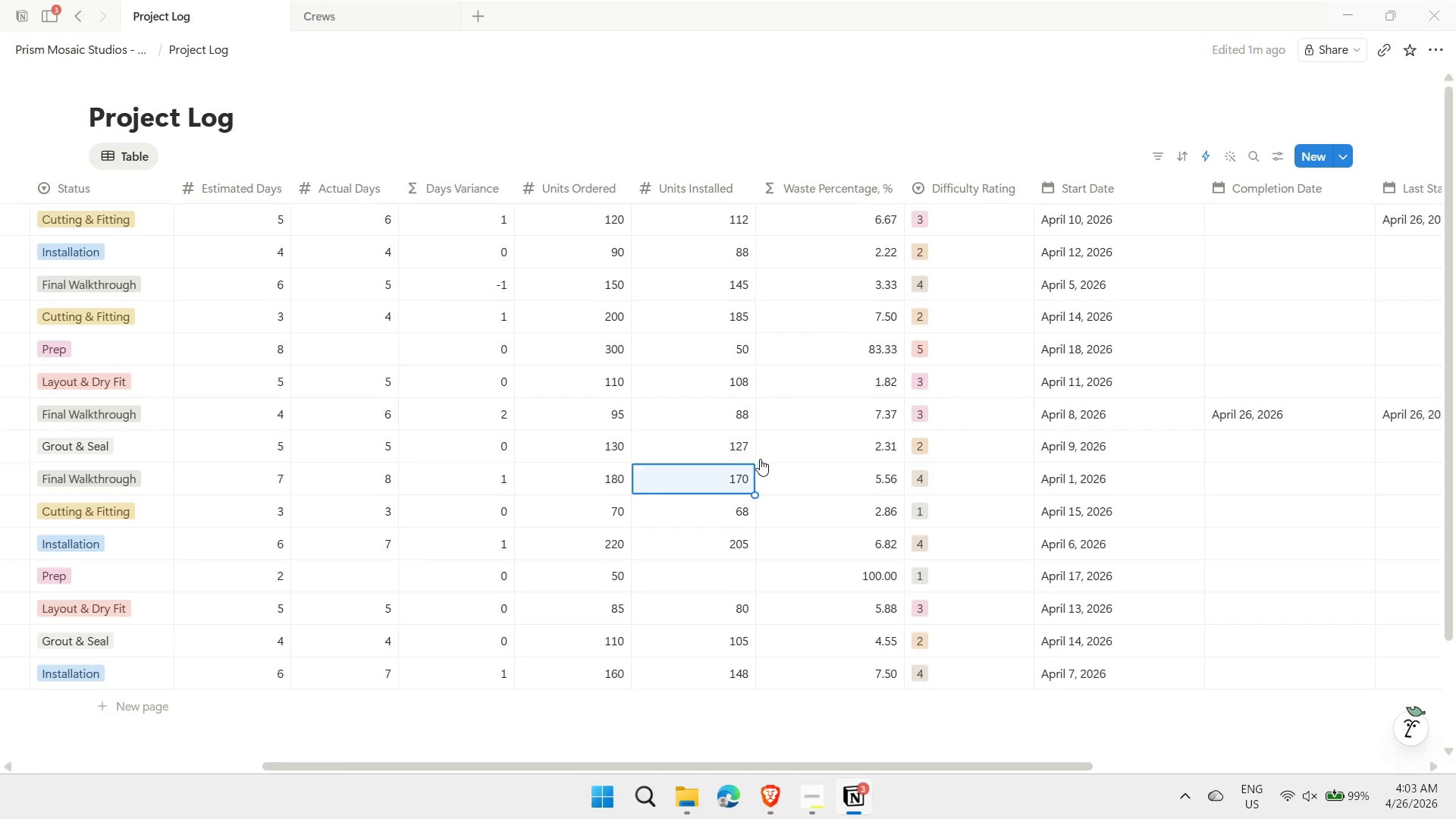 
key(ArrowDown)
 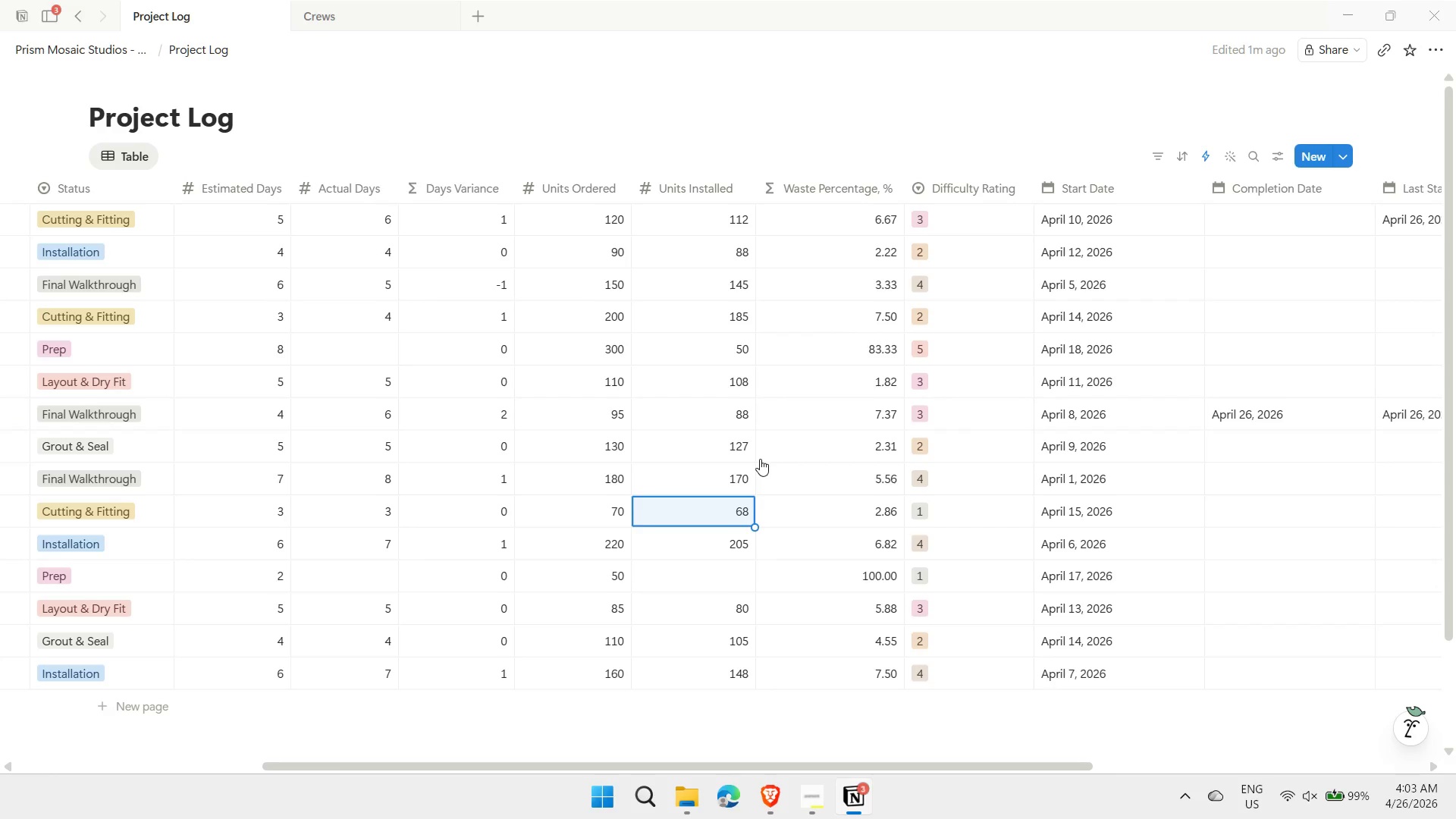 
key(ArrowDown)
 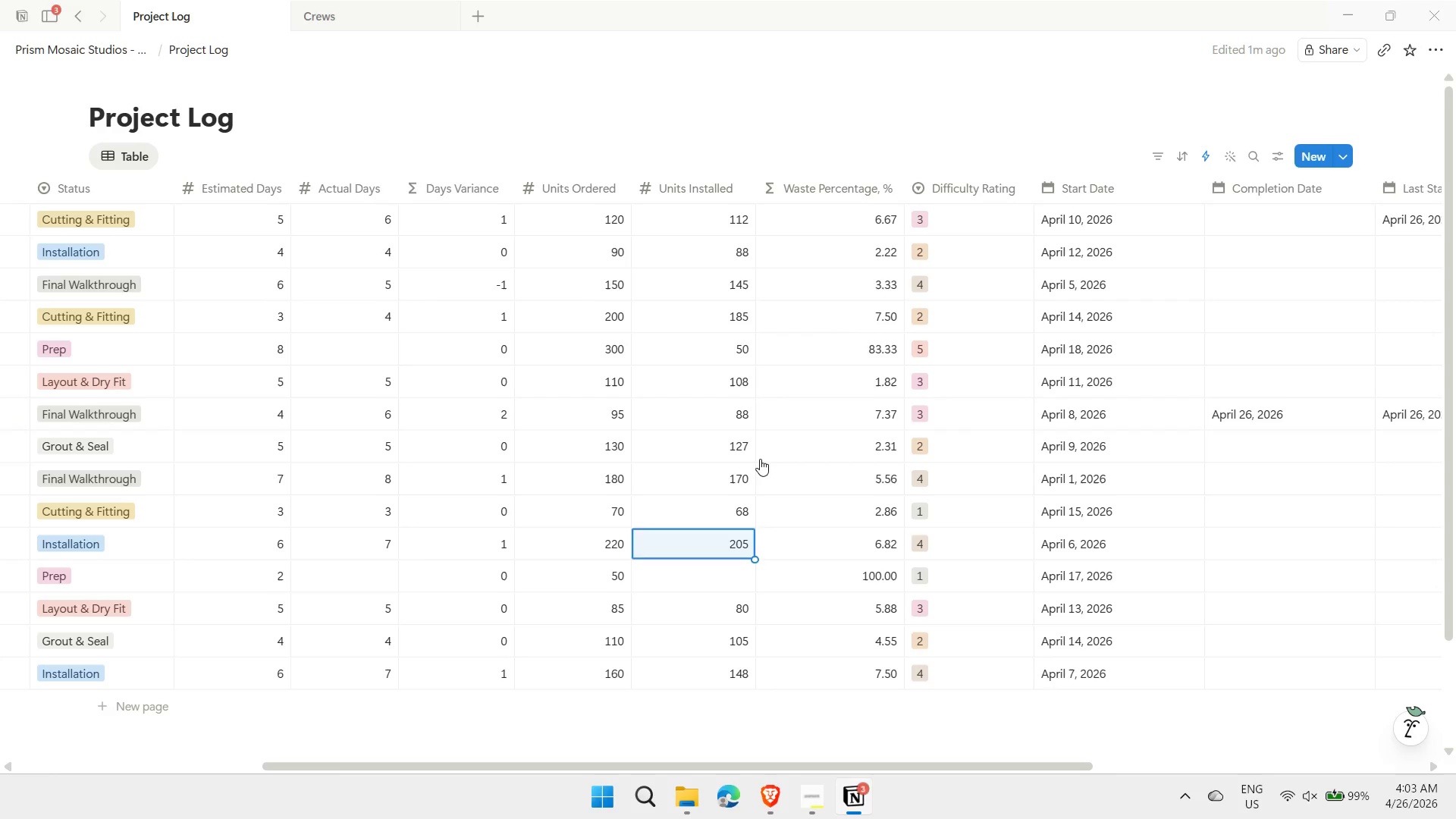 
key(ArrowDown)
 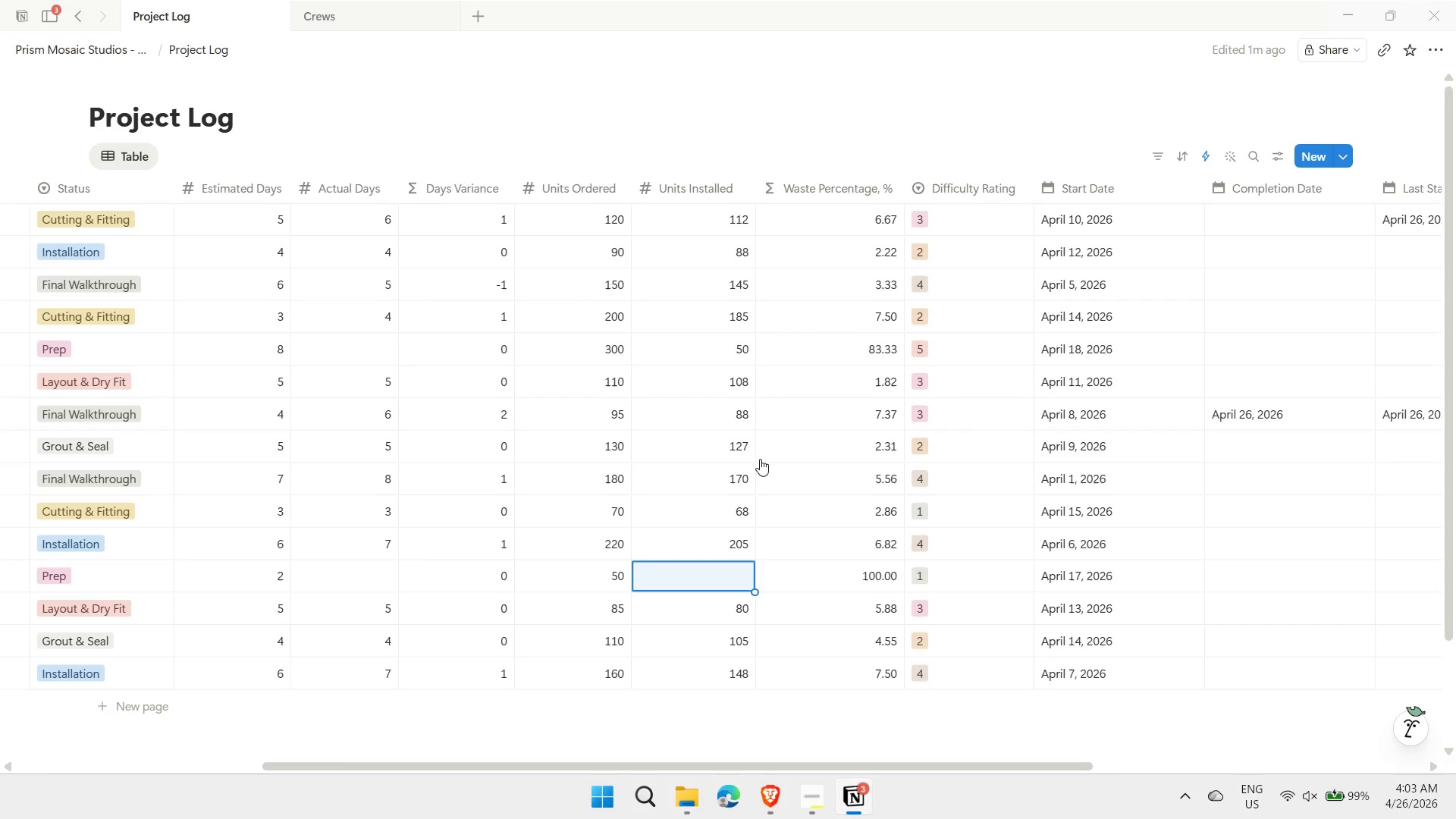 
type(10)
 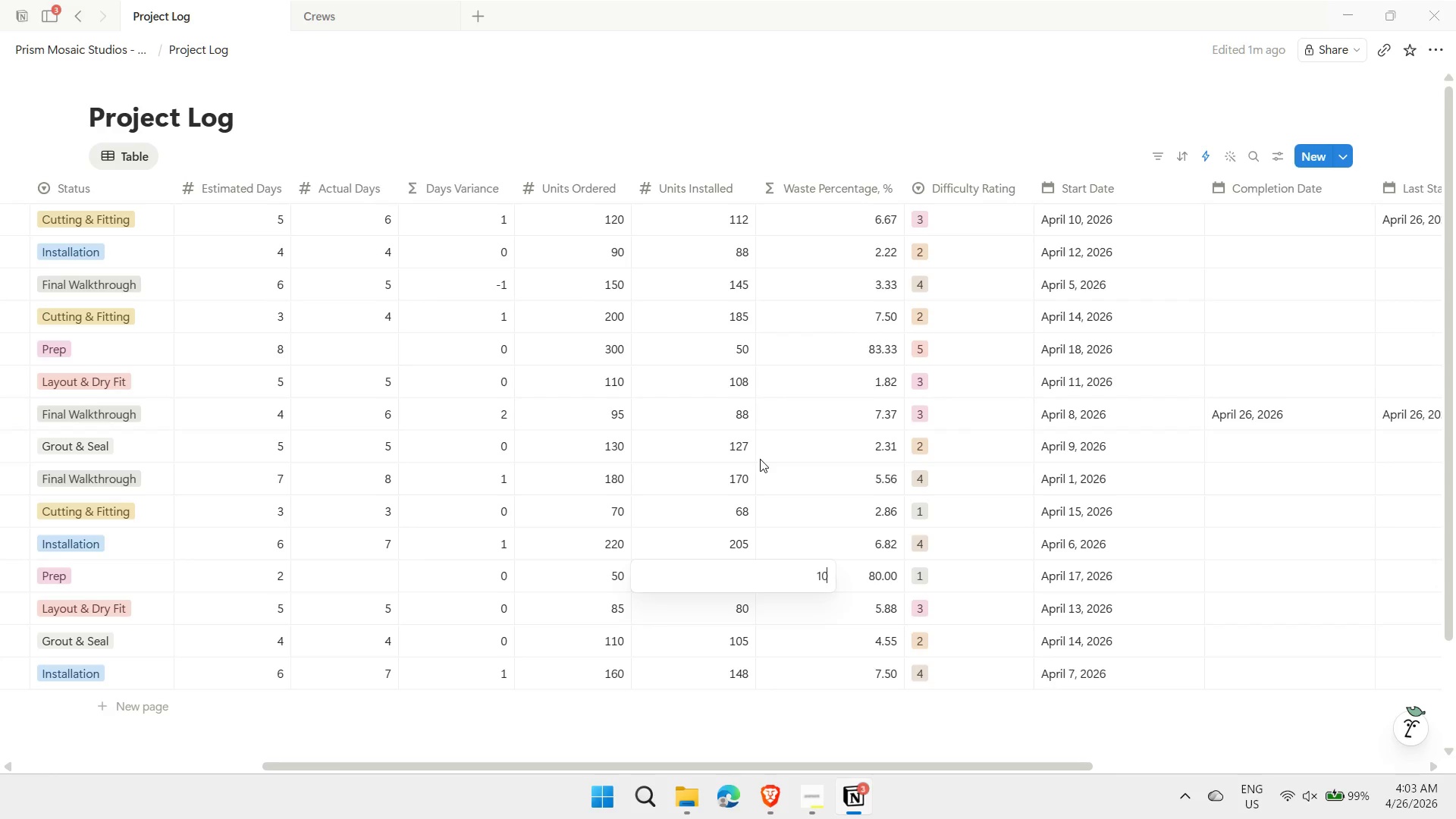 
key(Enter)
 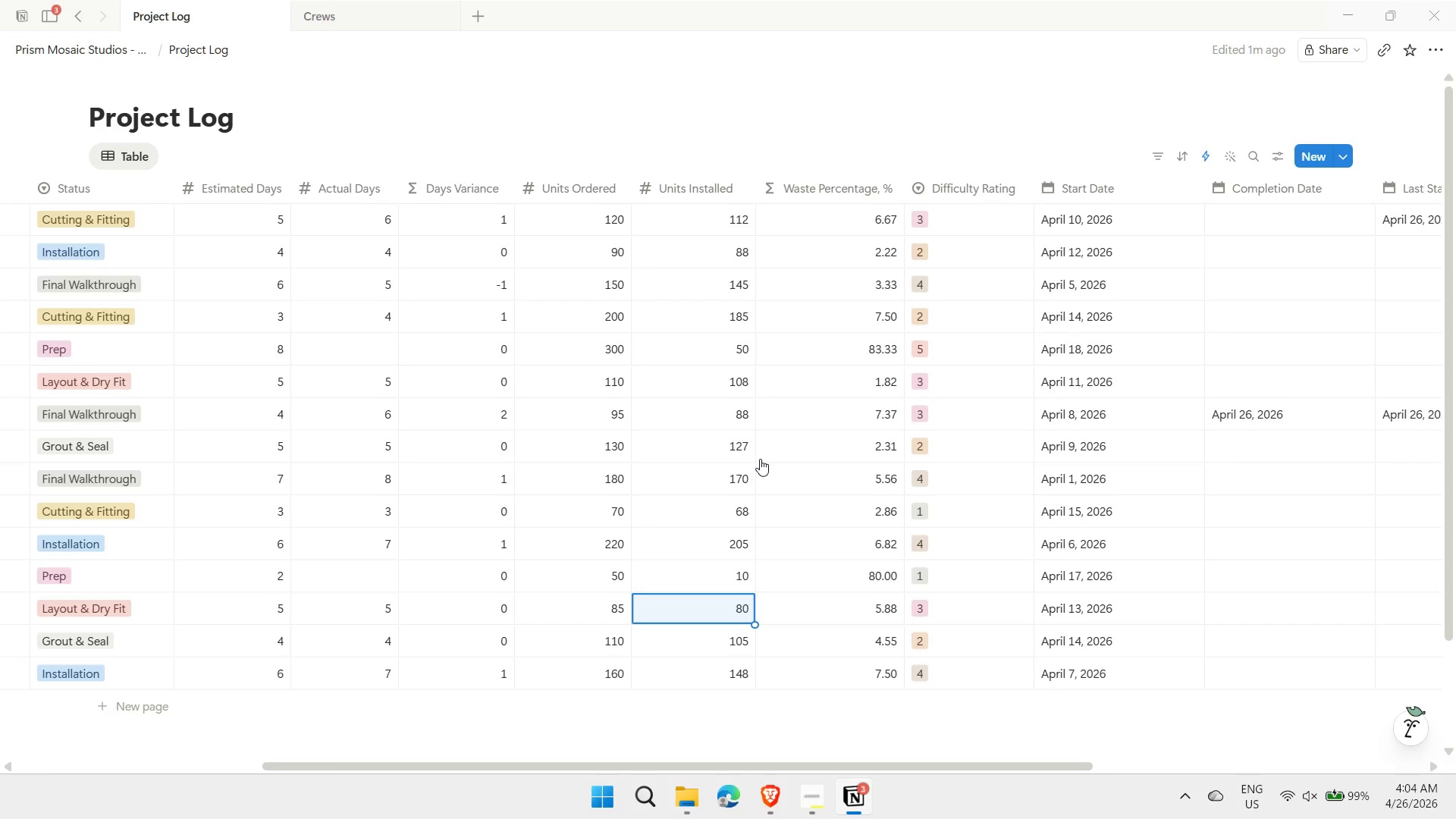 
wait(37.67)
 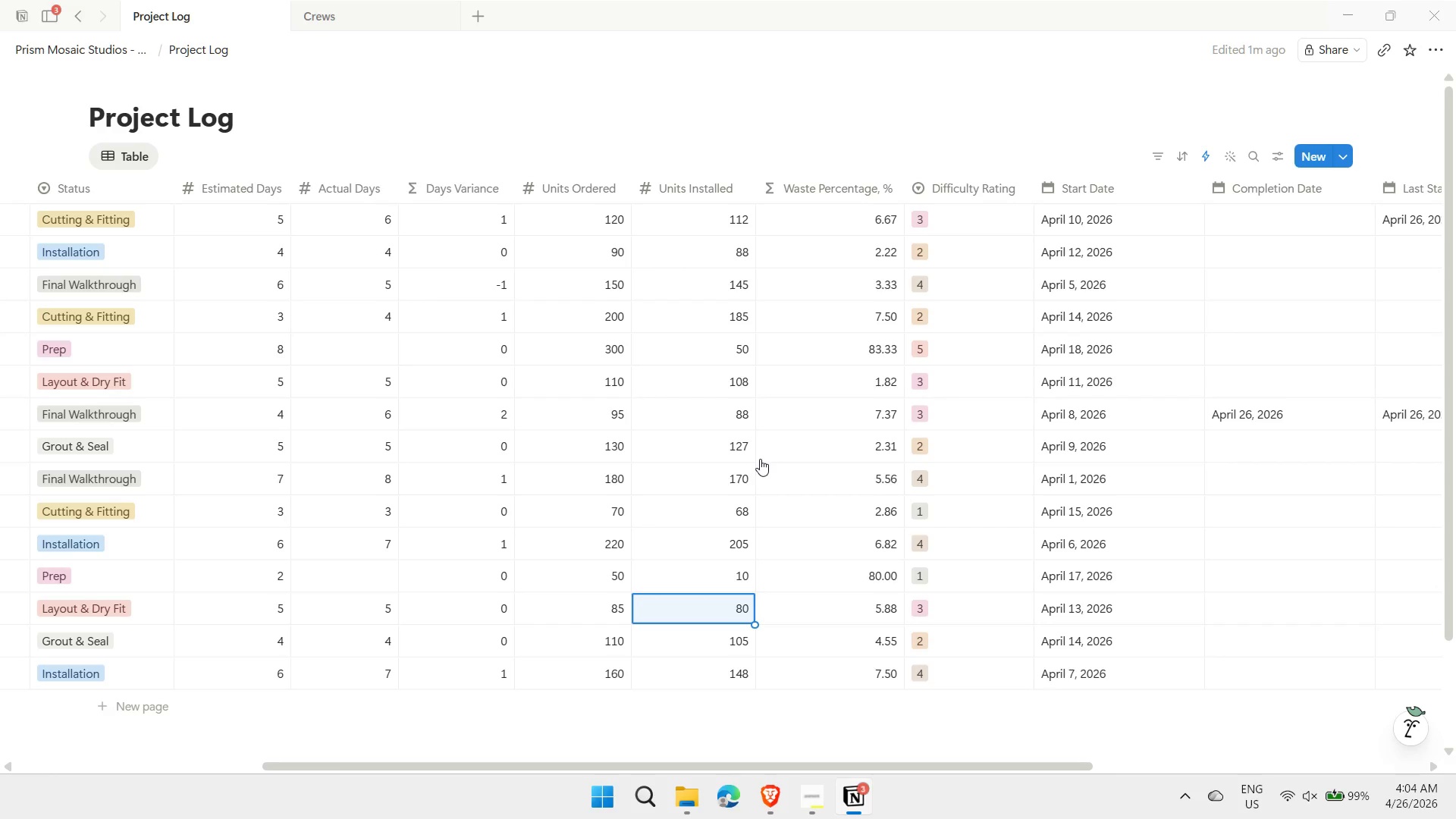 
left_click_drag(start_coordinate=[673, 767], to_coordinate=[1064, 739])
 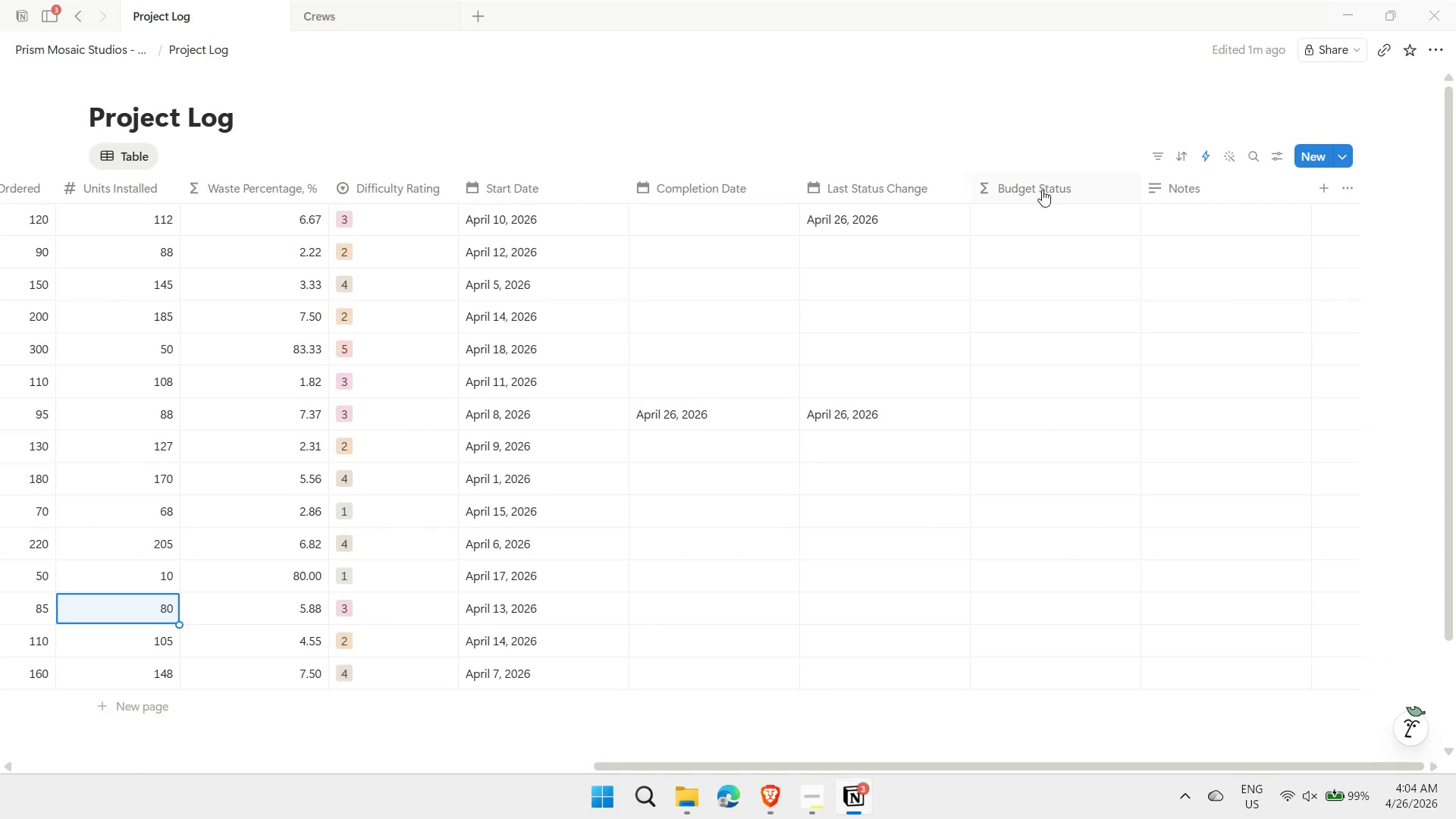 
left_click([1040, 187])
 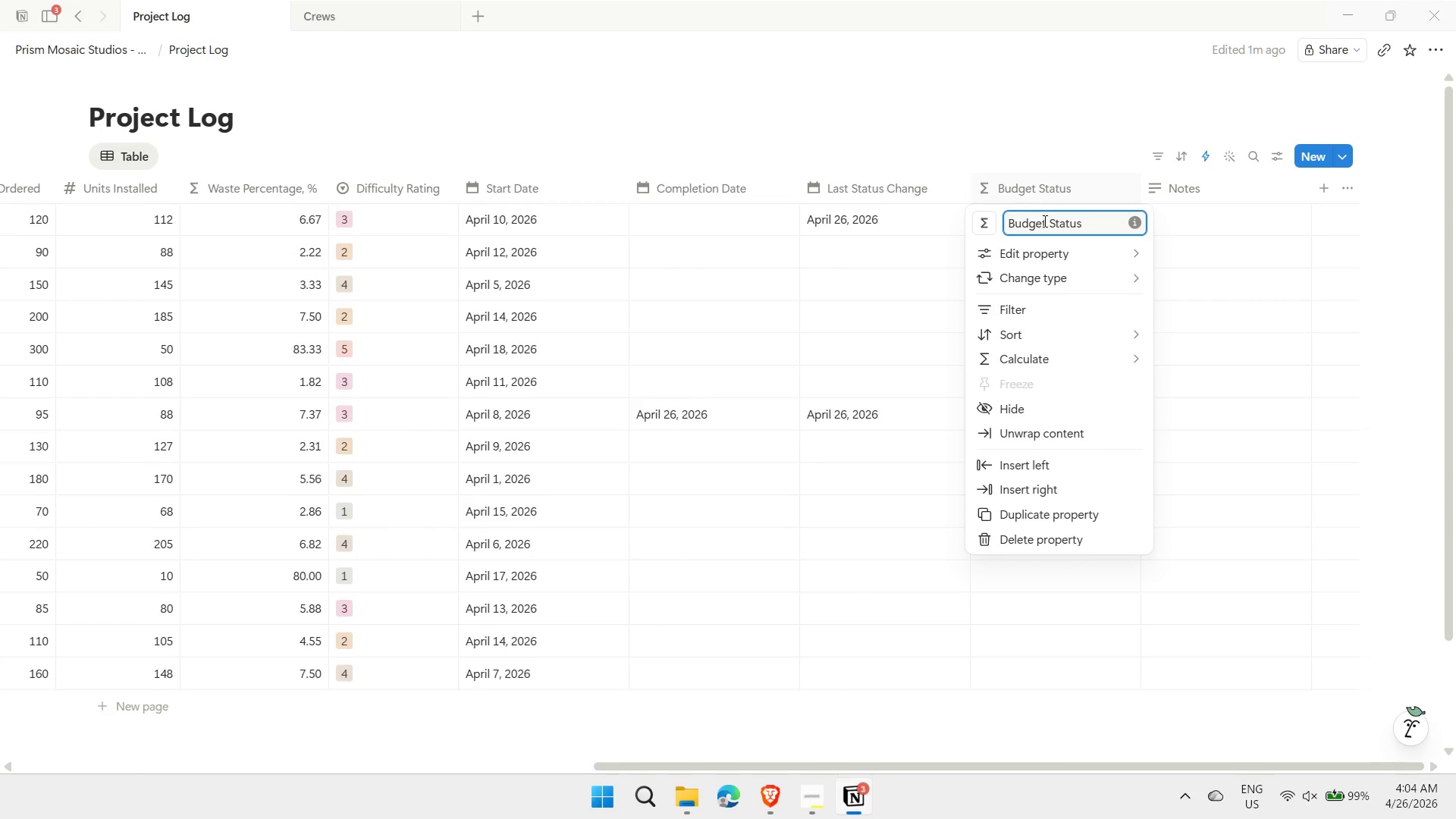 
left_click_drag(start_coordinate=[1043, 221], to_coordinate=[954, 218])
 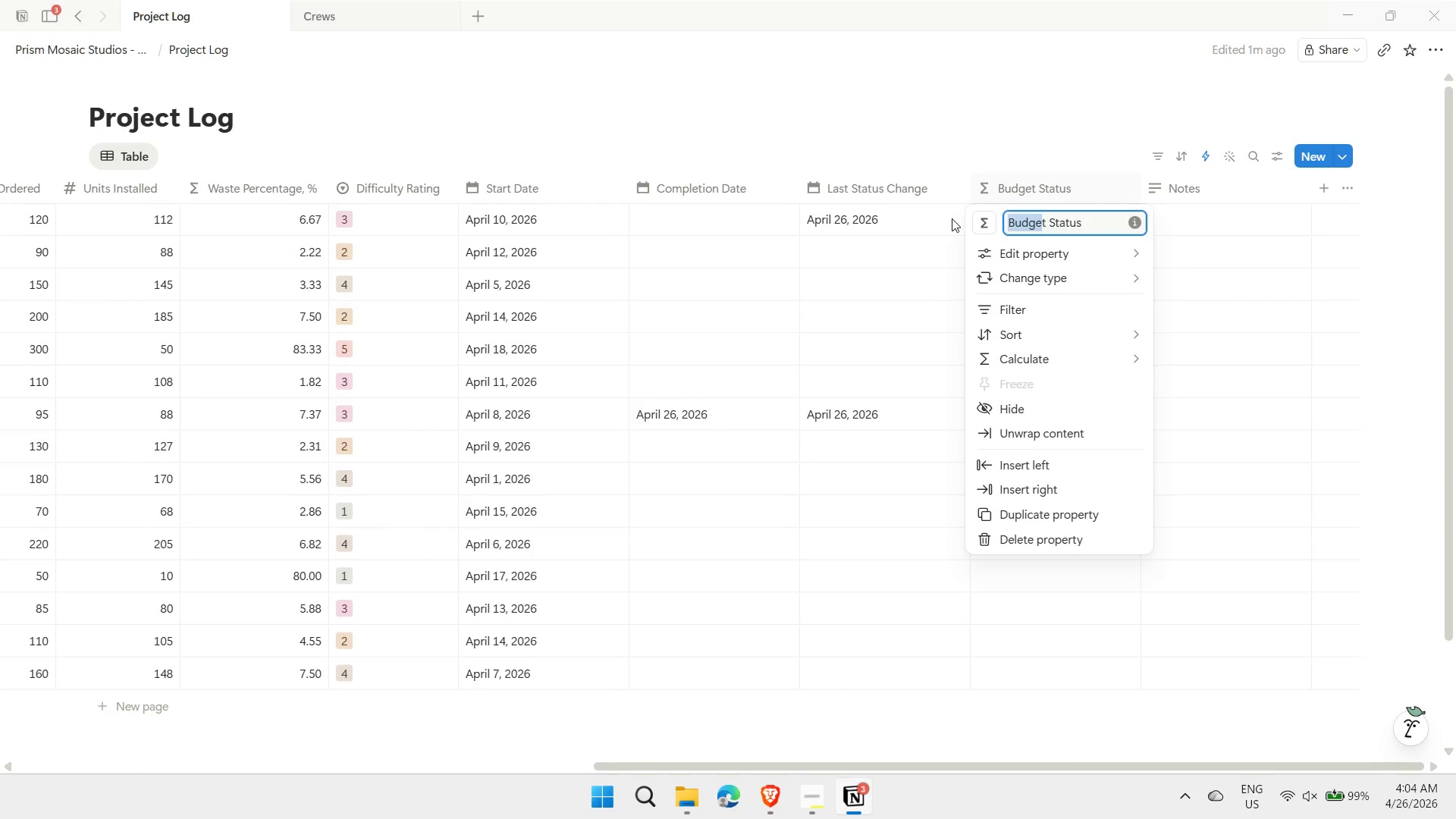 
type([Delete][Delete]Project)
 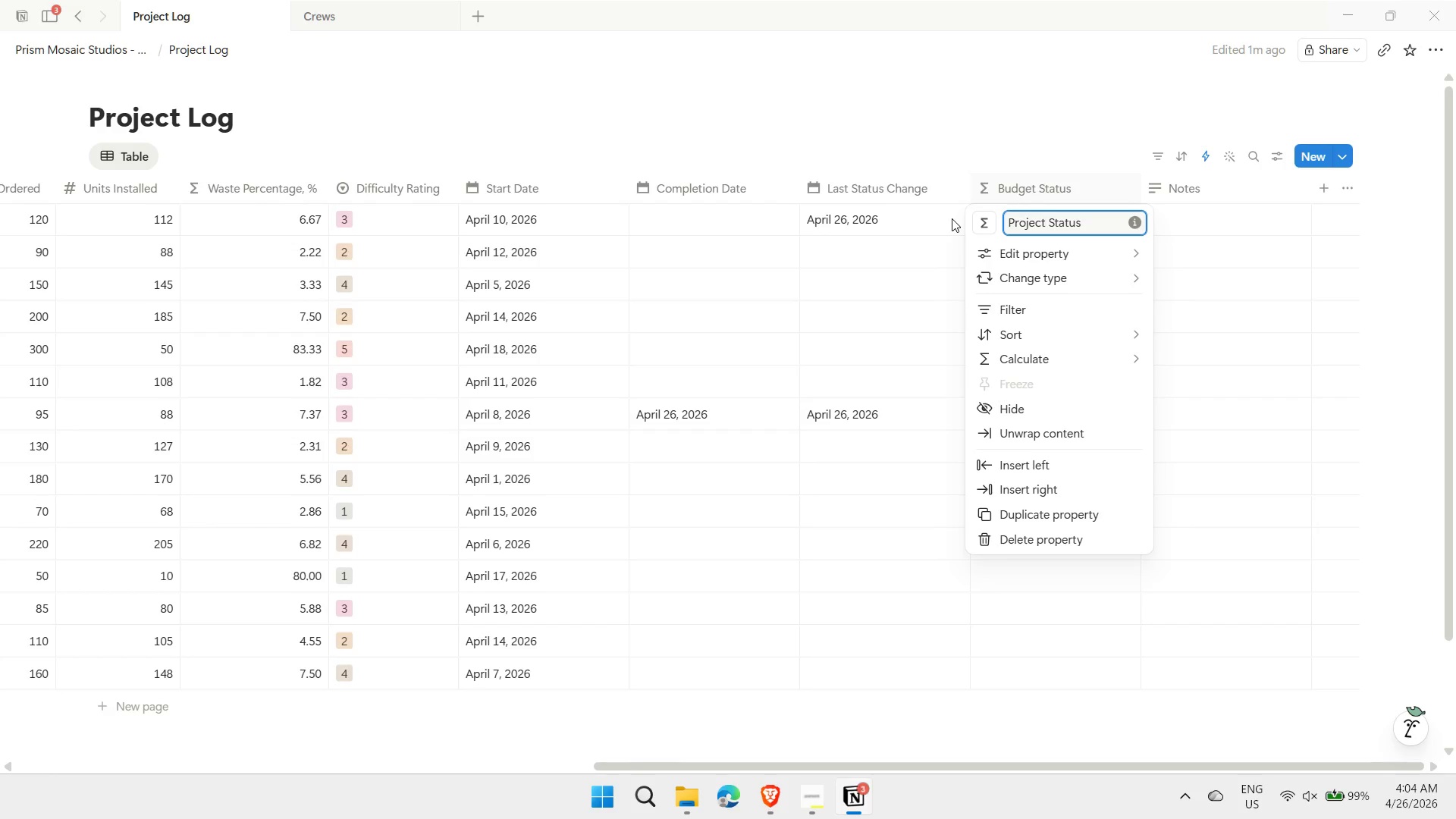 
key(Enter)
 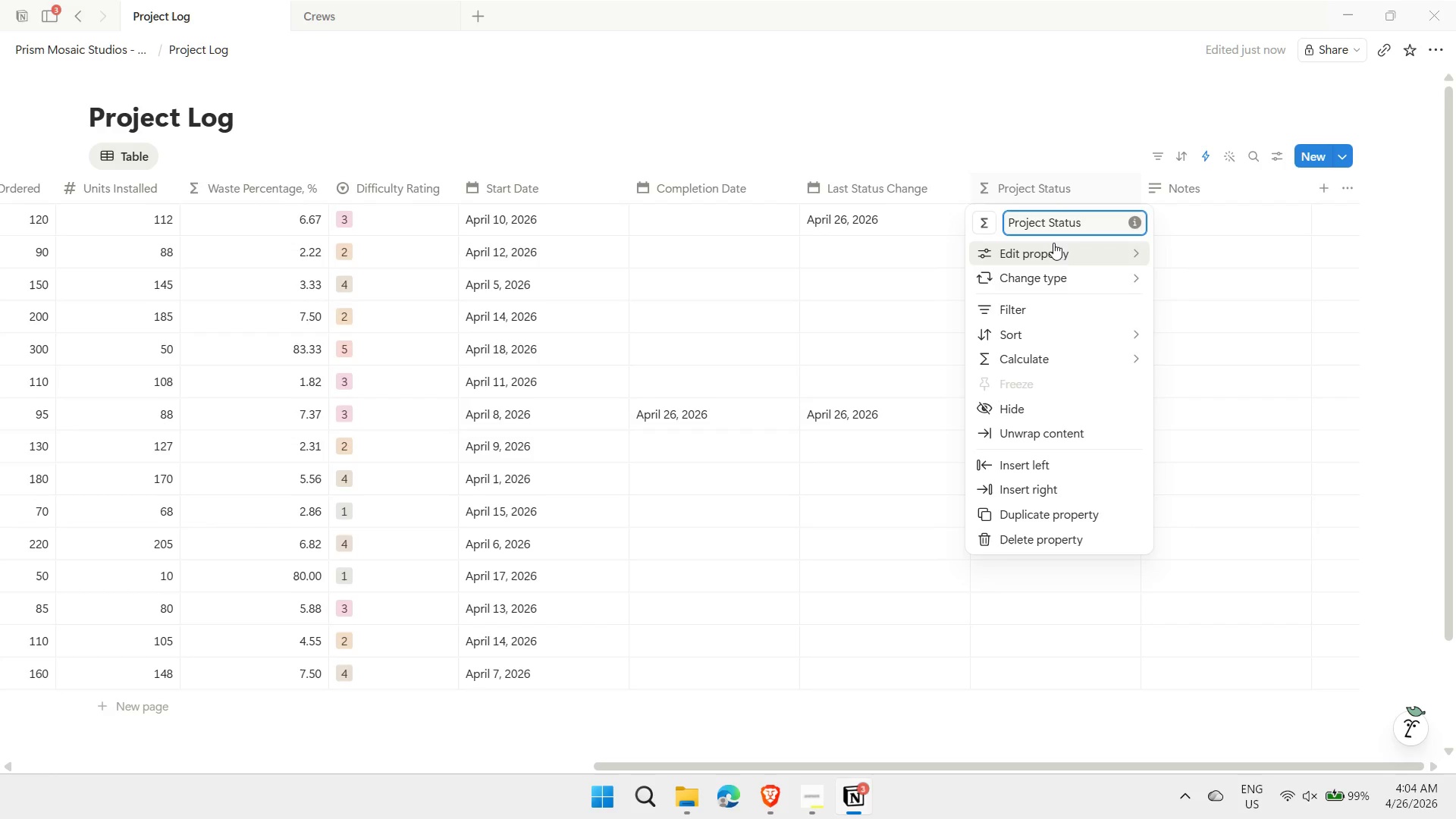 
left_click([1053, 243])
 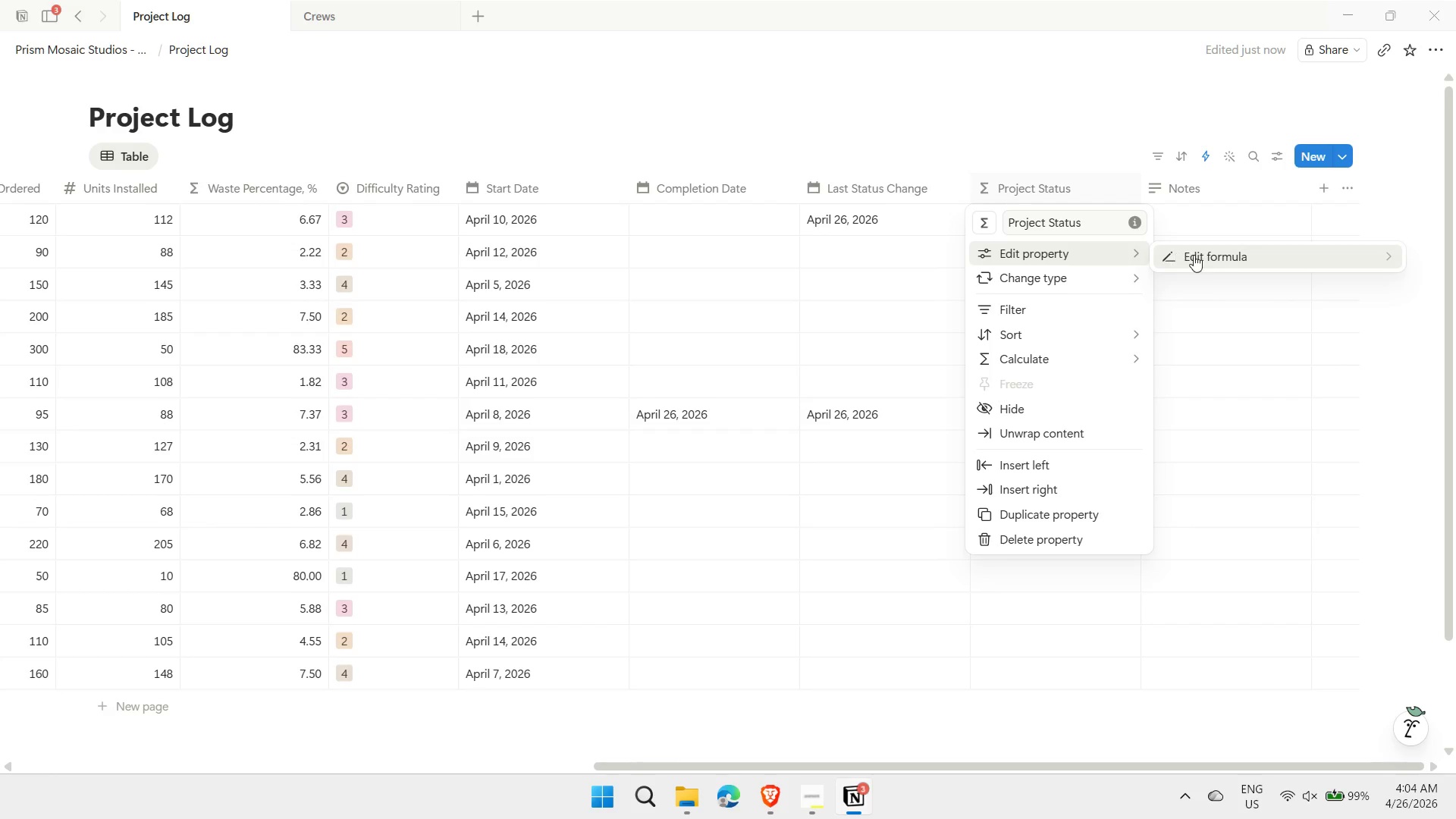 
left_click([1199, 255])
 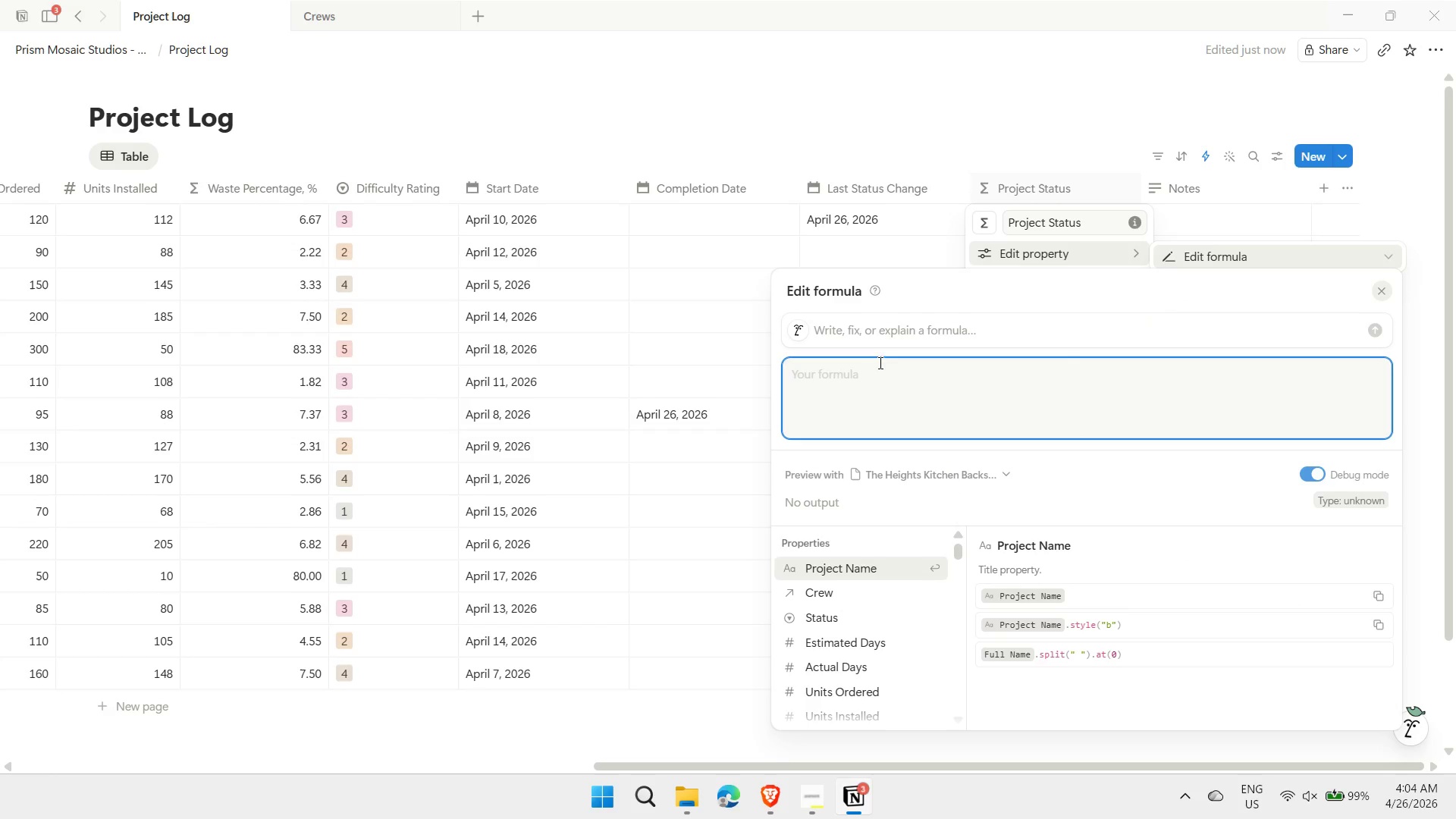 
left_click([867, 376])
 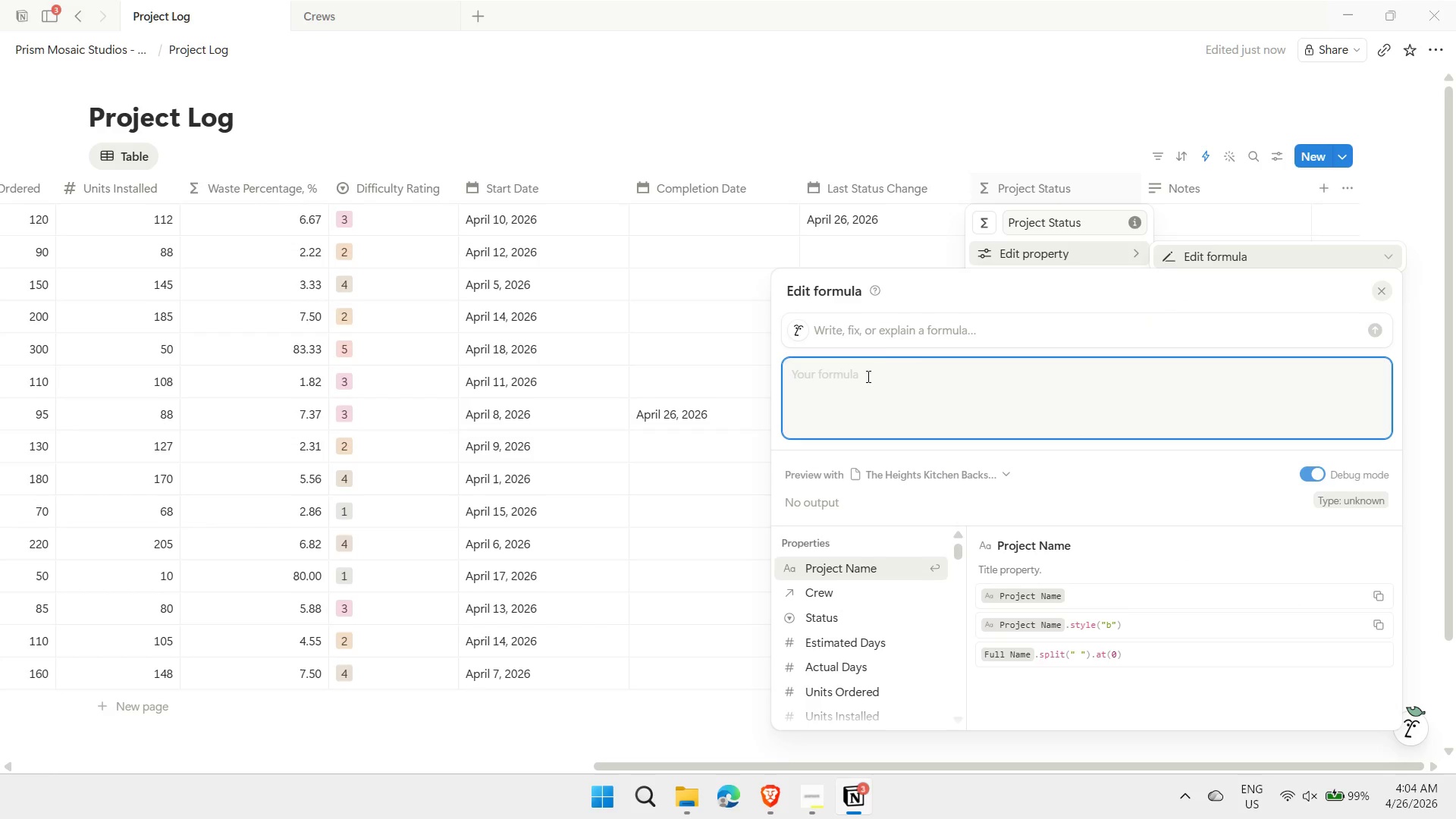 
type(ifs()
 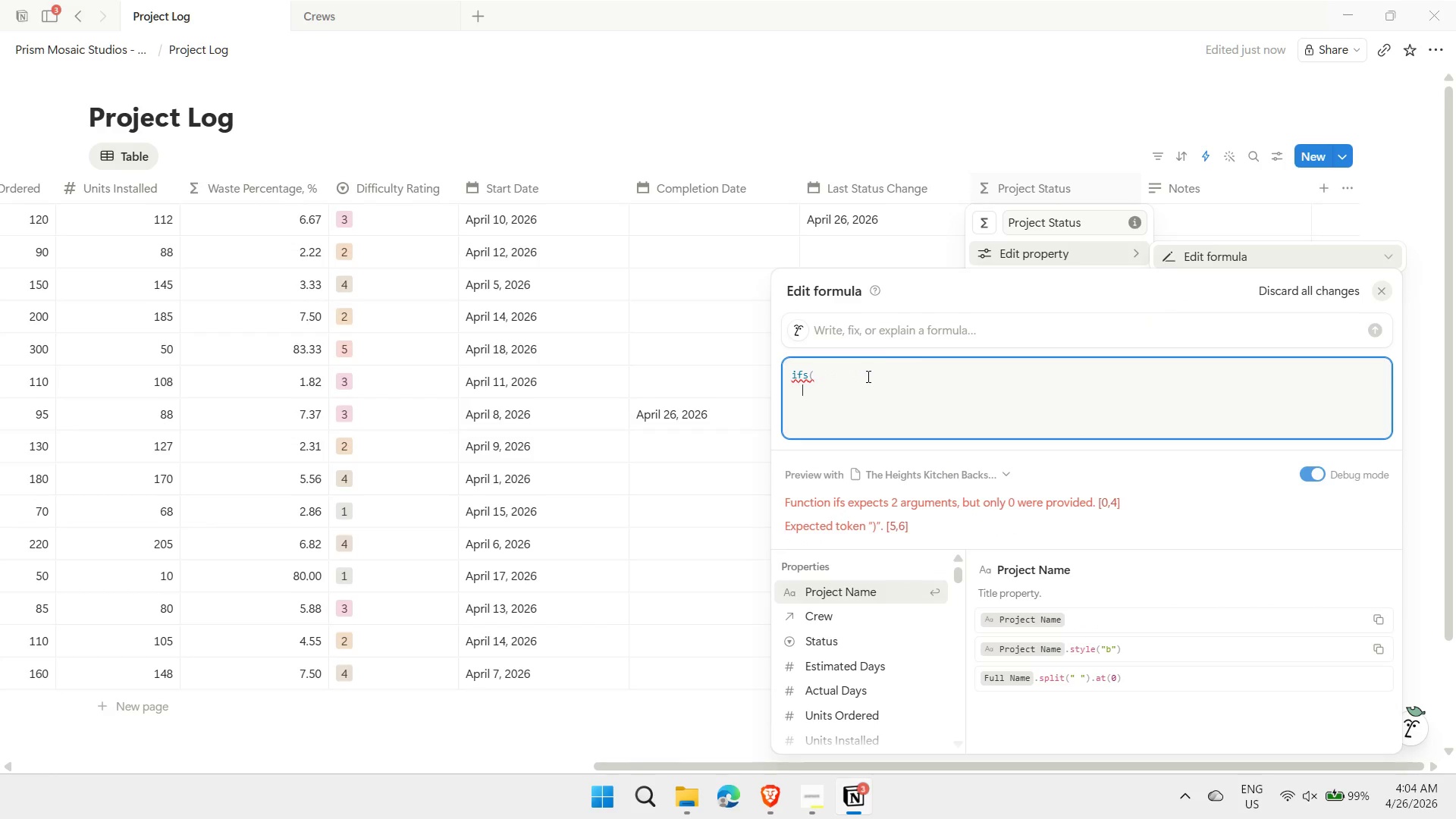 
 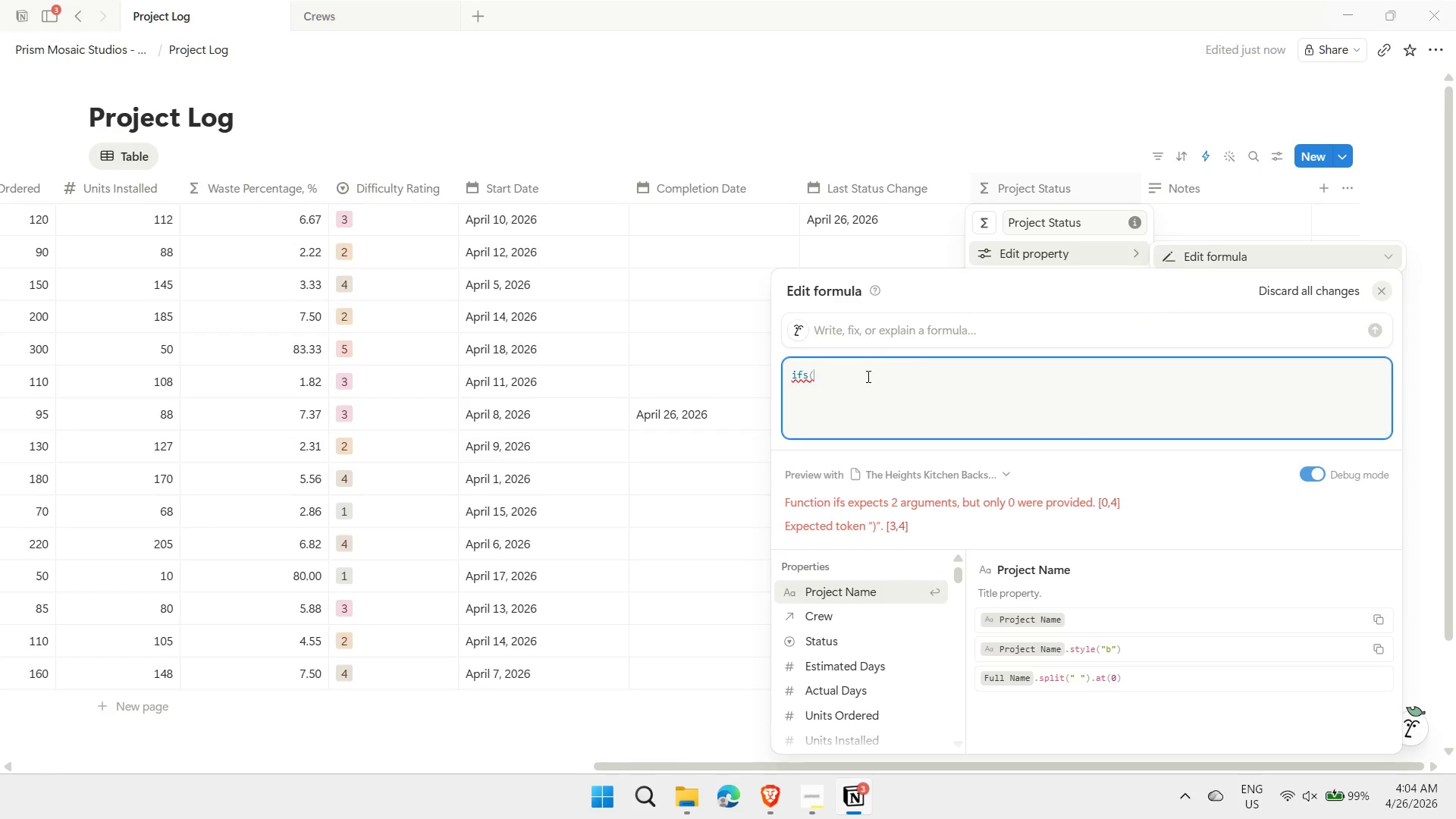 
key(Shift+Enter)
 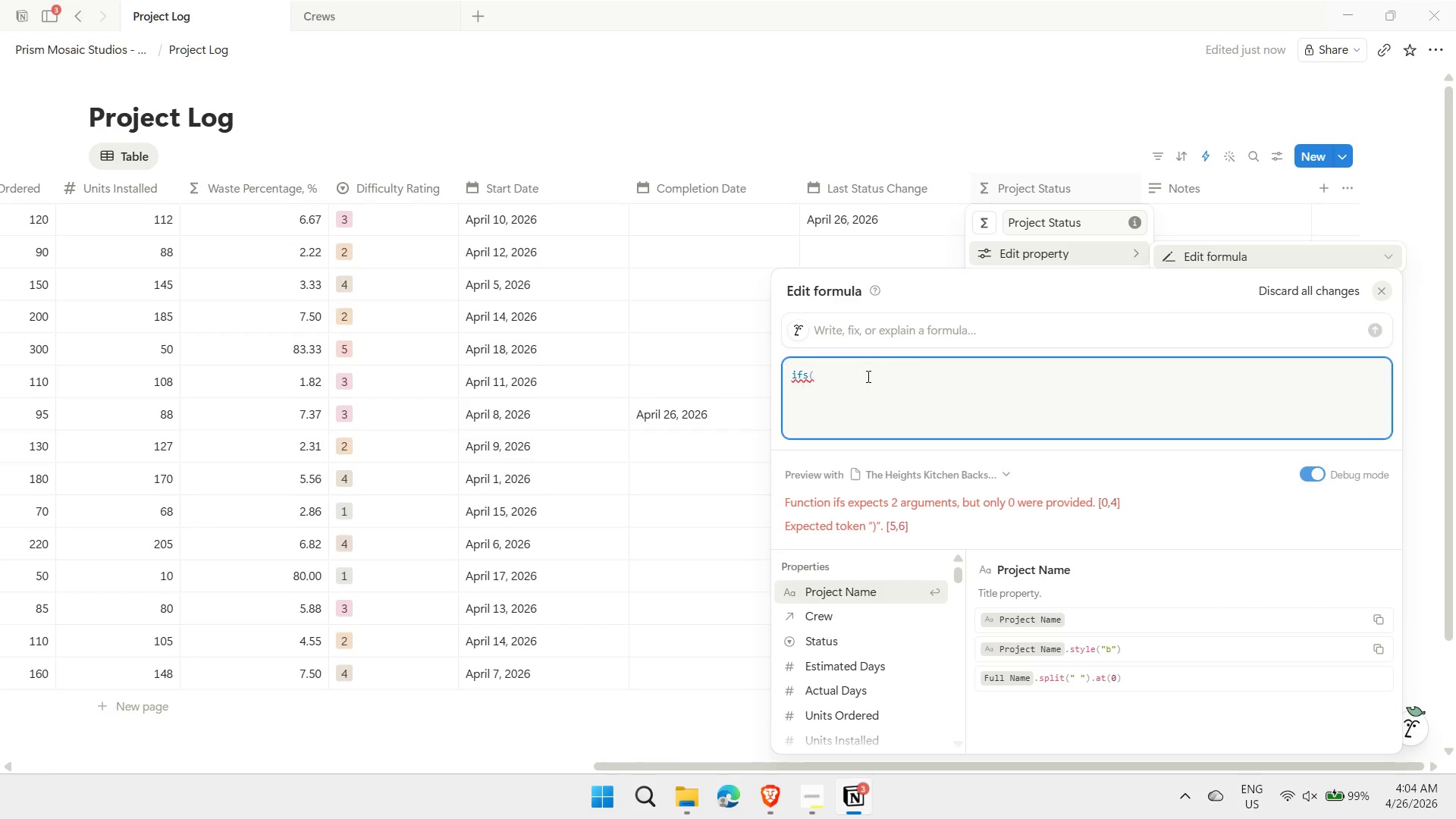 
type(prop)
 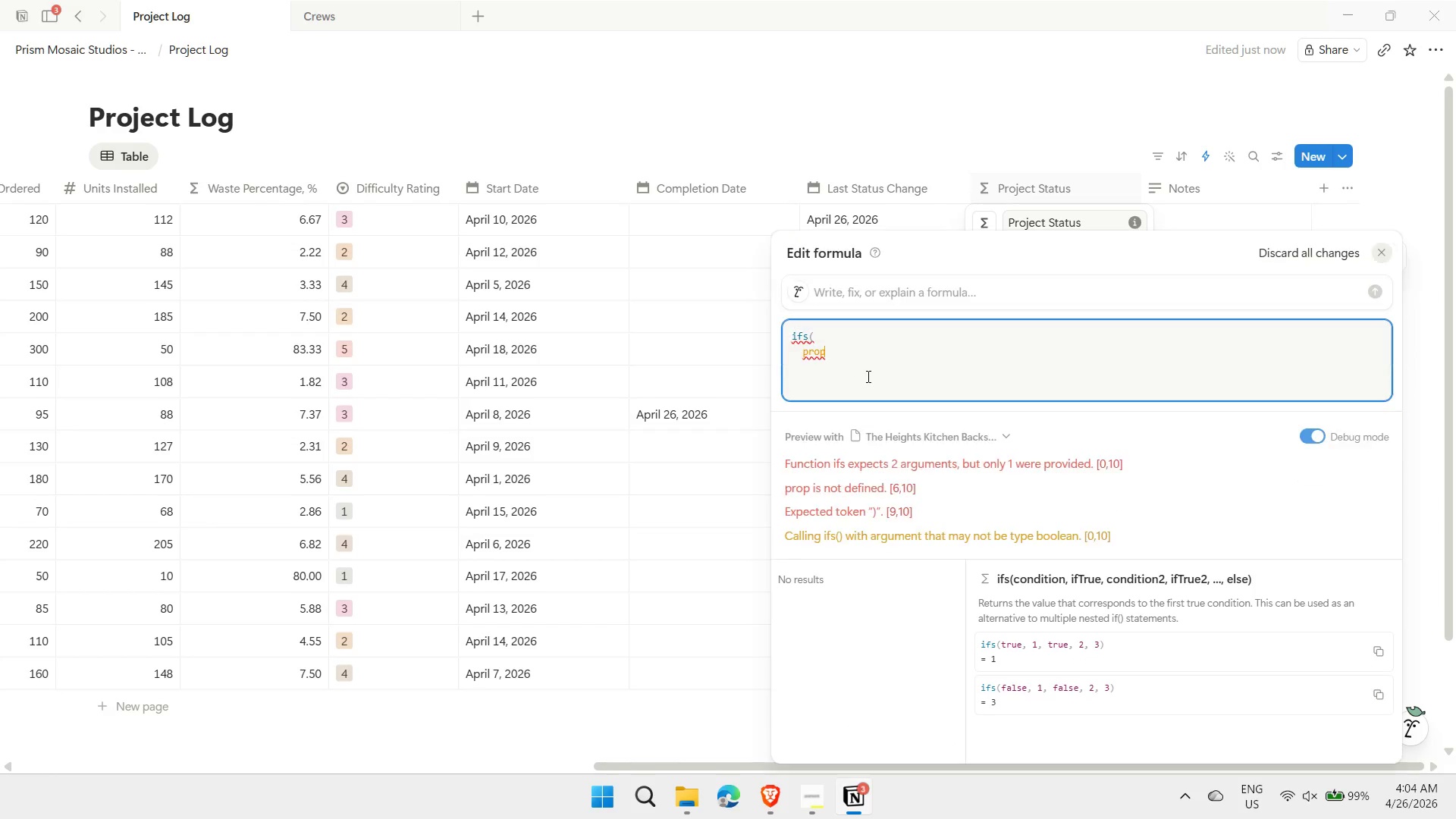 
key(ArrowRight)
 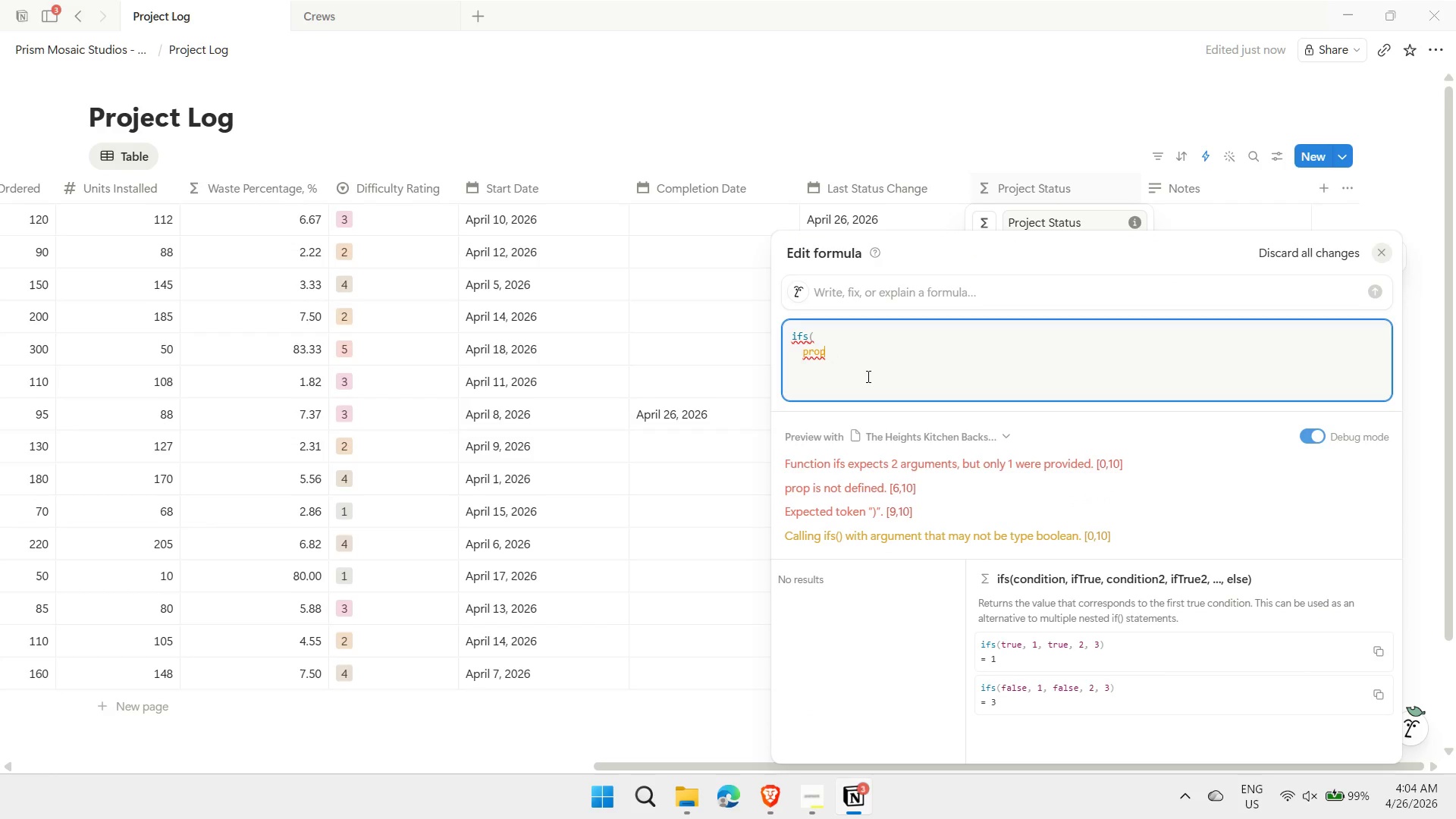 
type(("Waste Percentage") >15, ")
 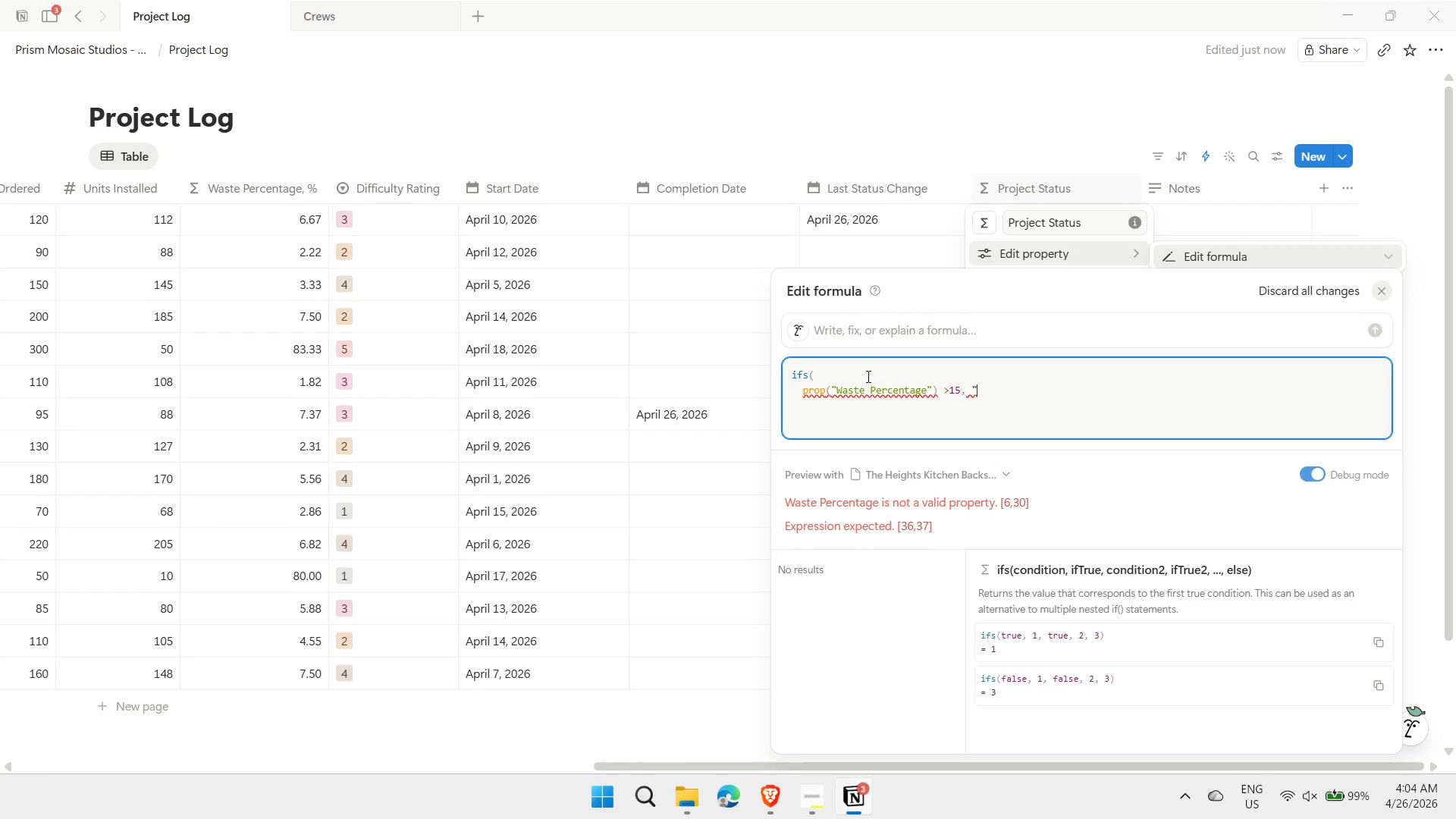 
key(Meta+MetaLeft)
 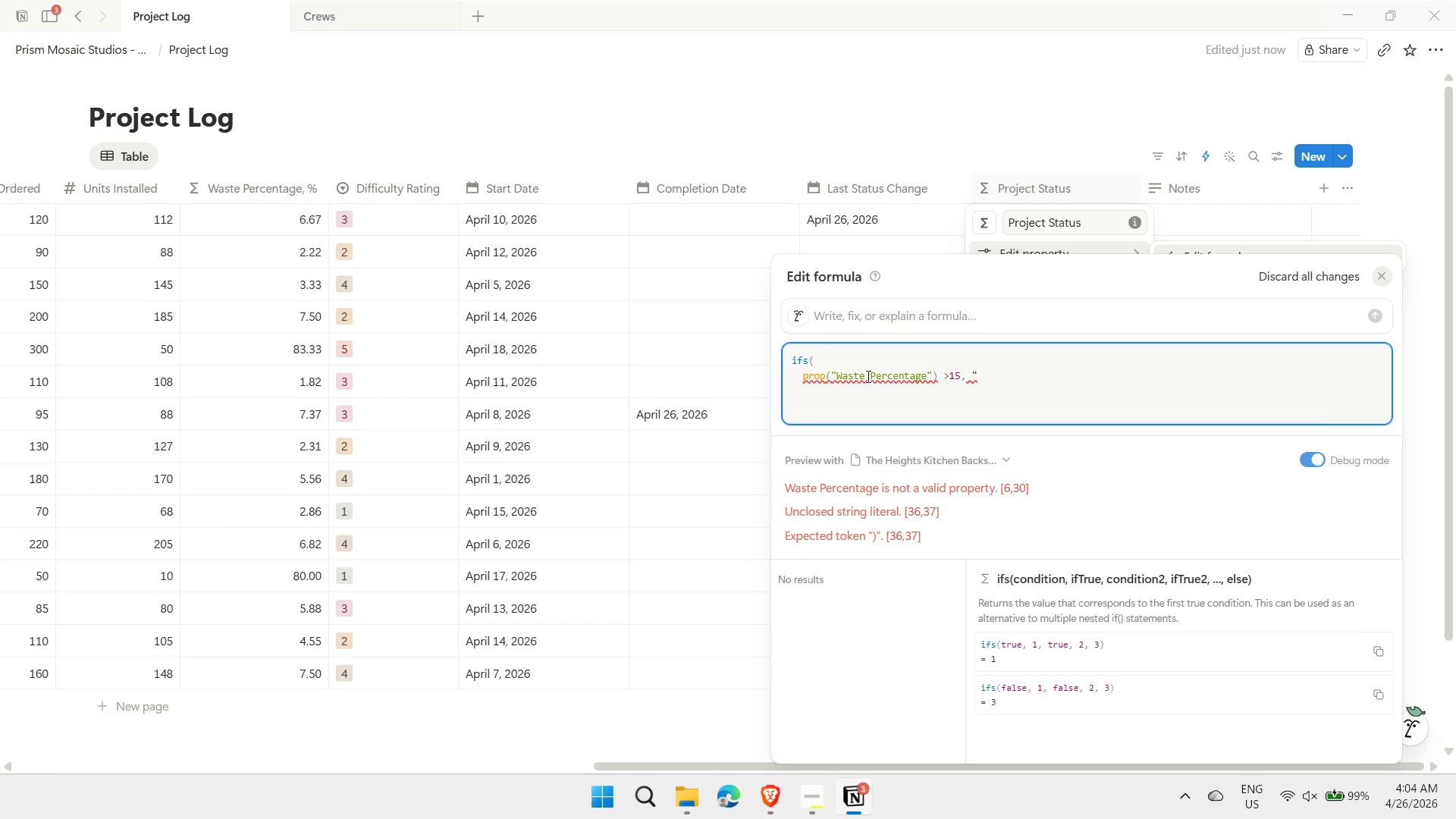 
key(Meta+Period)
 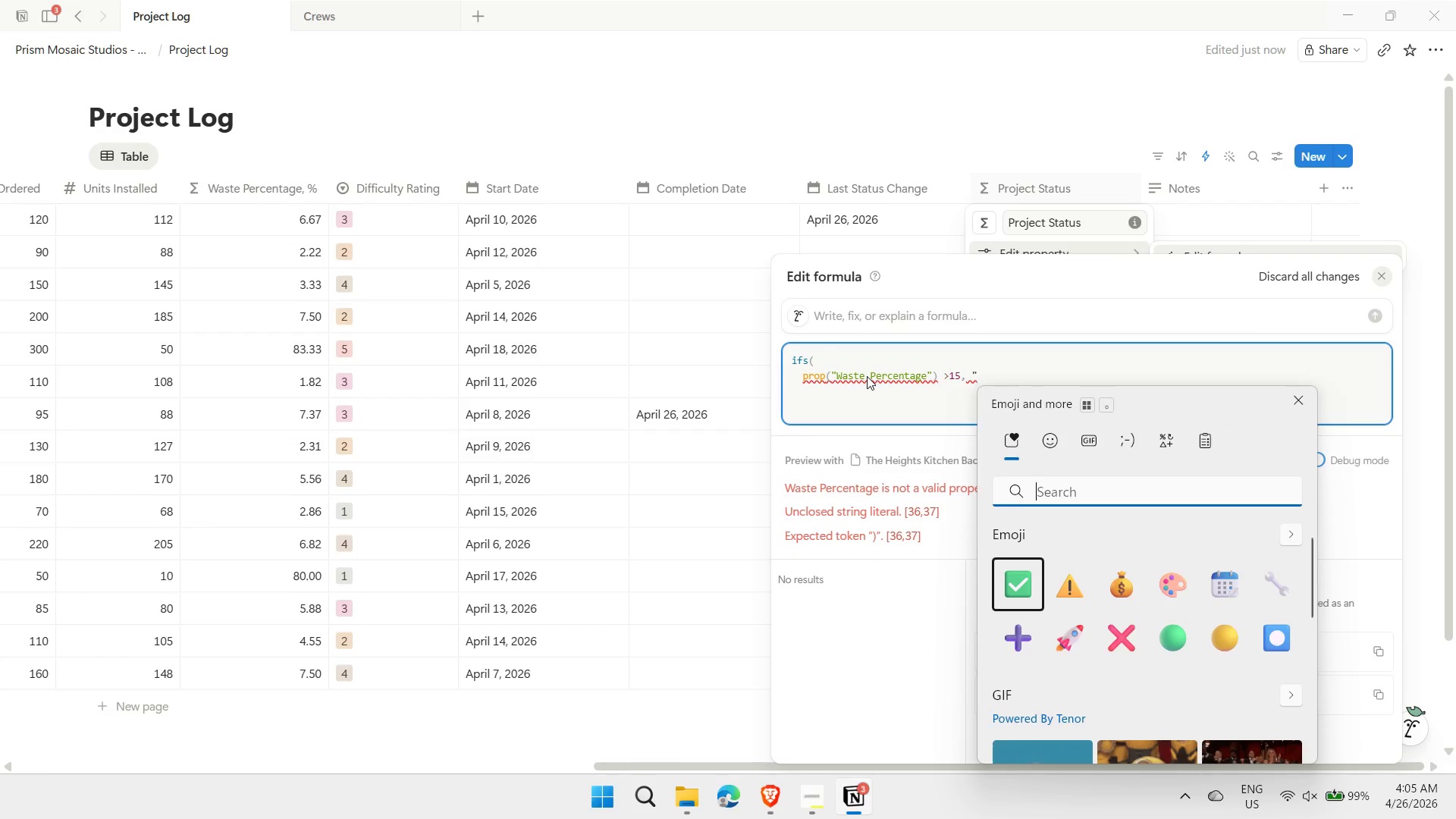 
wait(11.08)
 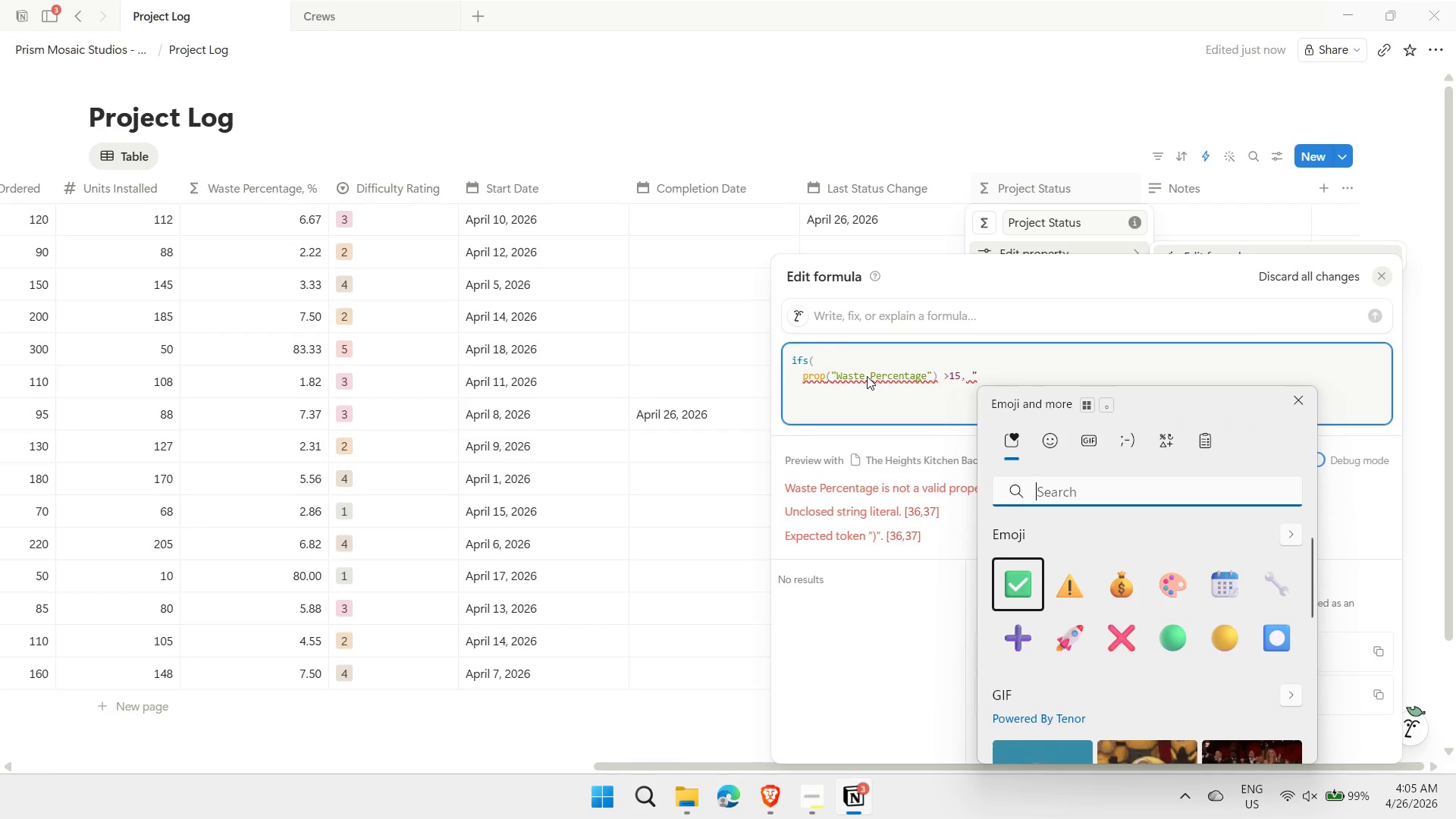 
type(circle)
 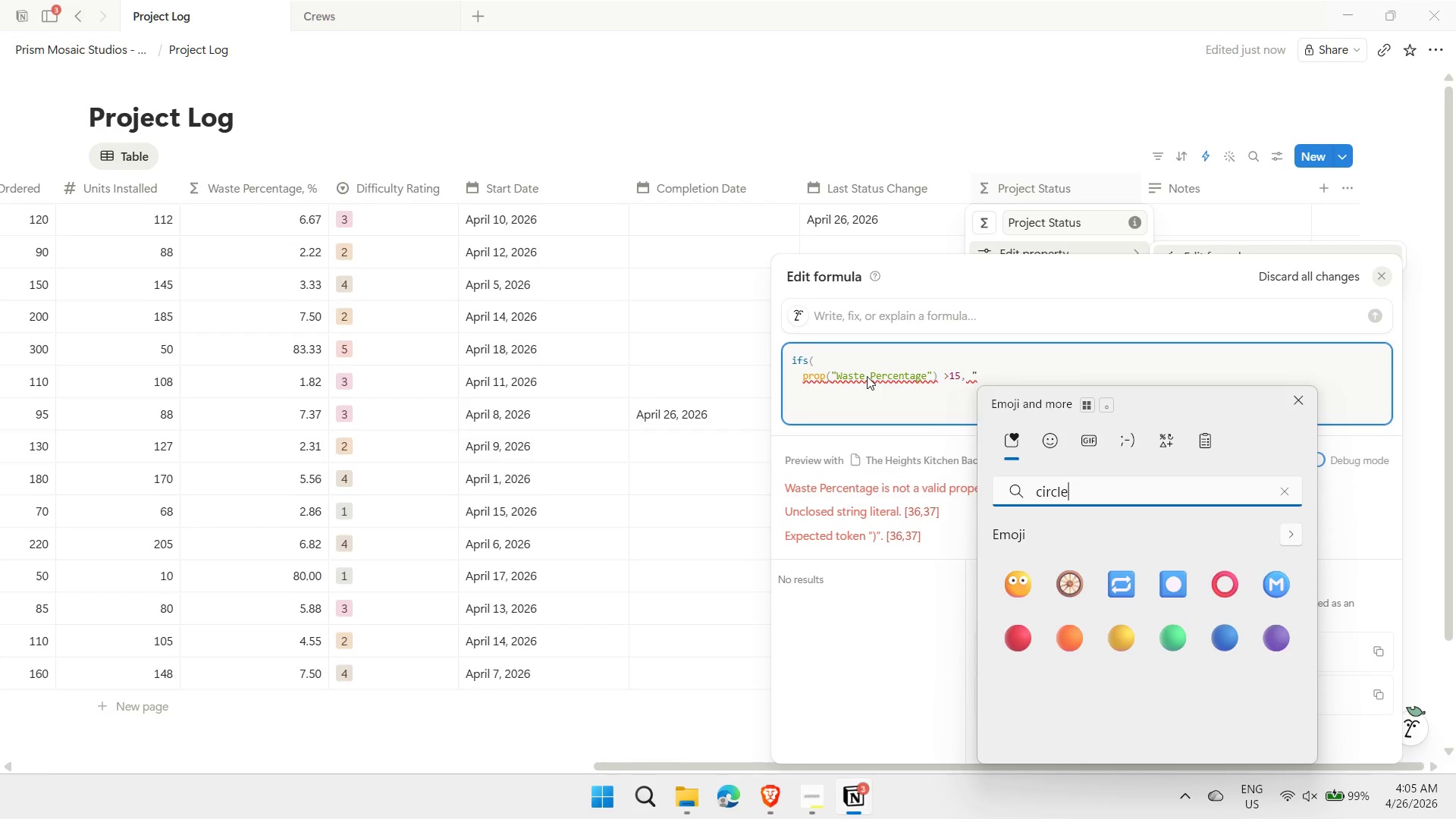 
key(ArrowDown)
 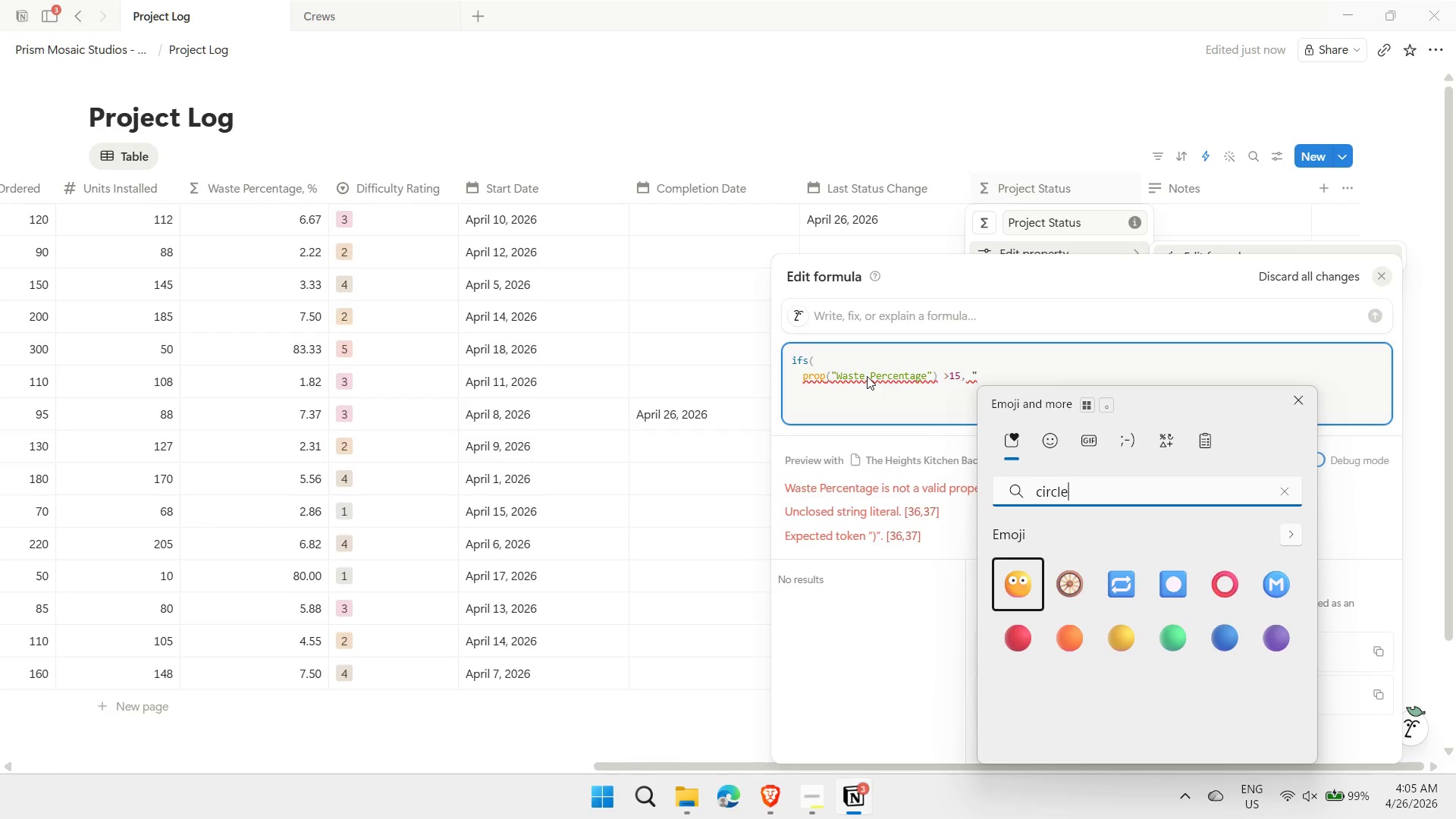 
key(ArrowDown)
 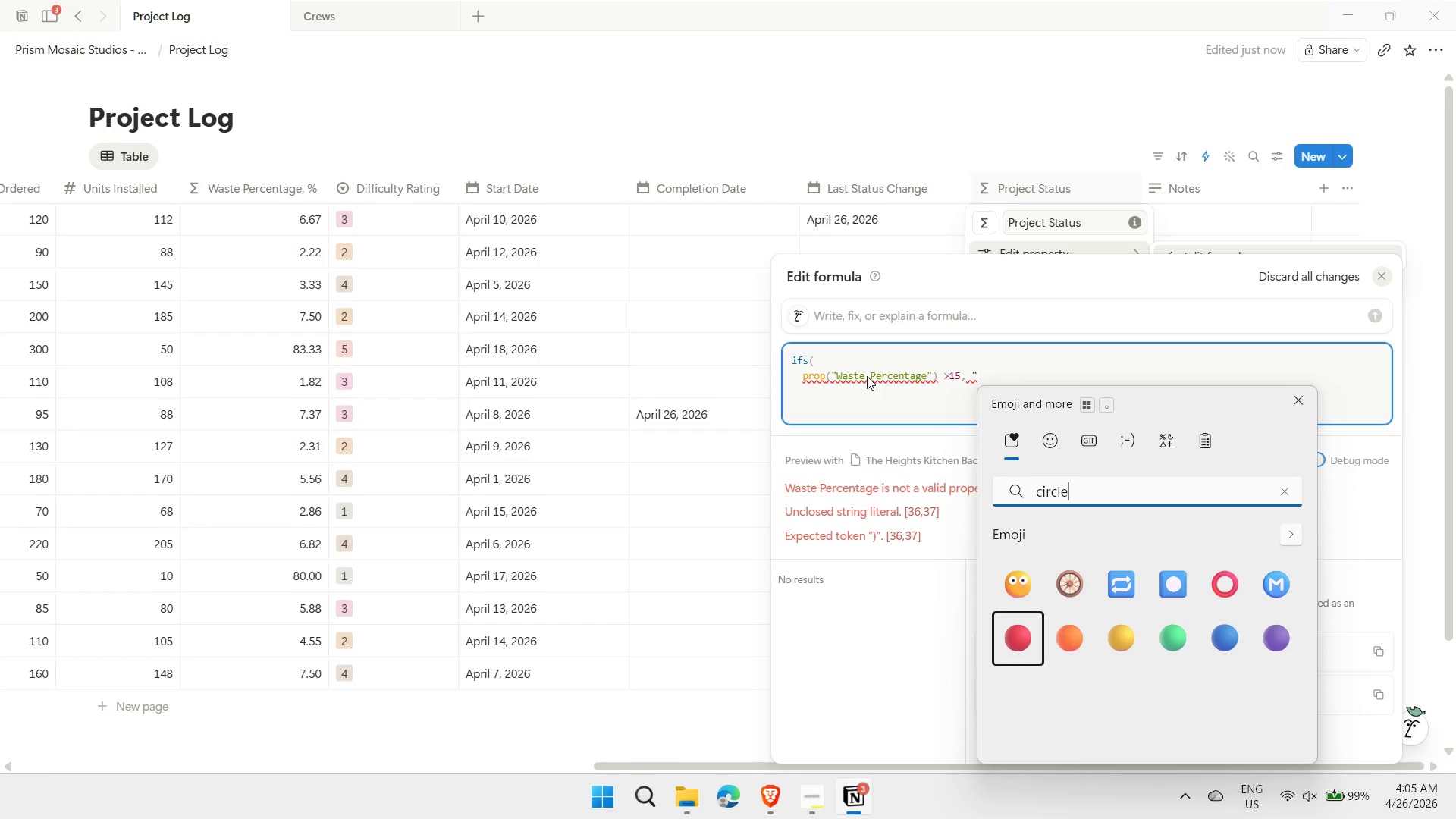 
key(Enter)
 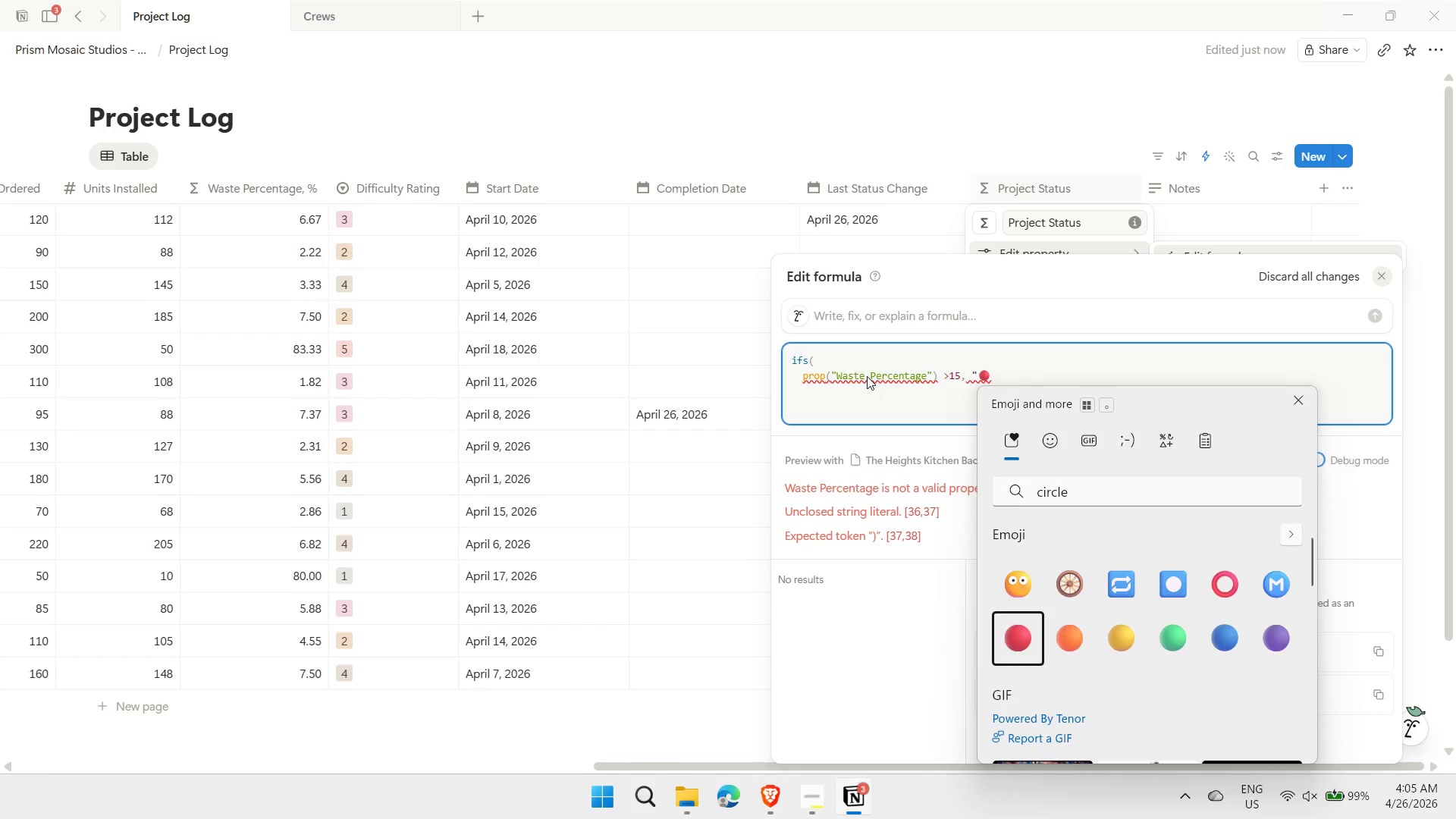 
type( High Waste"),)
 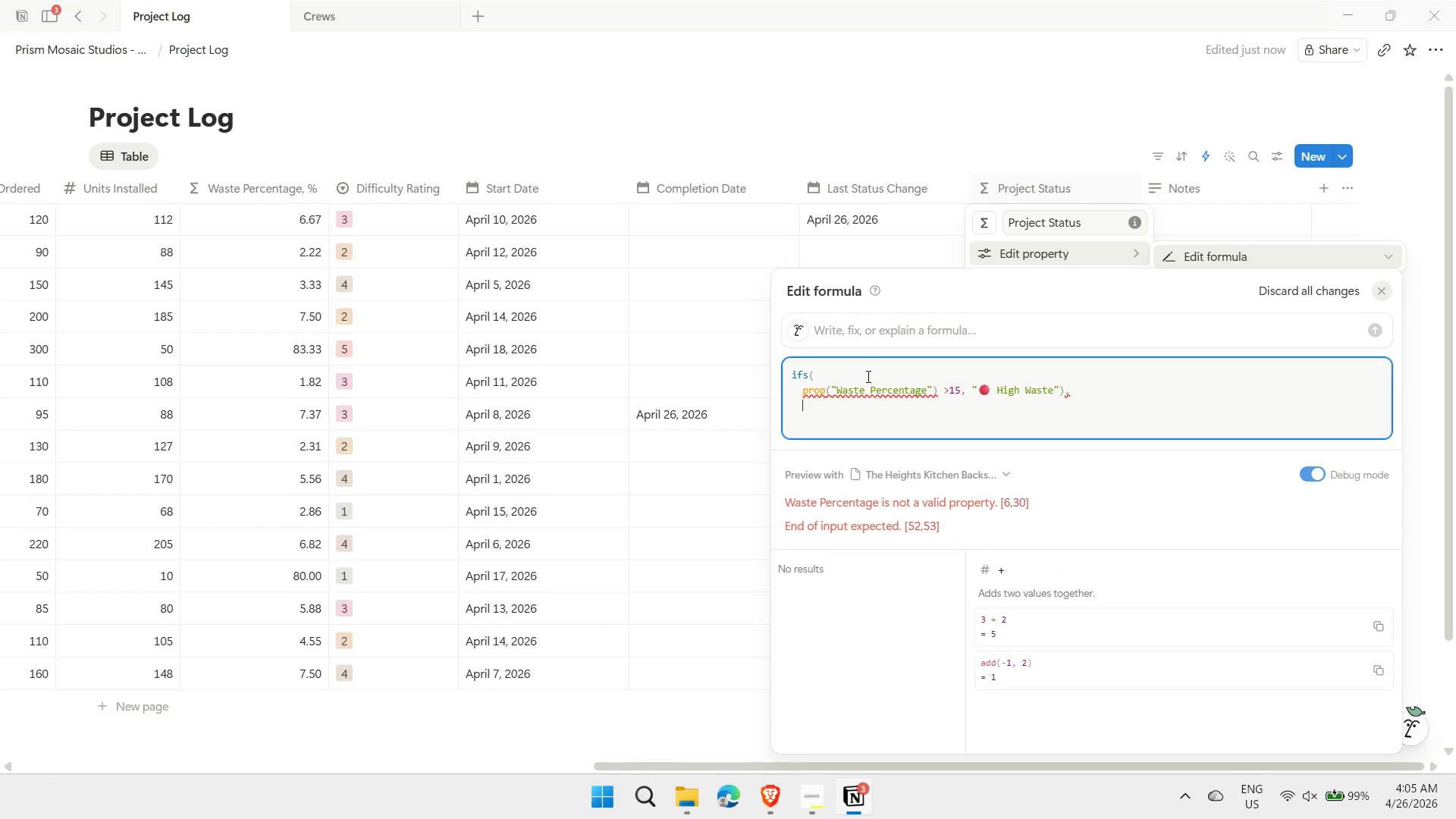 
 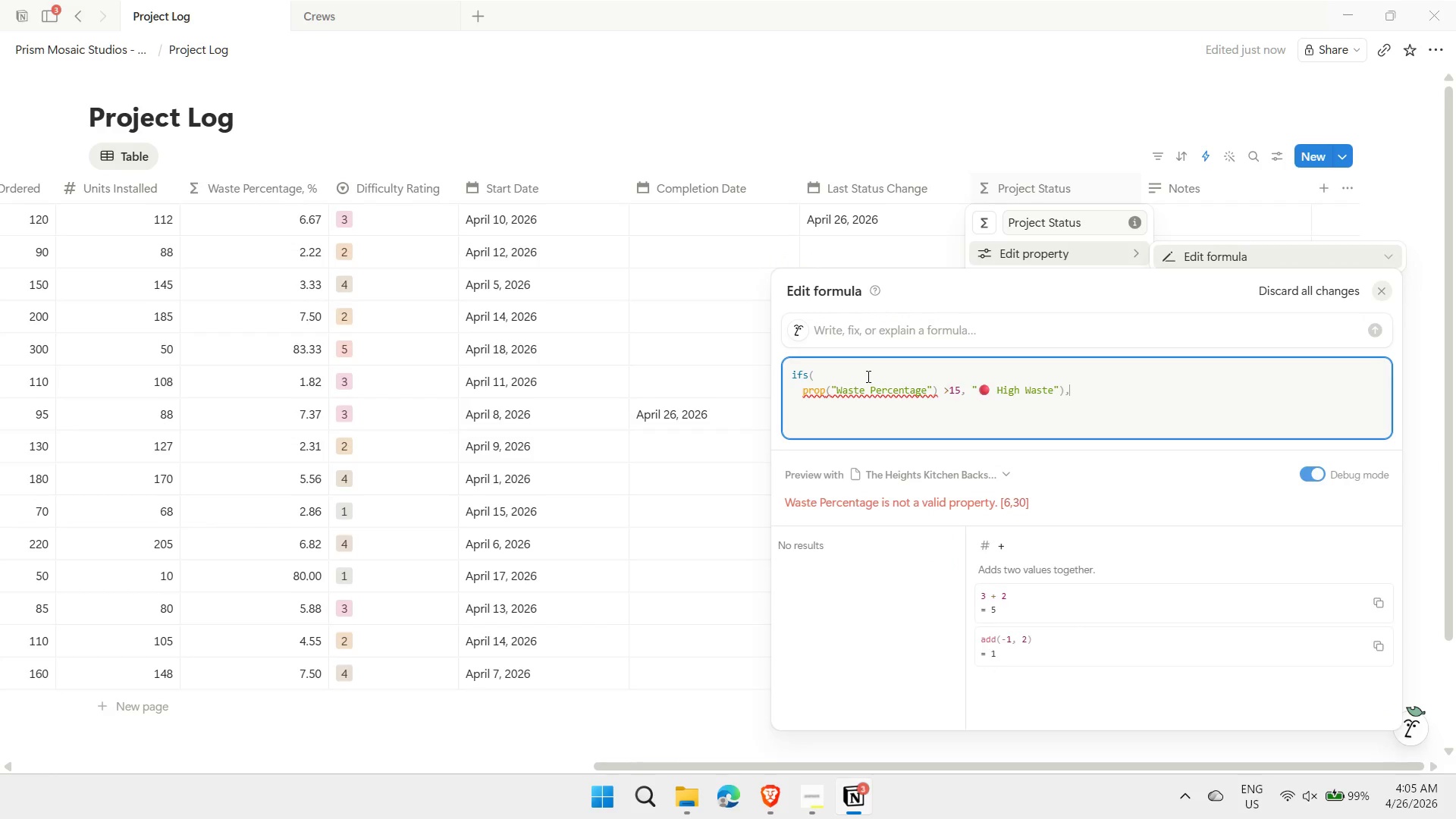 
key(Shift+Enter)
 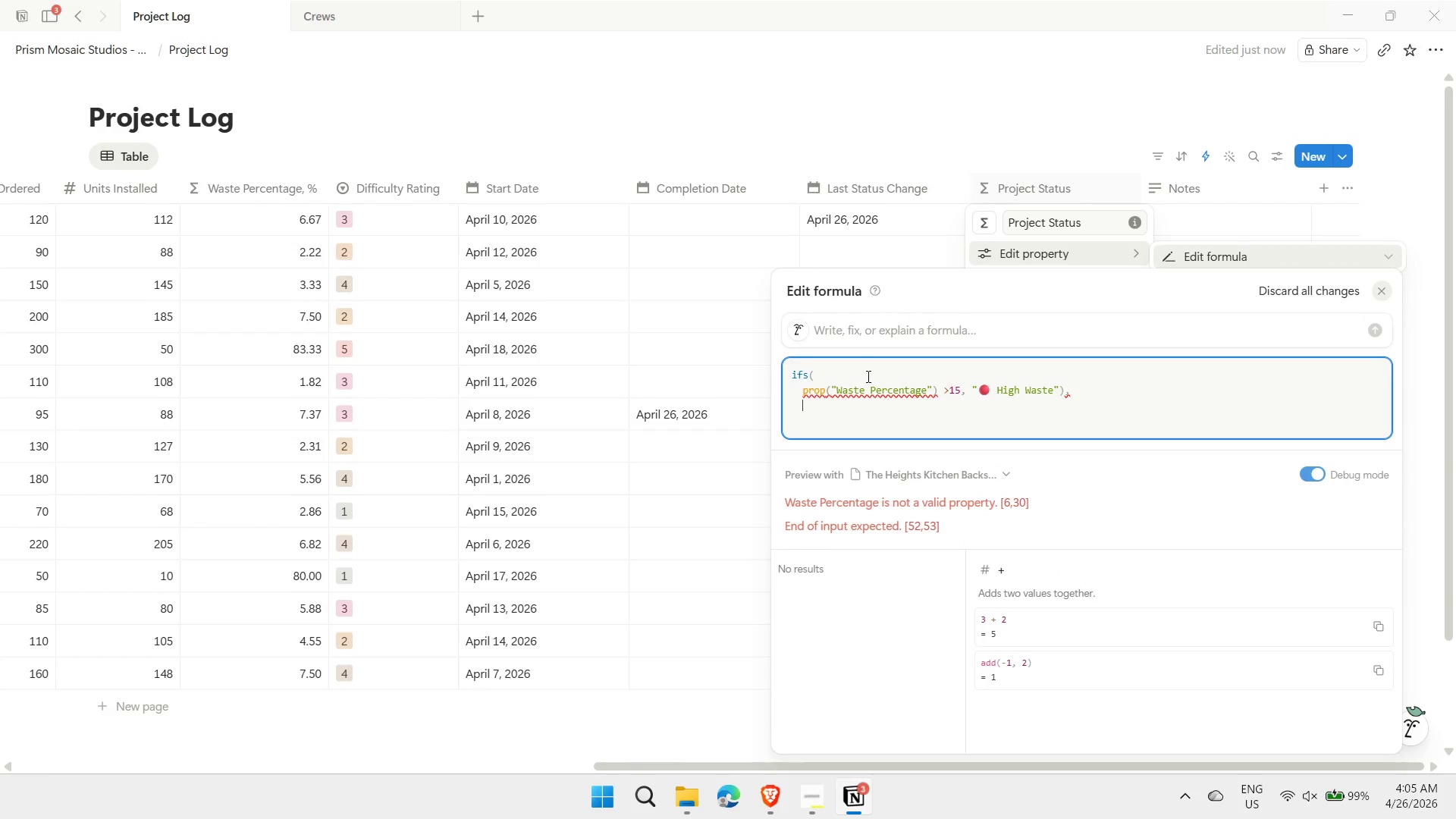 
type(prop("Days variance)
 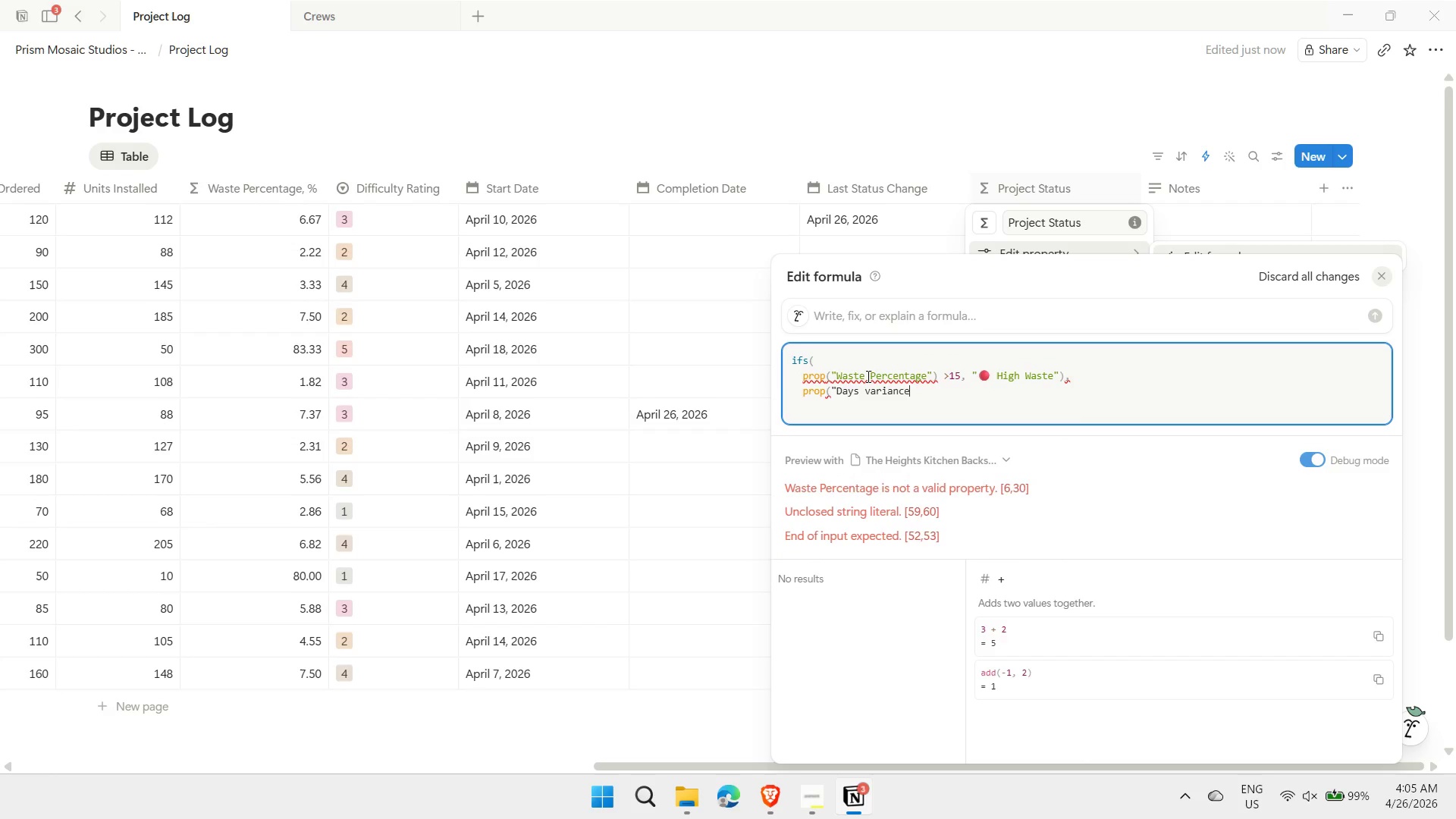 
 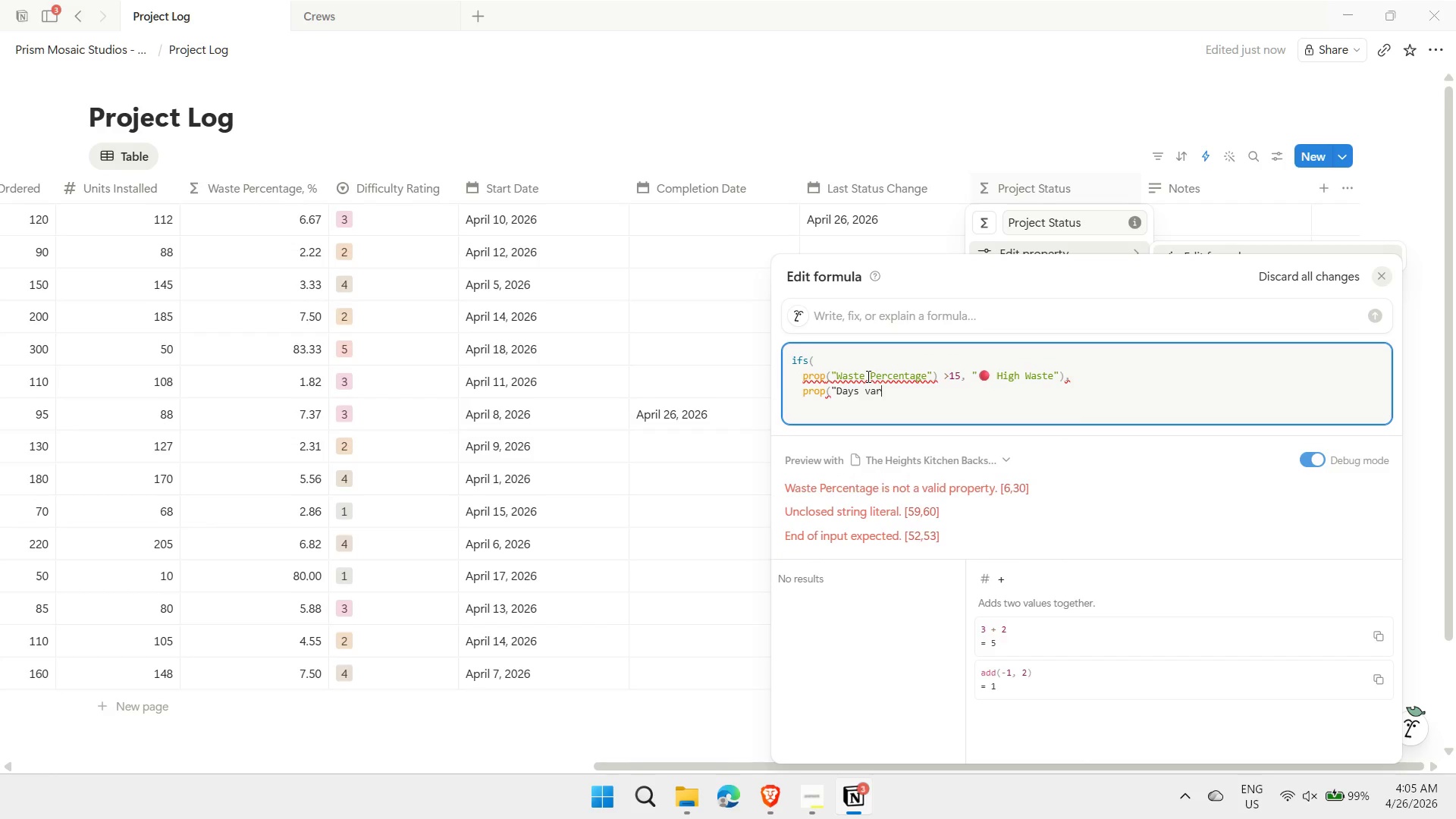 
hold_key(key=ShiftRight, duration=0.92)
 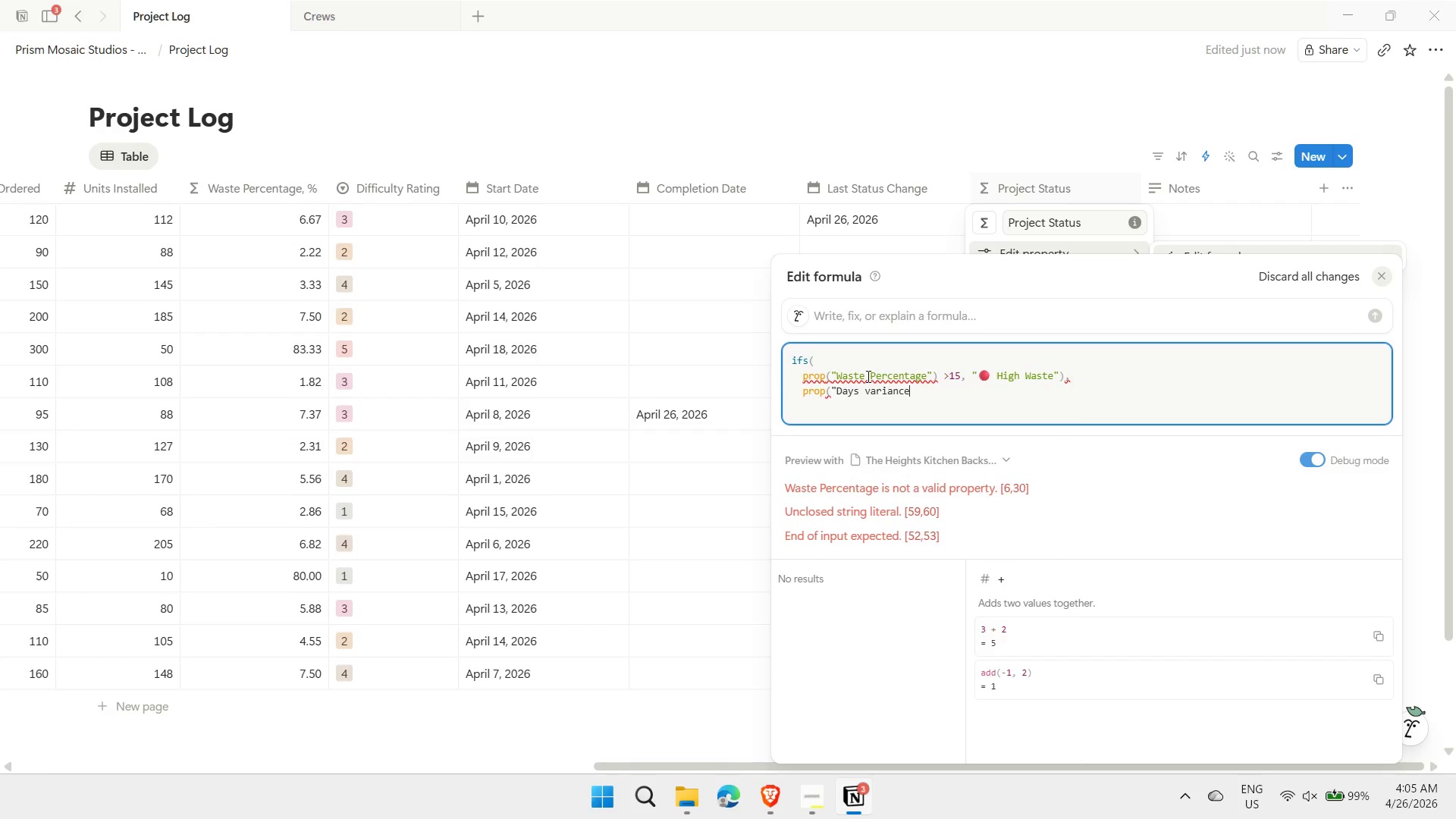 
hold_key(key=ArrowLeft, duration=0.69)
 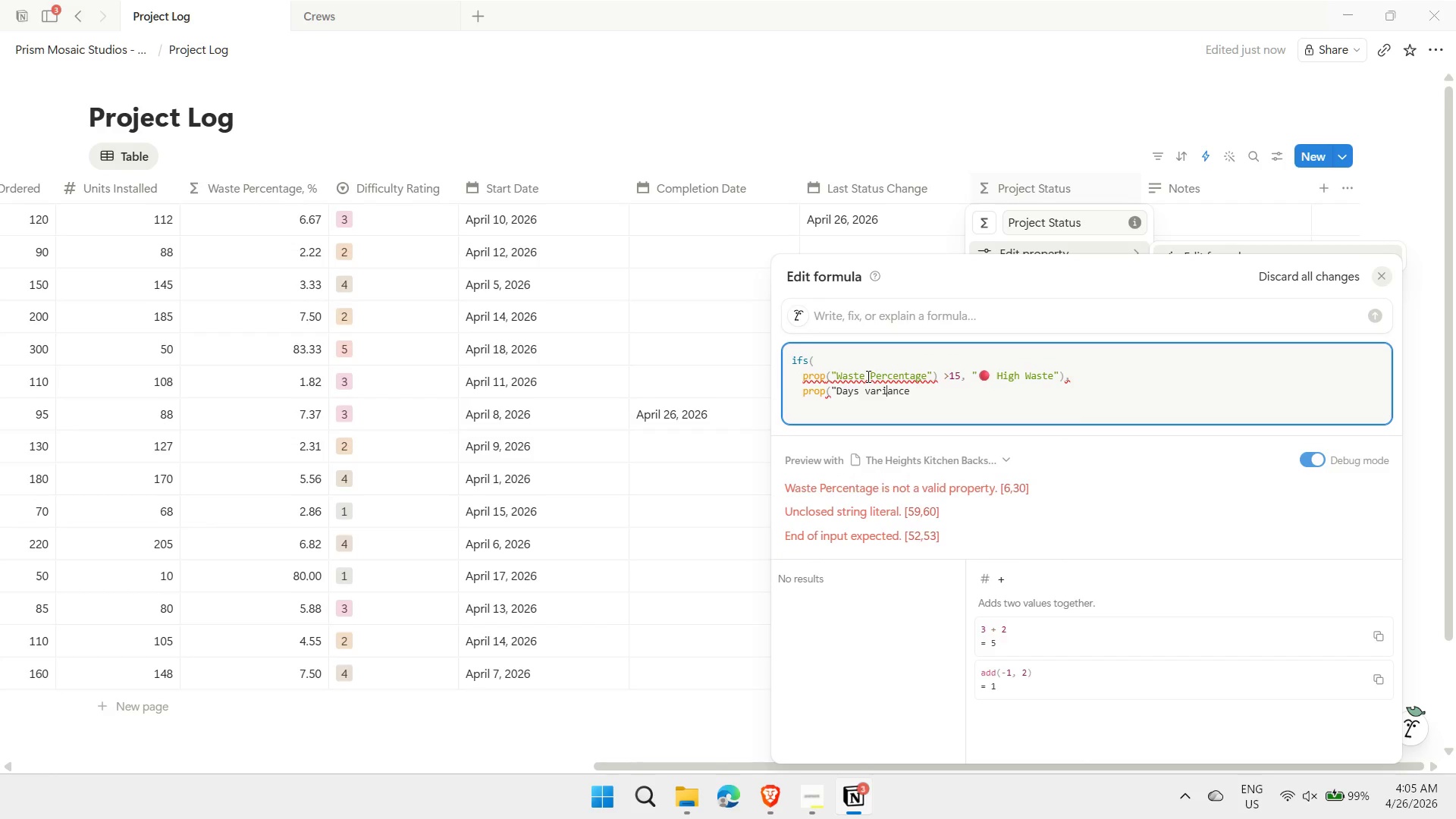 
key(ArrowLeft)
 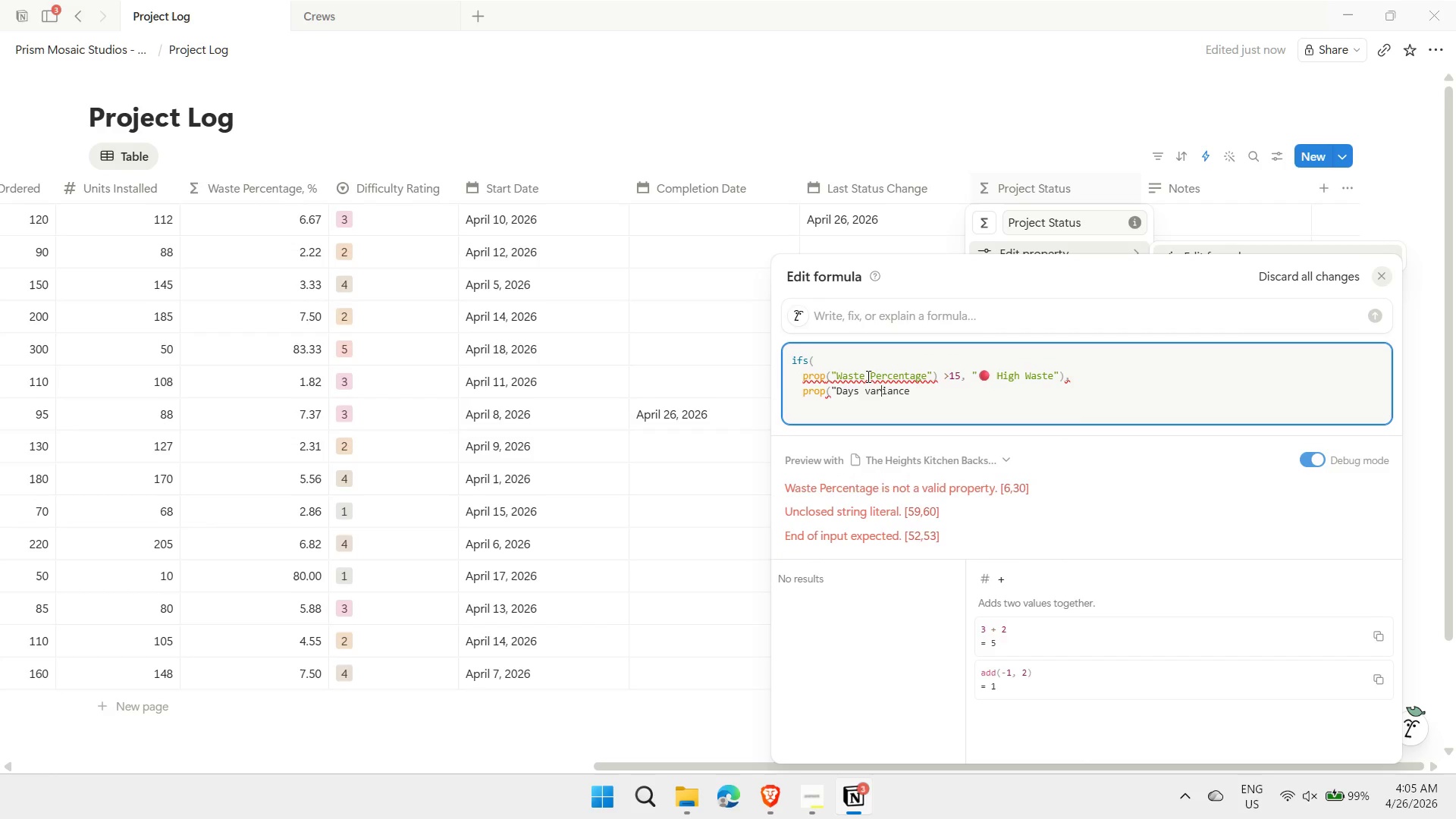 
key(ArrowLeft)
 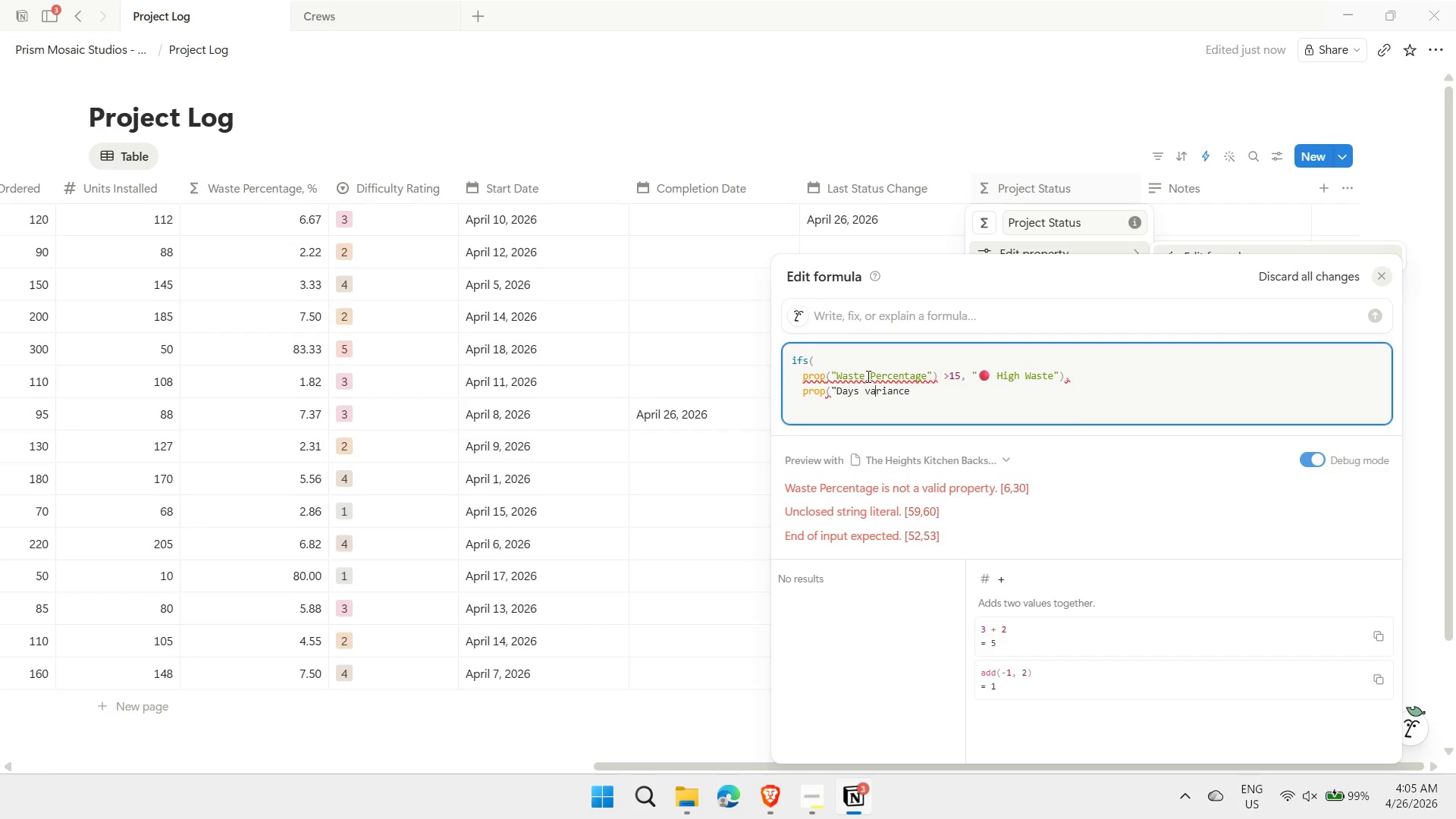 
key(ArrowLeft)
 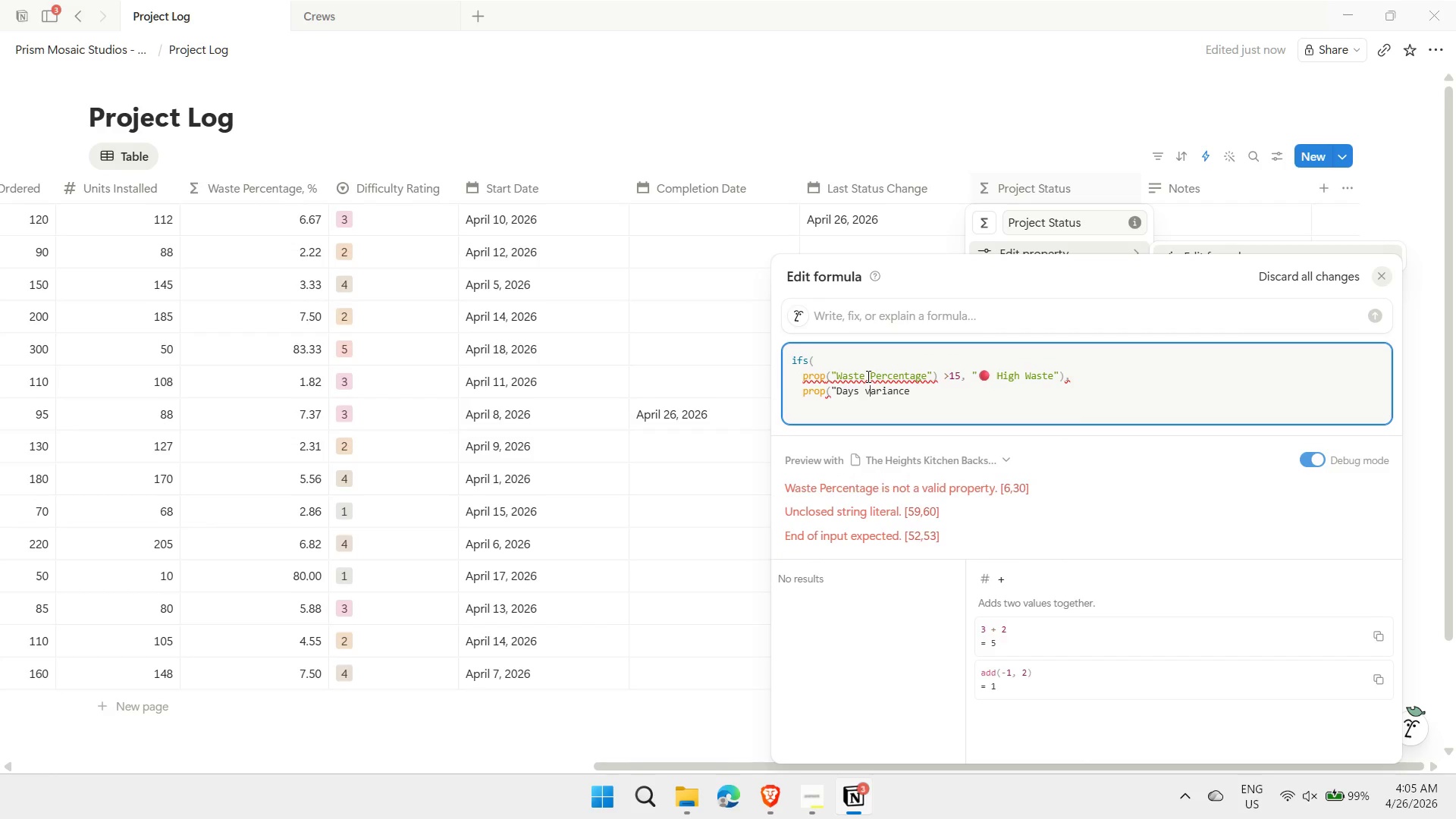 
key(Backspace)
 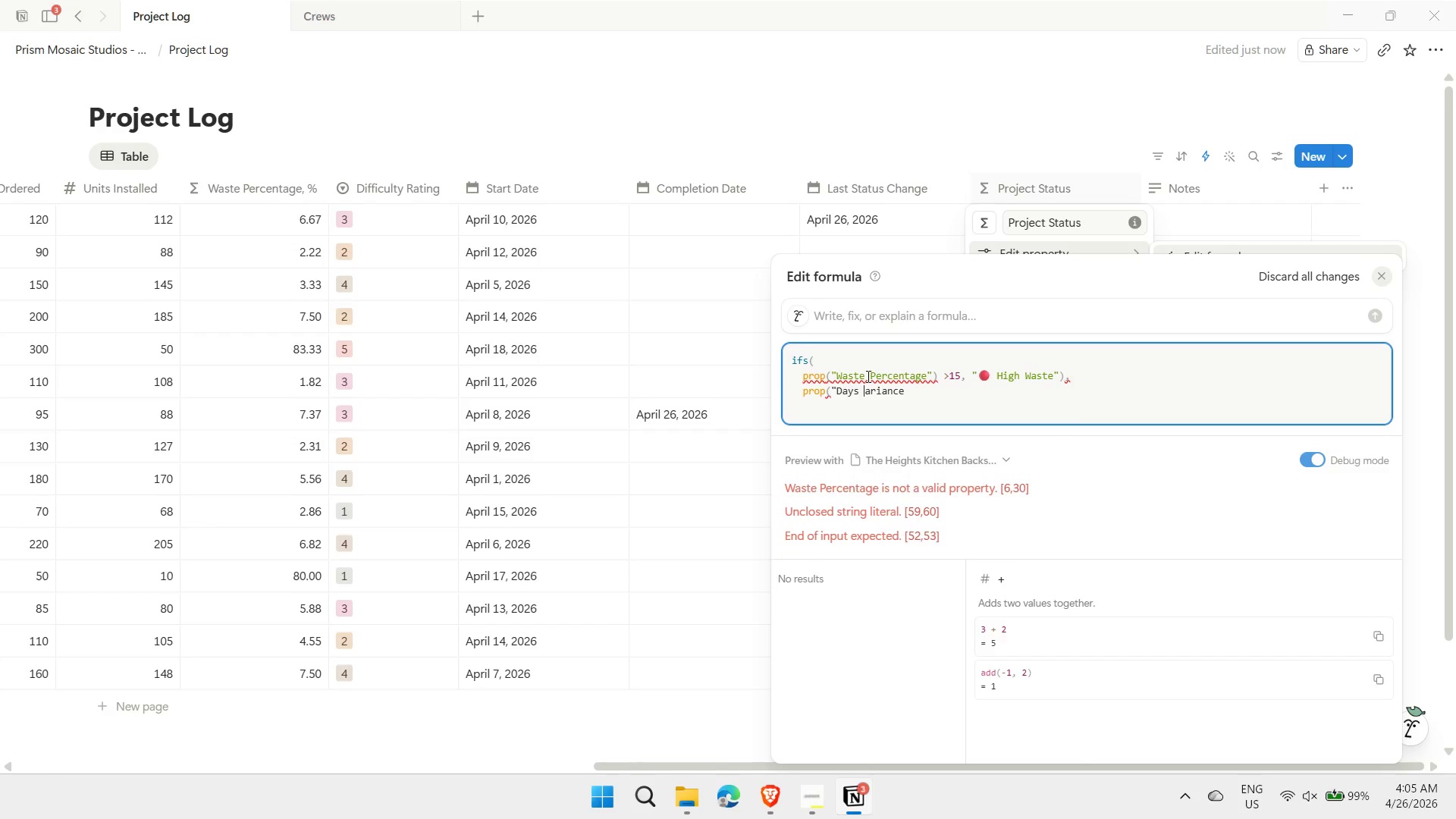 
key(Shift+ShiftLeft)
 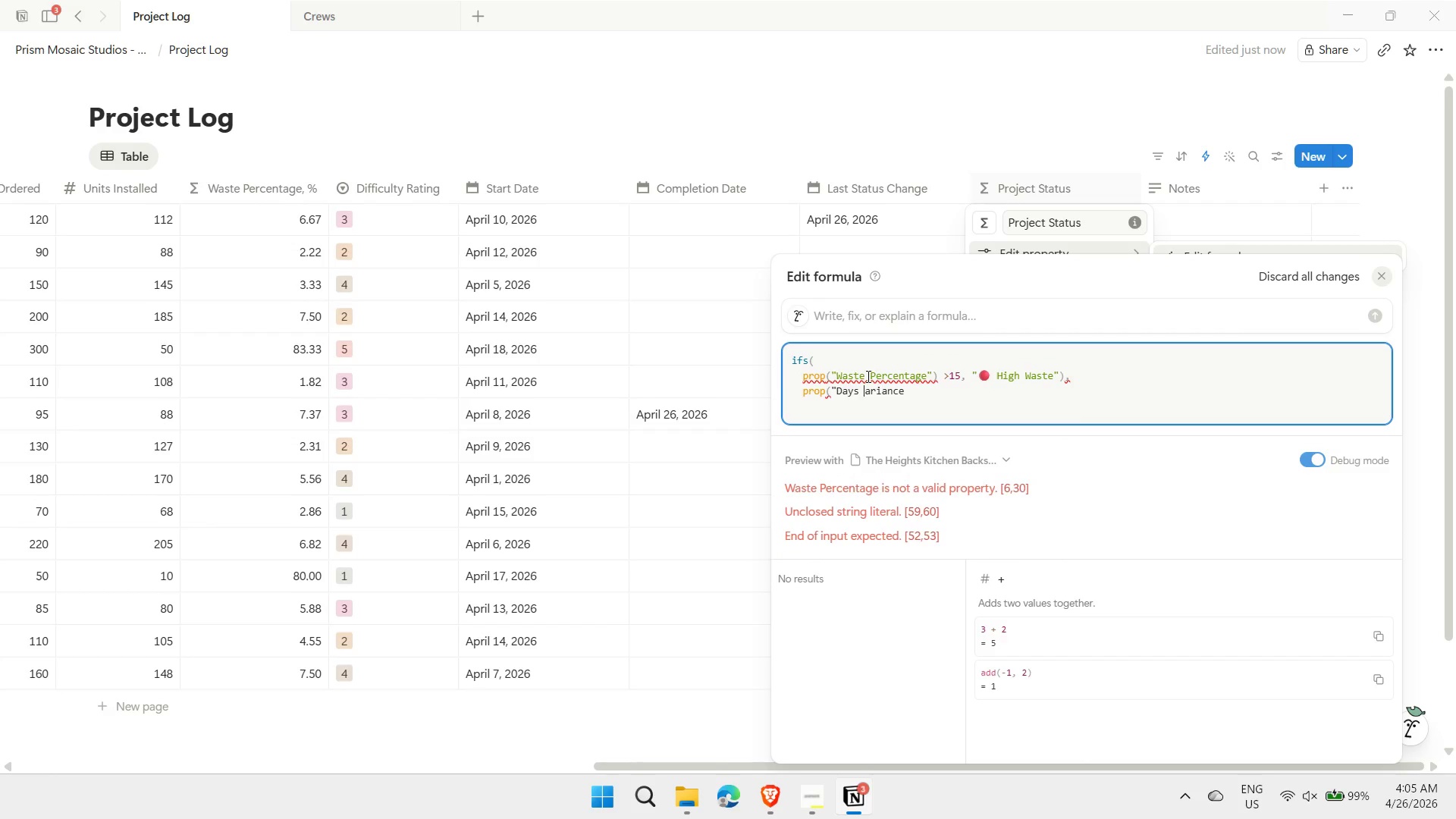 
key(Shift+V)
 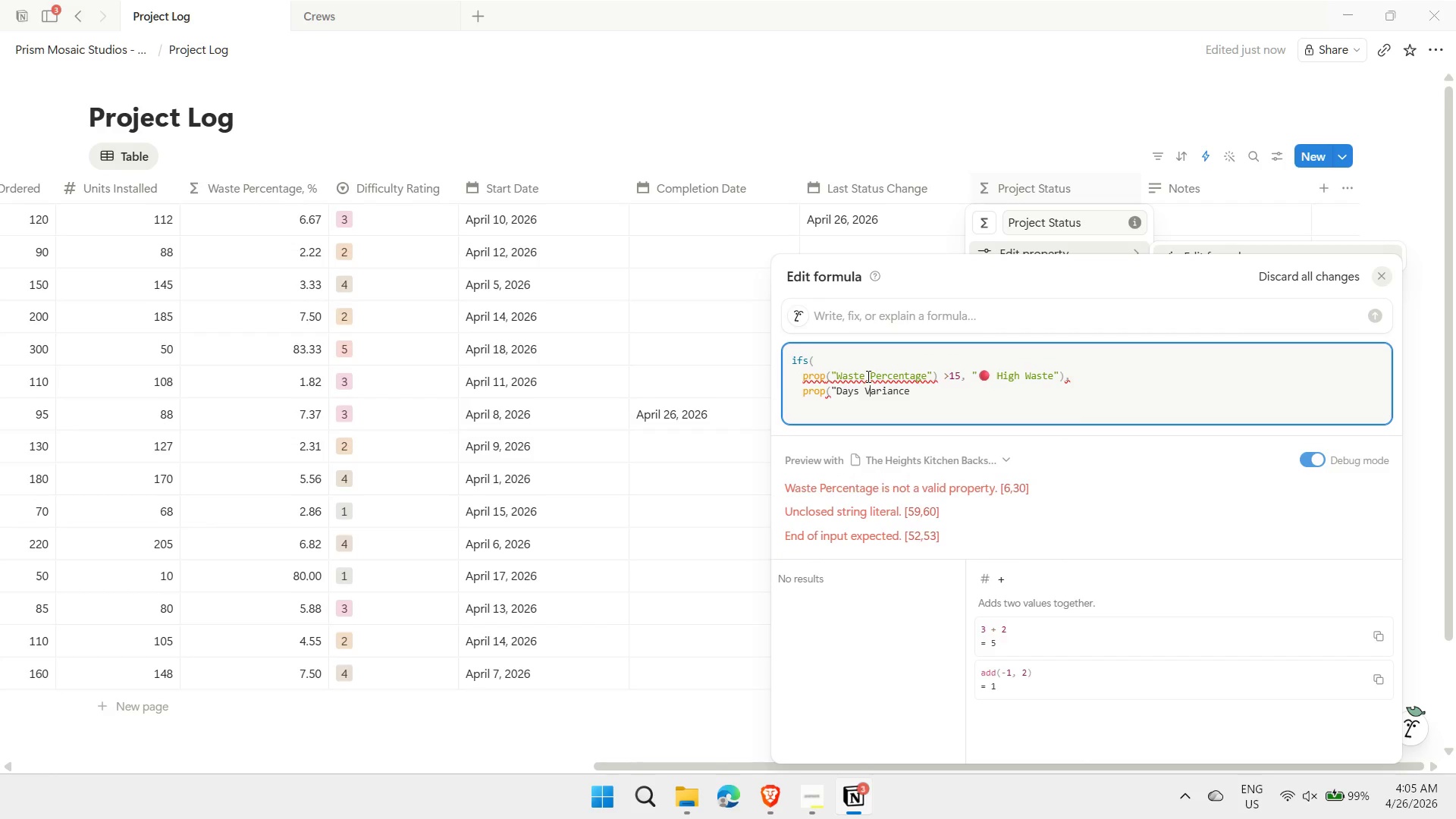 
hold_key(key=ArrowRight, duration=0.7)
 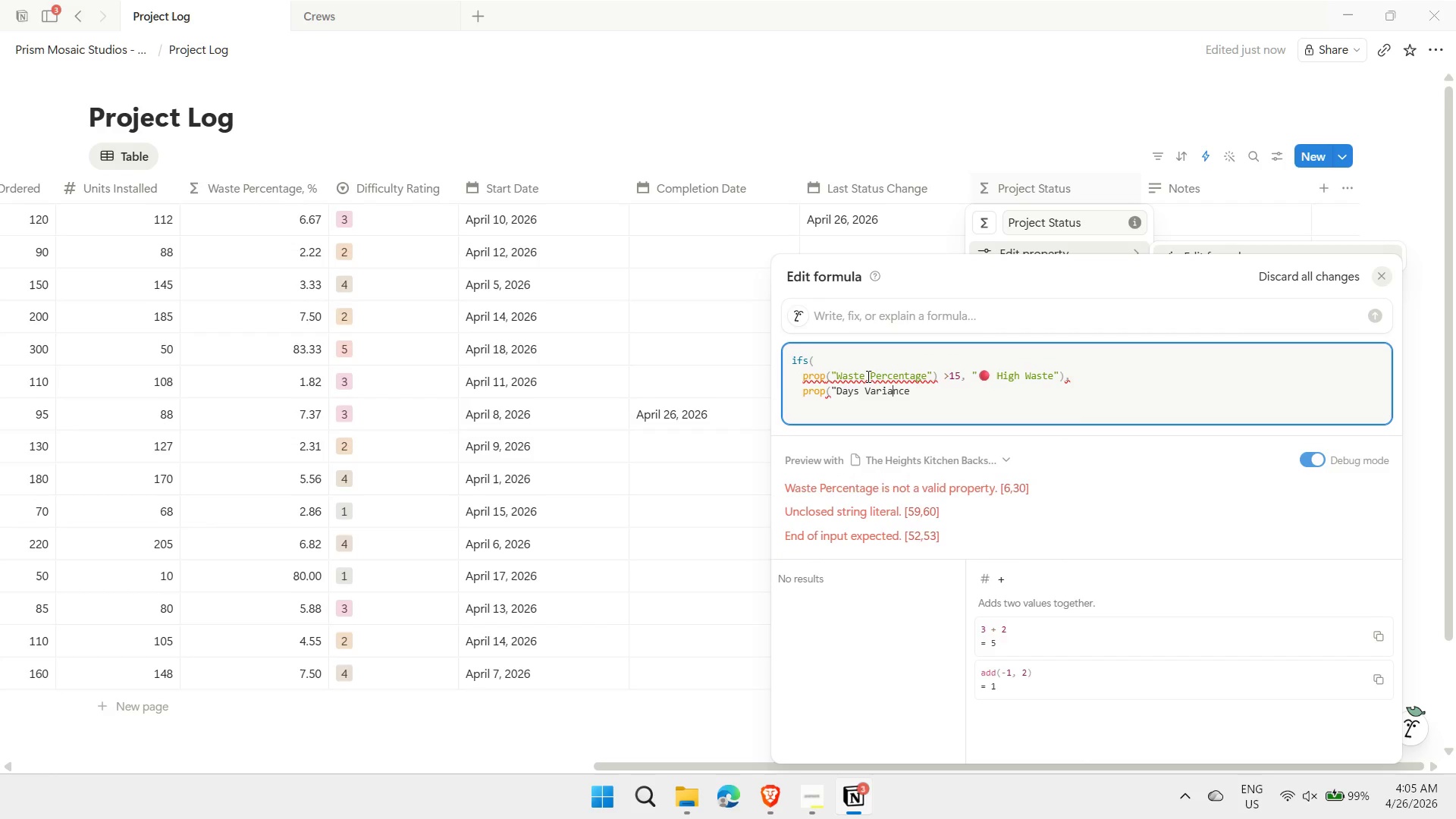 
key(ArrowRight)
 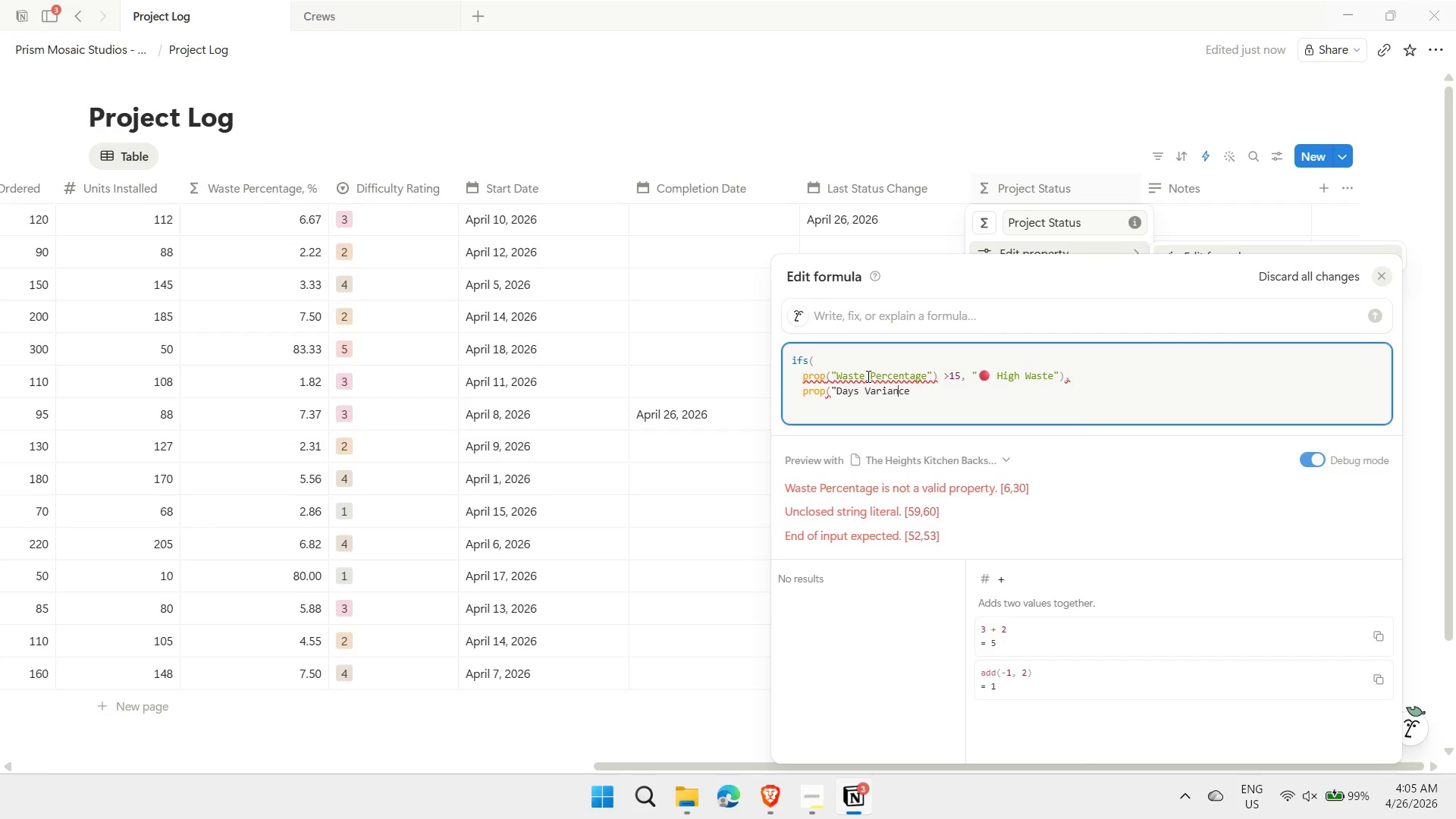 
key(ArrowRight)
 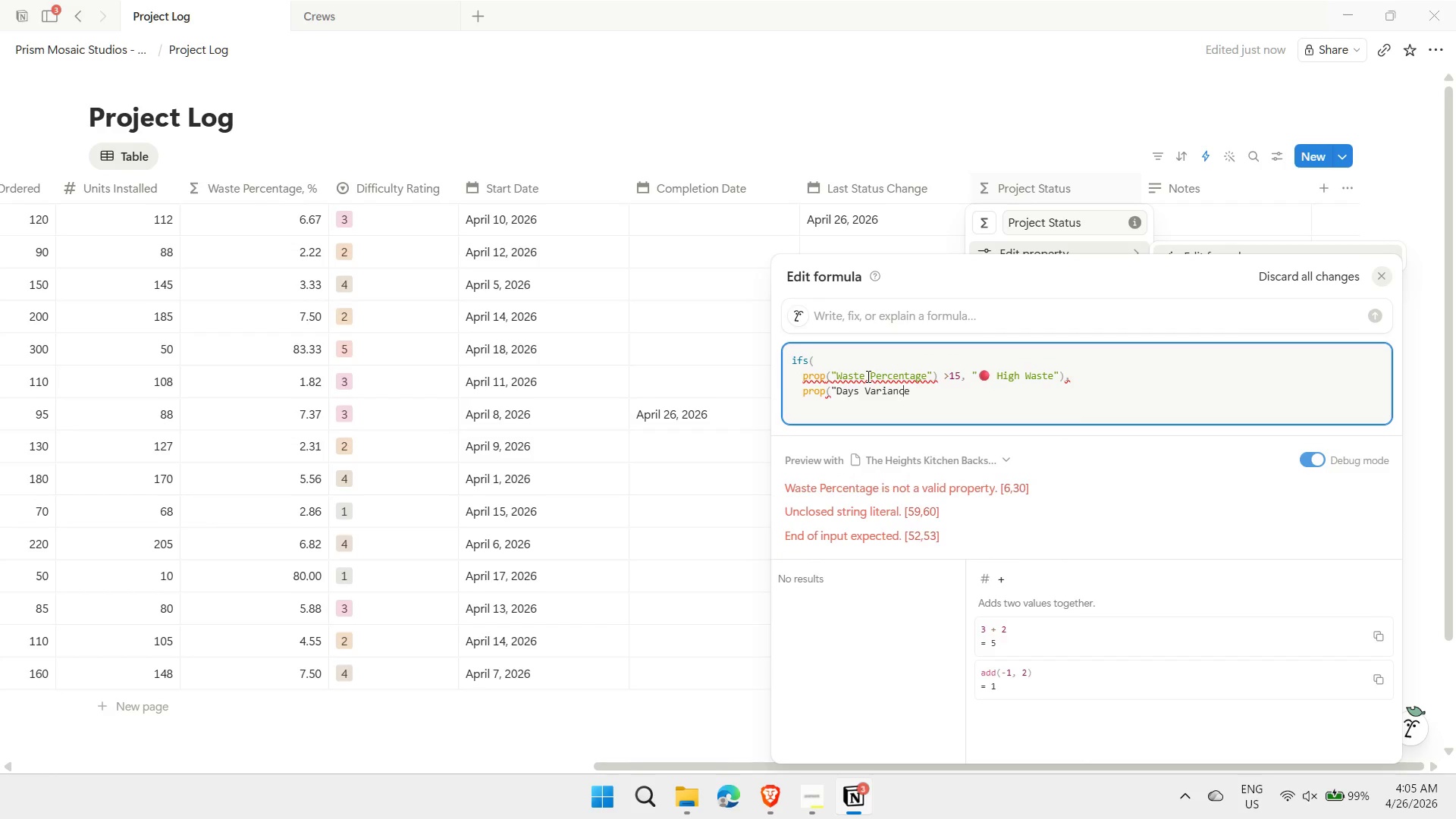 
key(ArrowRight)
 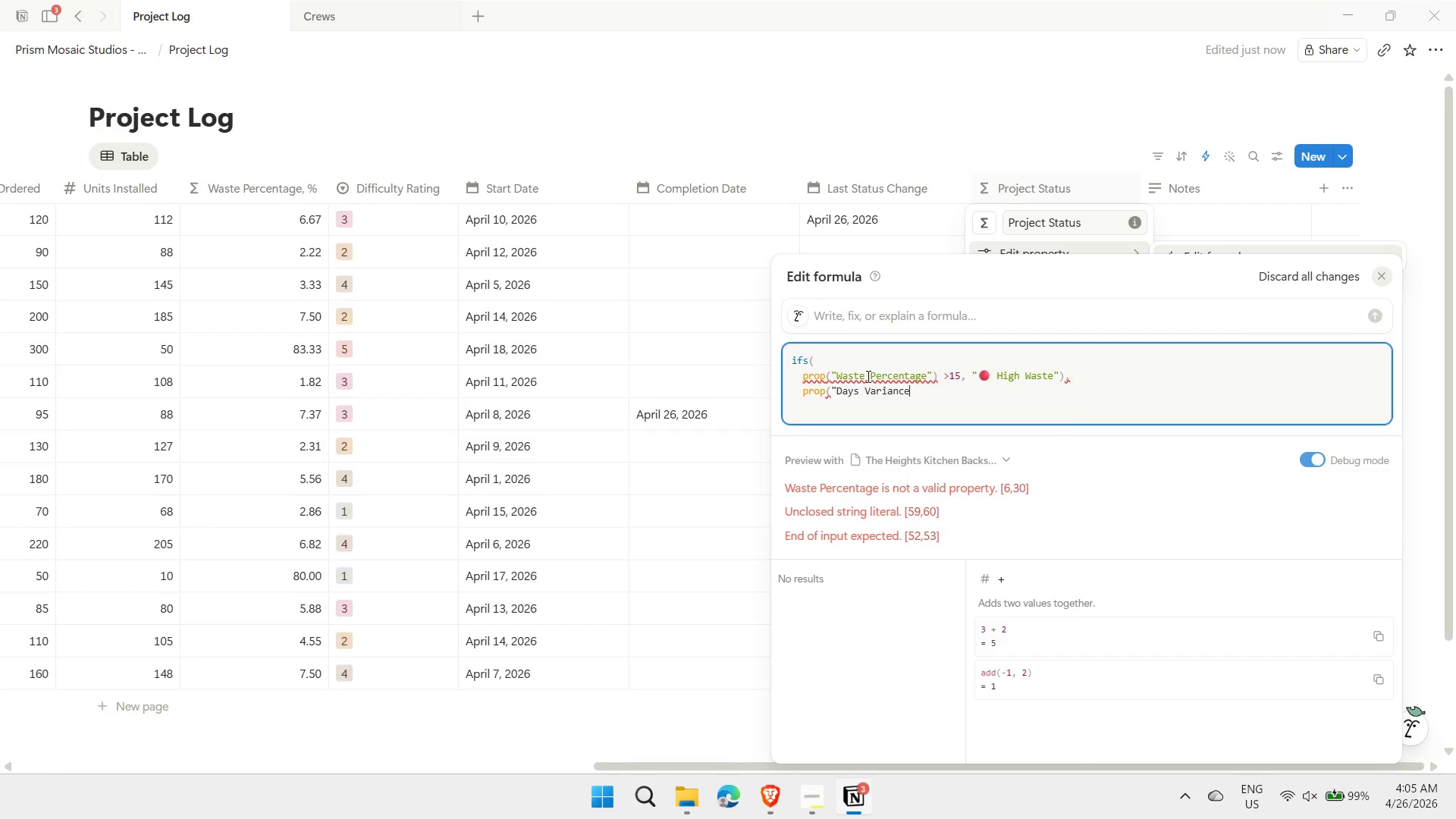 
key(Shift+ShiftRight)
 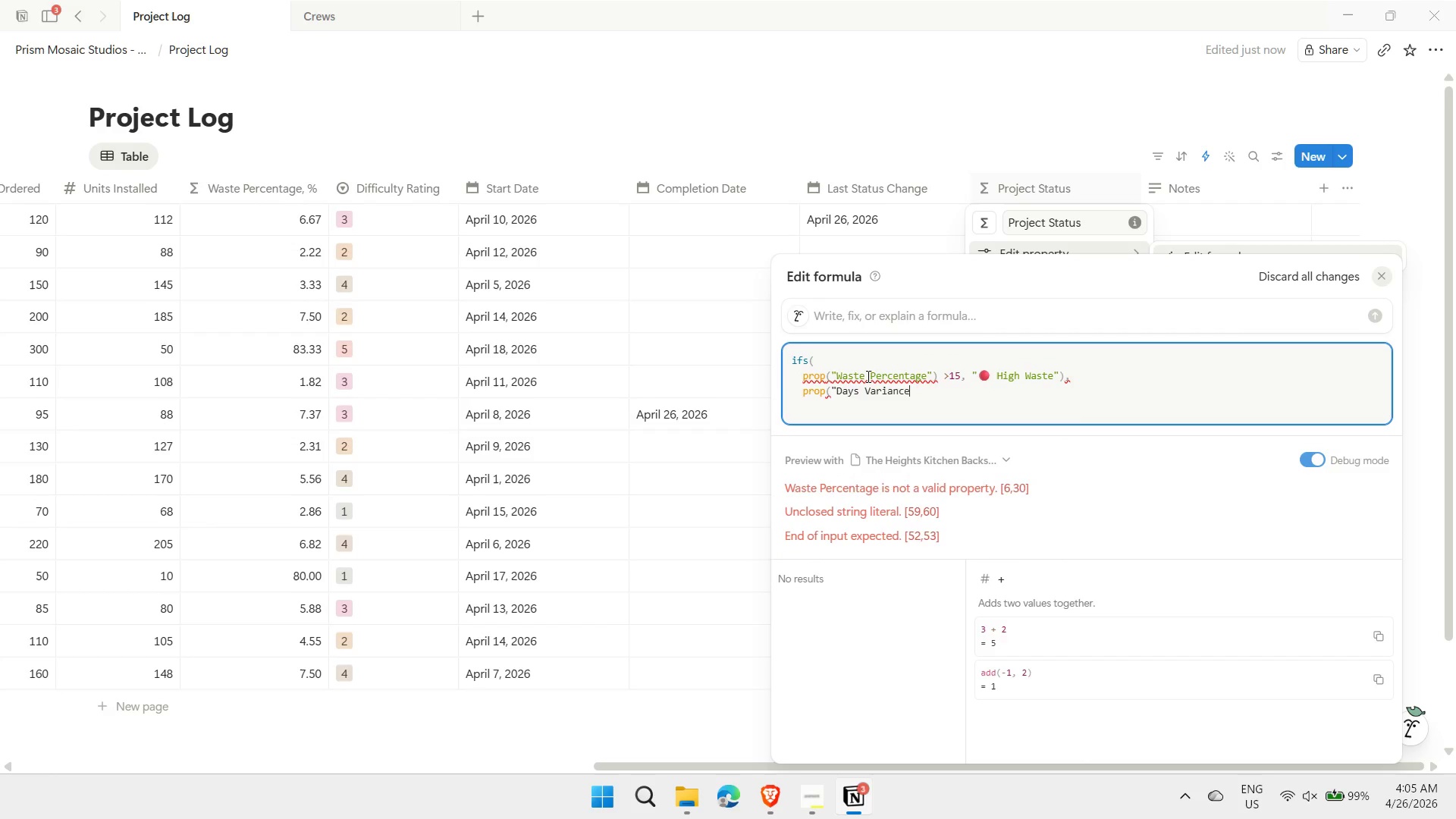 
key(Shift+Quote)
 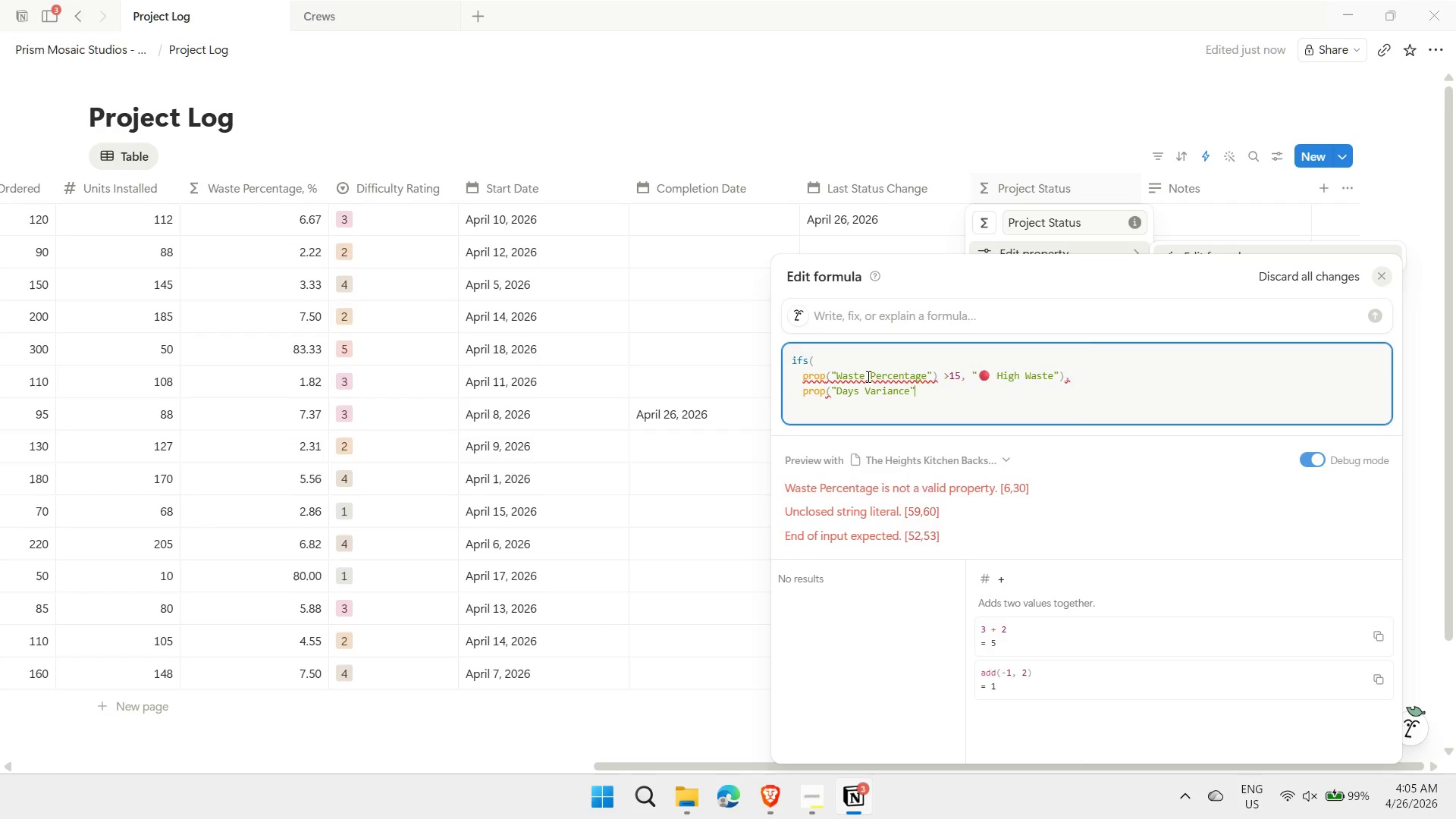 
key(Shift+0)
 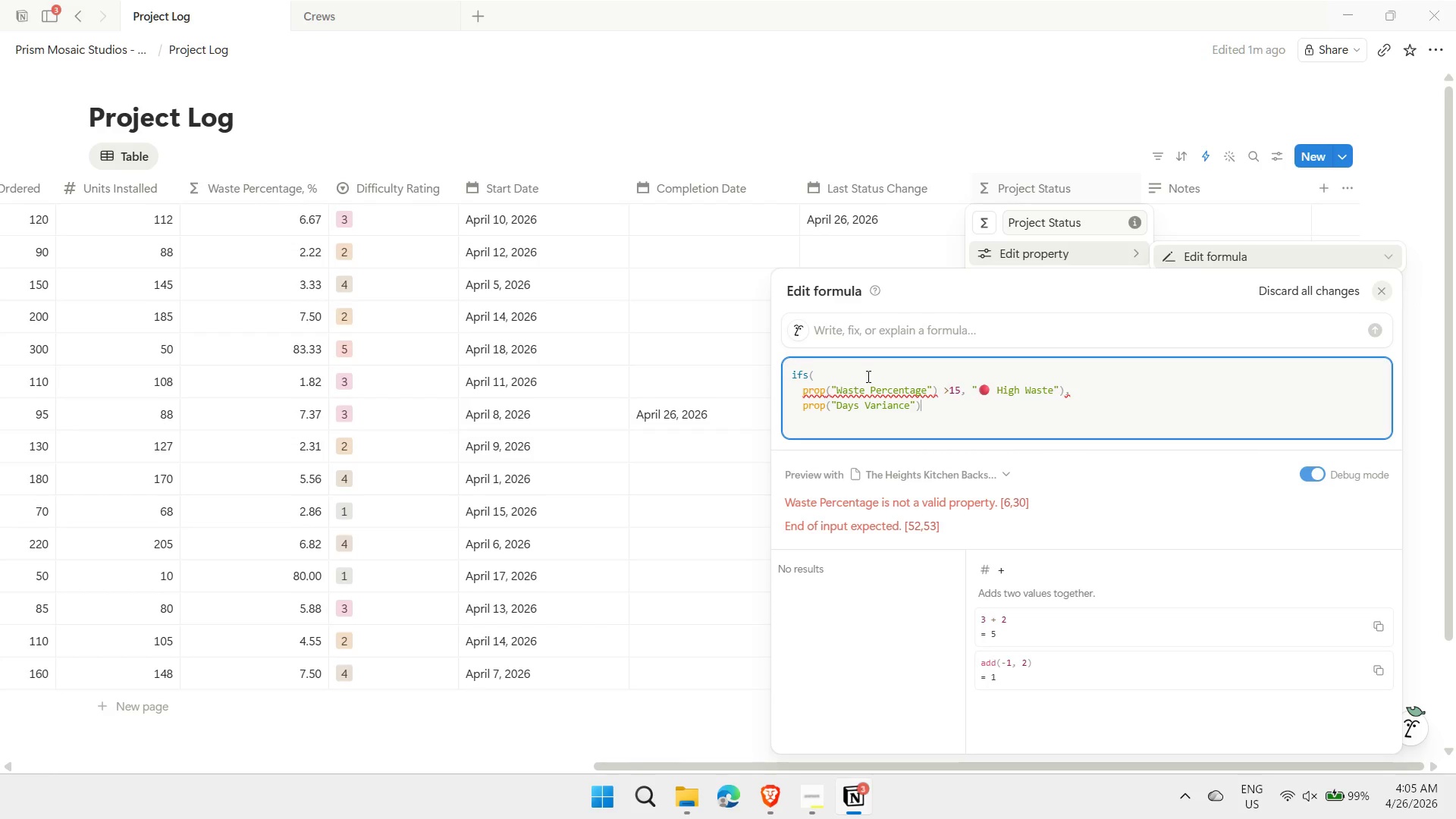 
key(Space)
 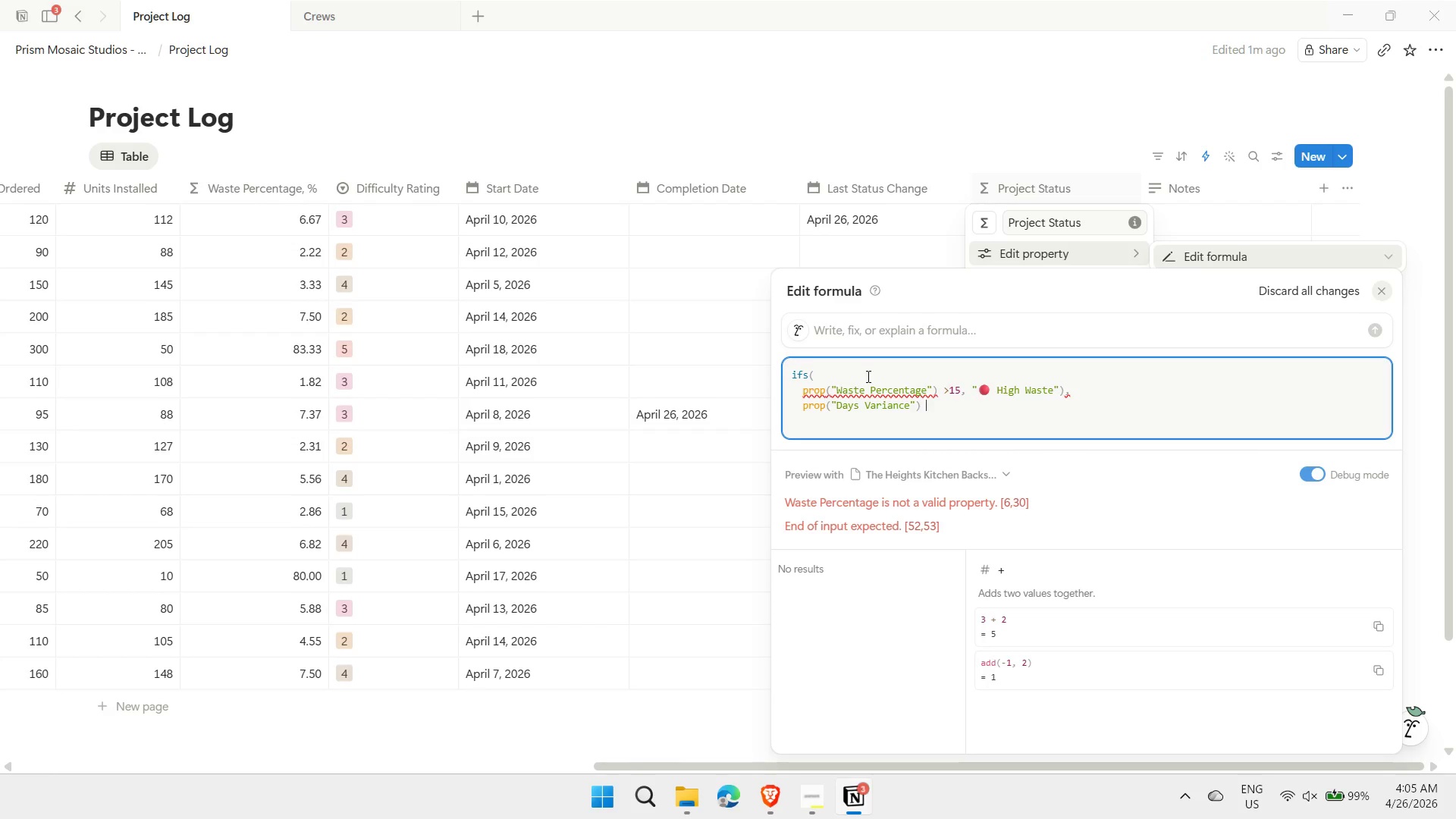 
key(Shift+ShiftRight)
 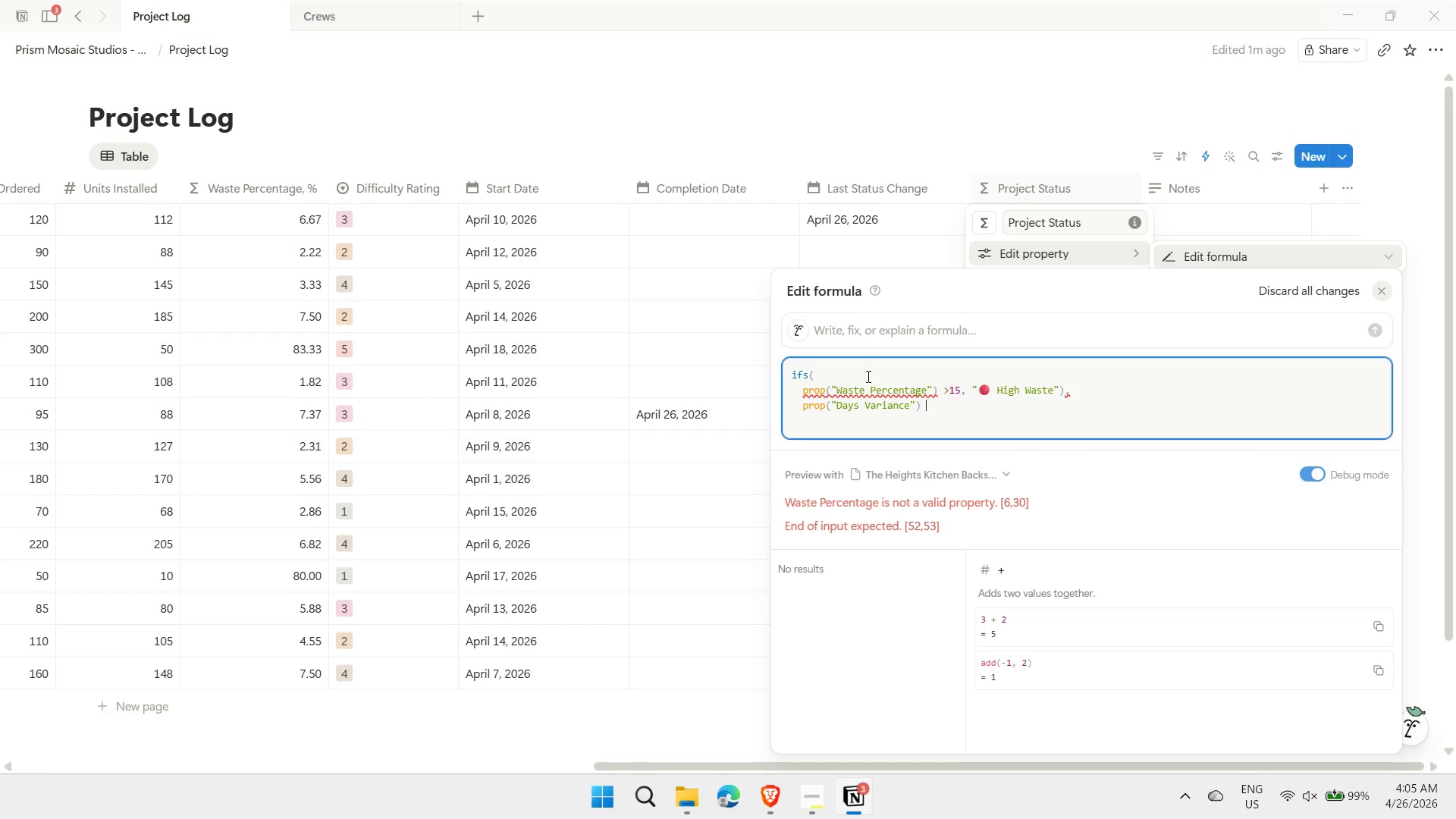 
key(Shift+Period)
 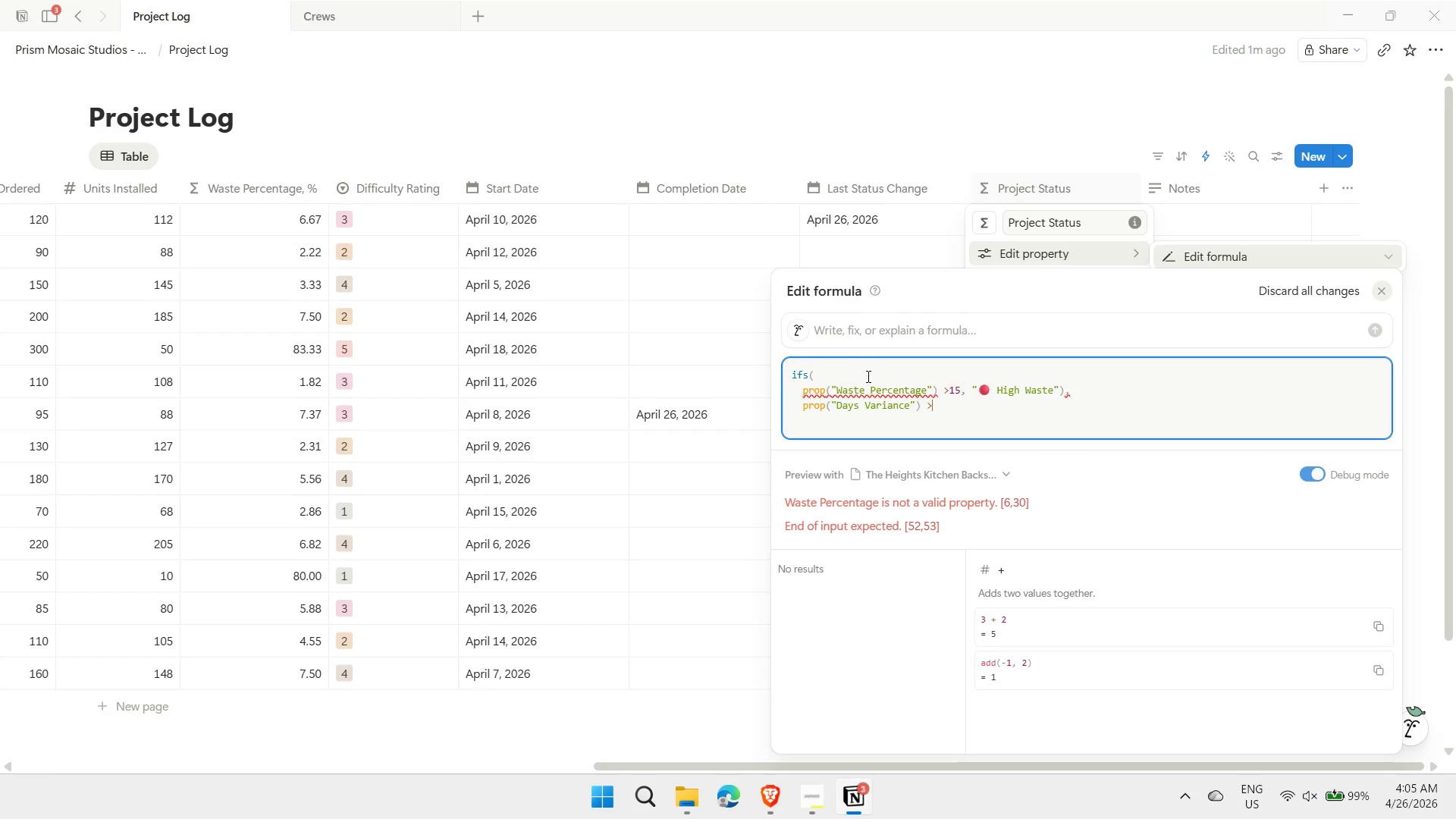 
key(Space)
 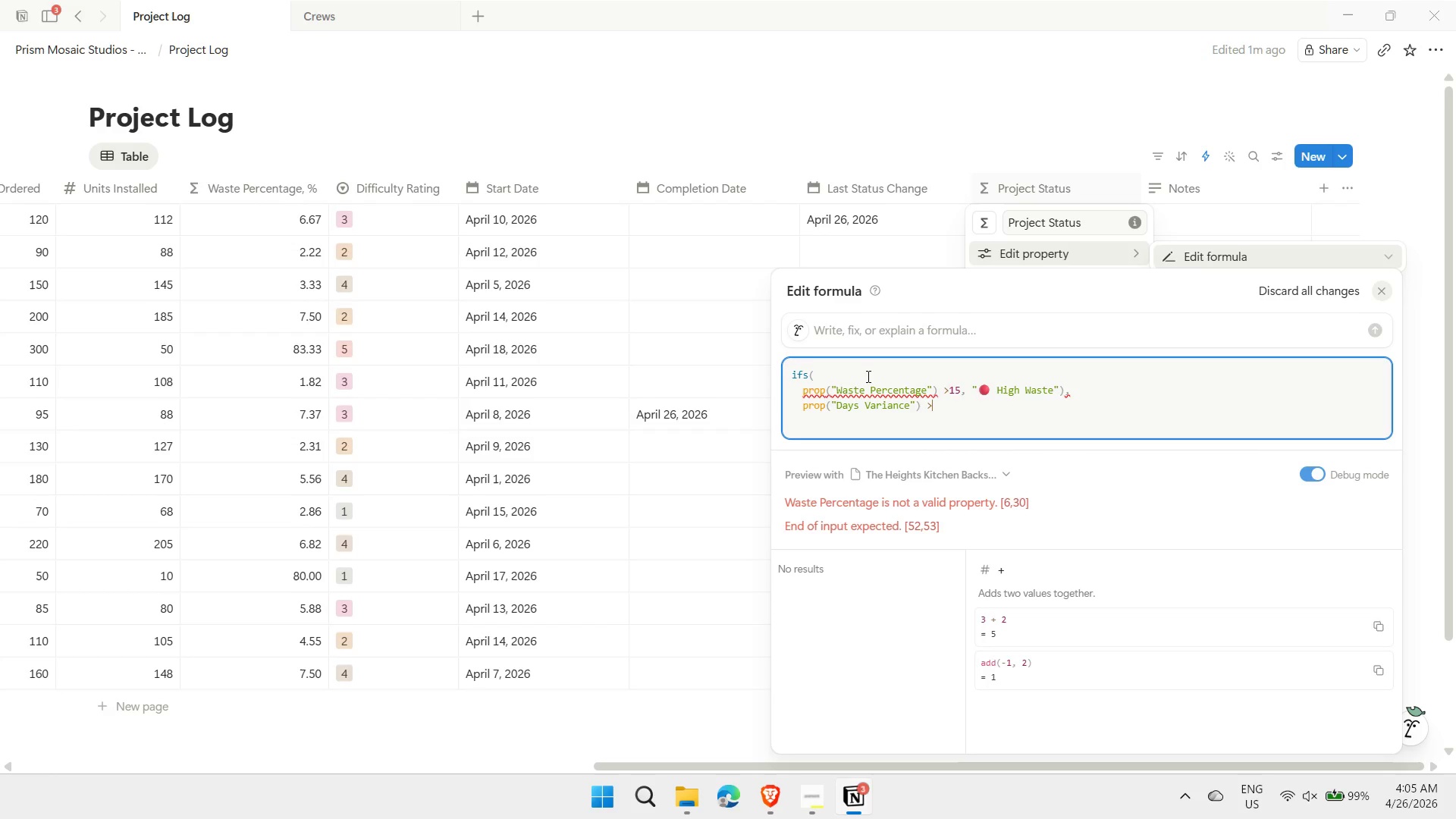 
key(3)
 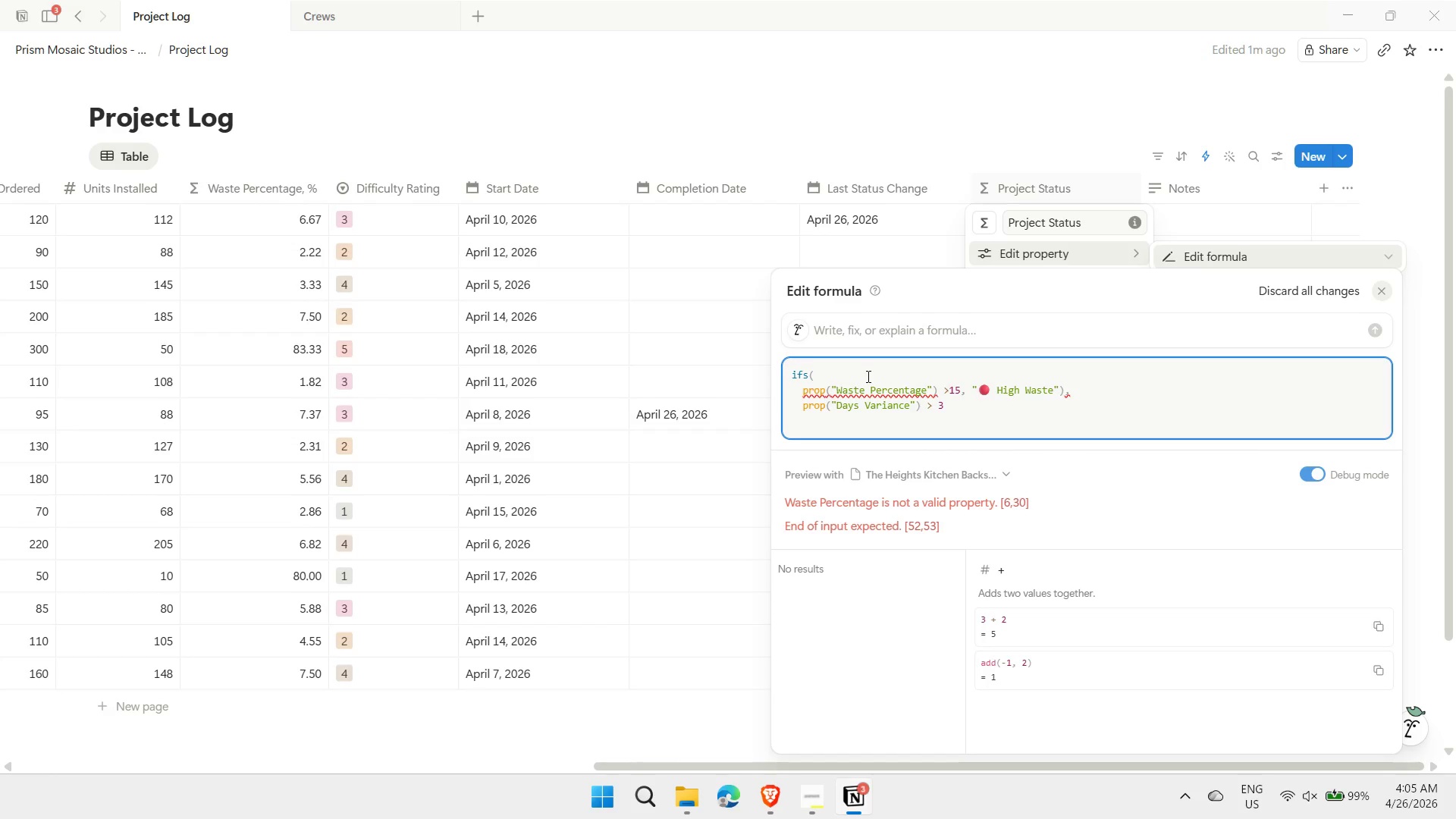 
key(Comma)
 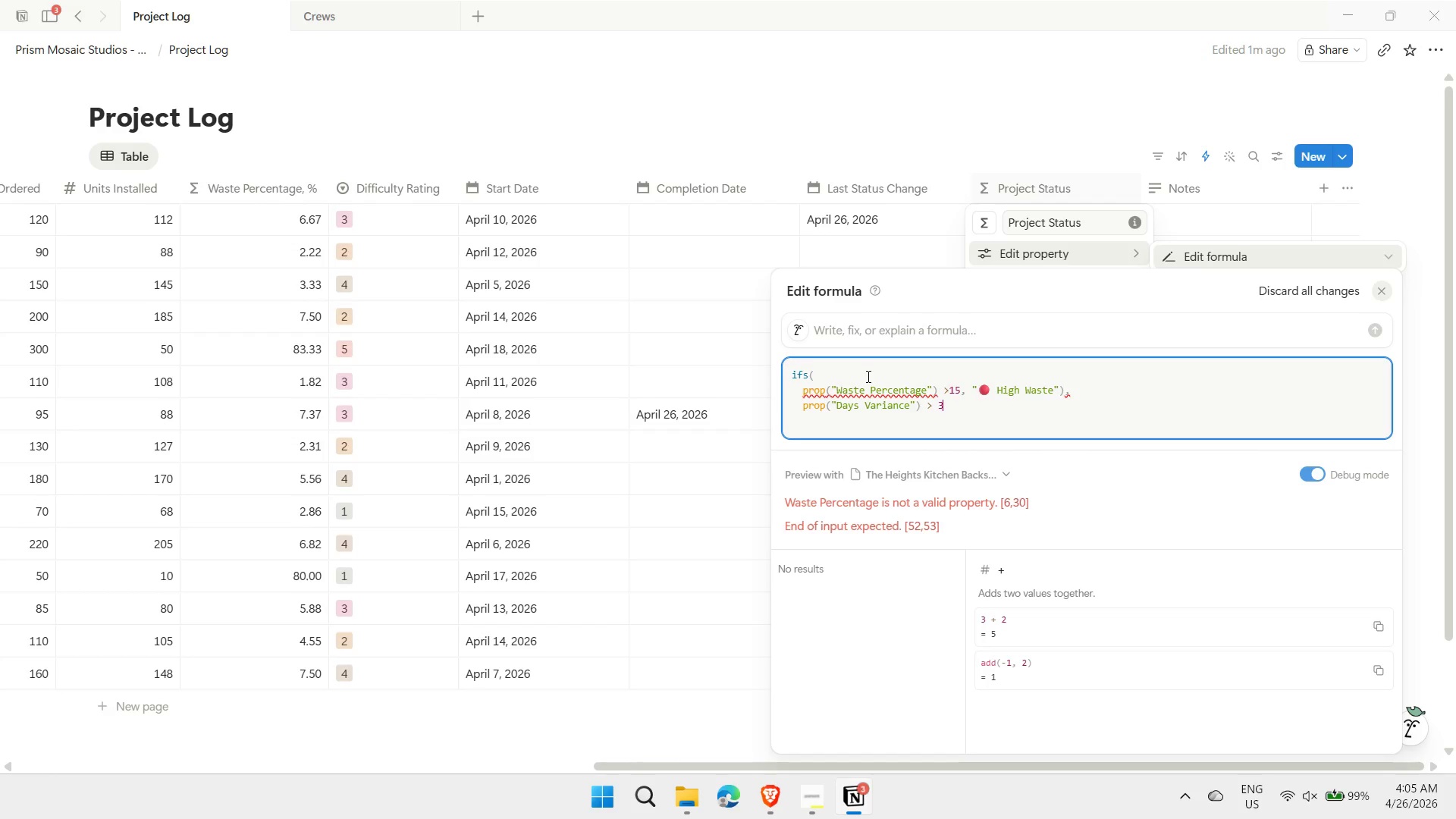 
key(Space)
 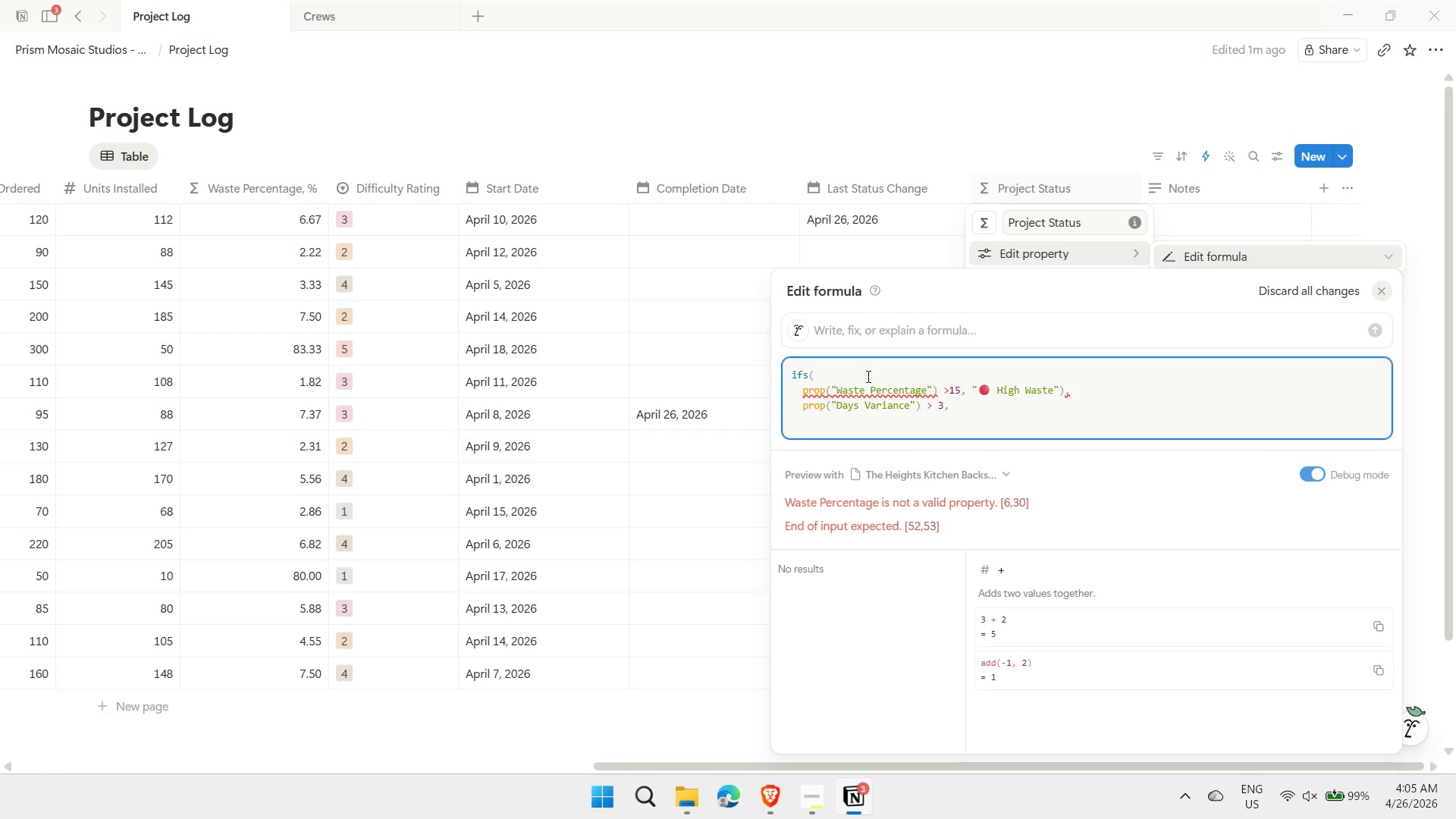 
key(Shift+ShiftRight)
 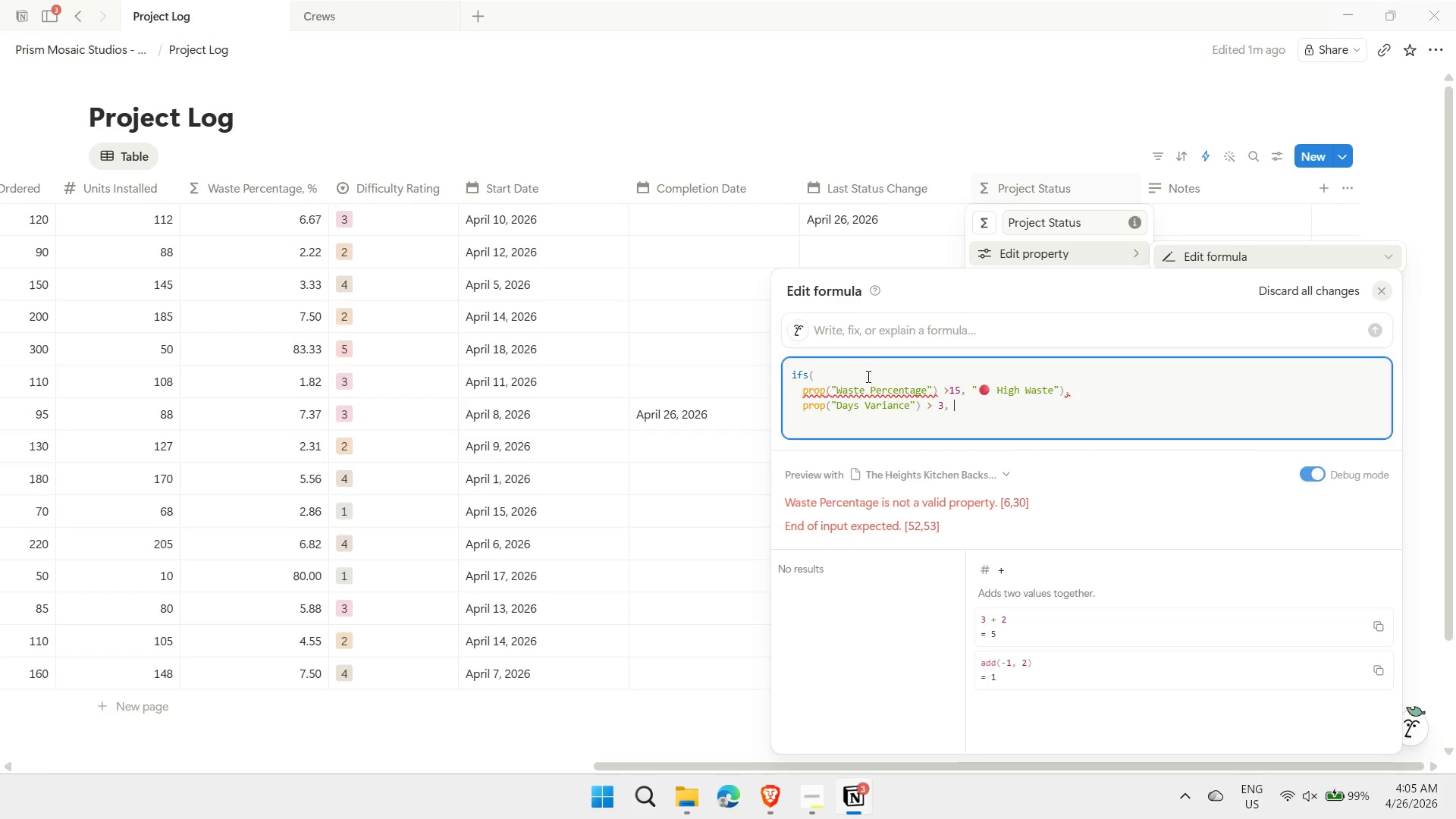 
key(Shift+Quote)
 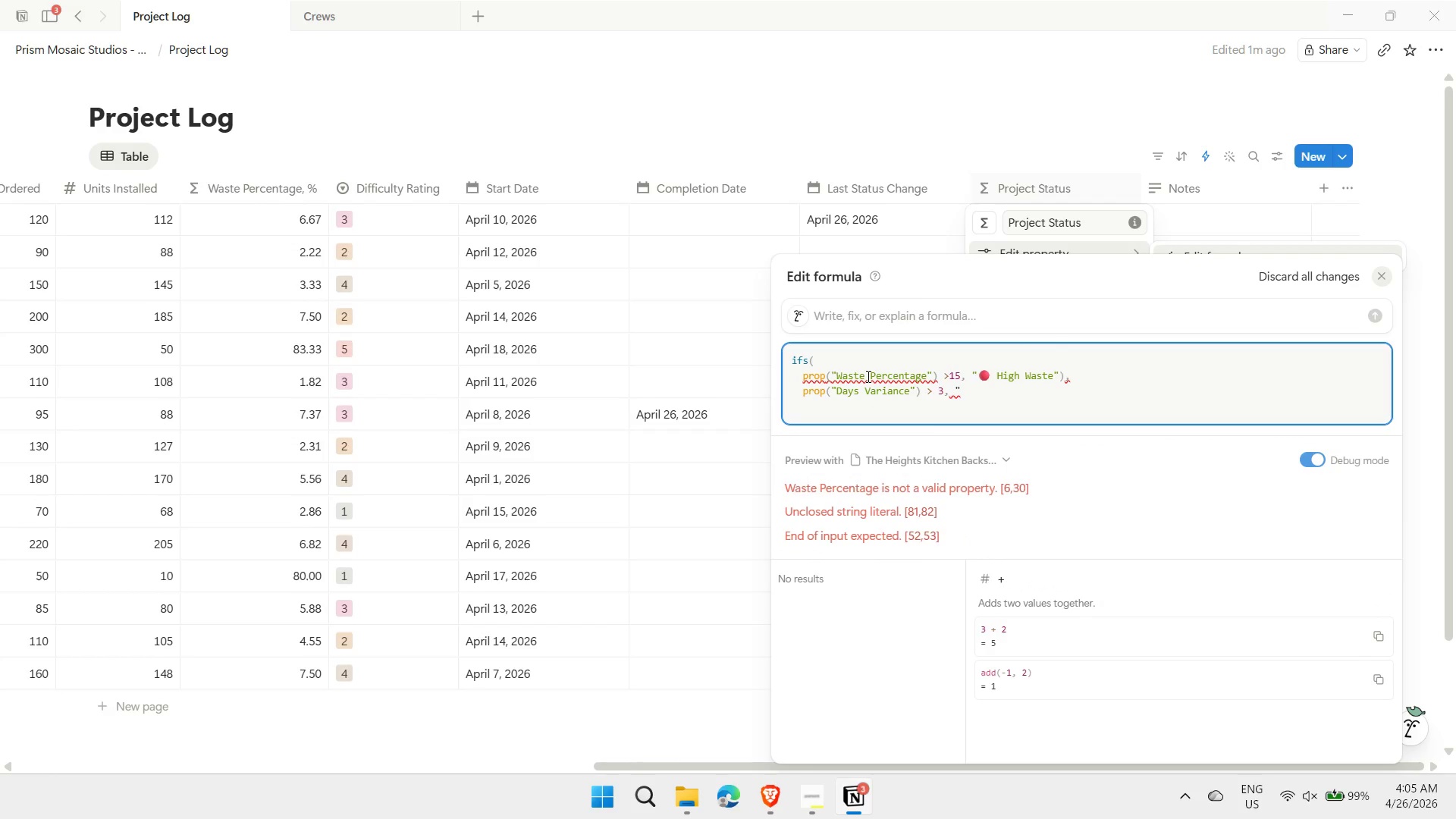 
key(Meta+MetaLeft)
 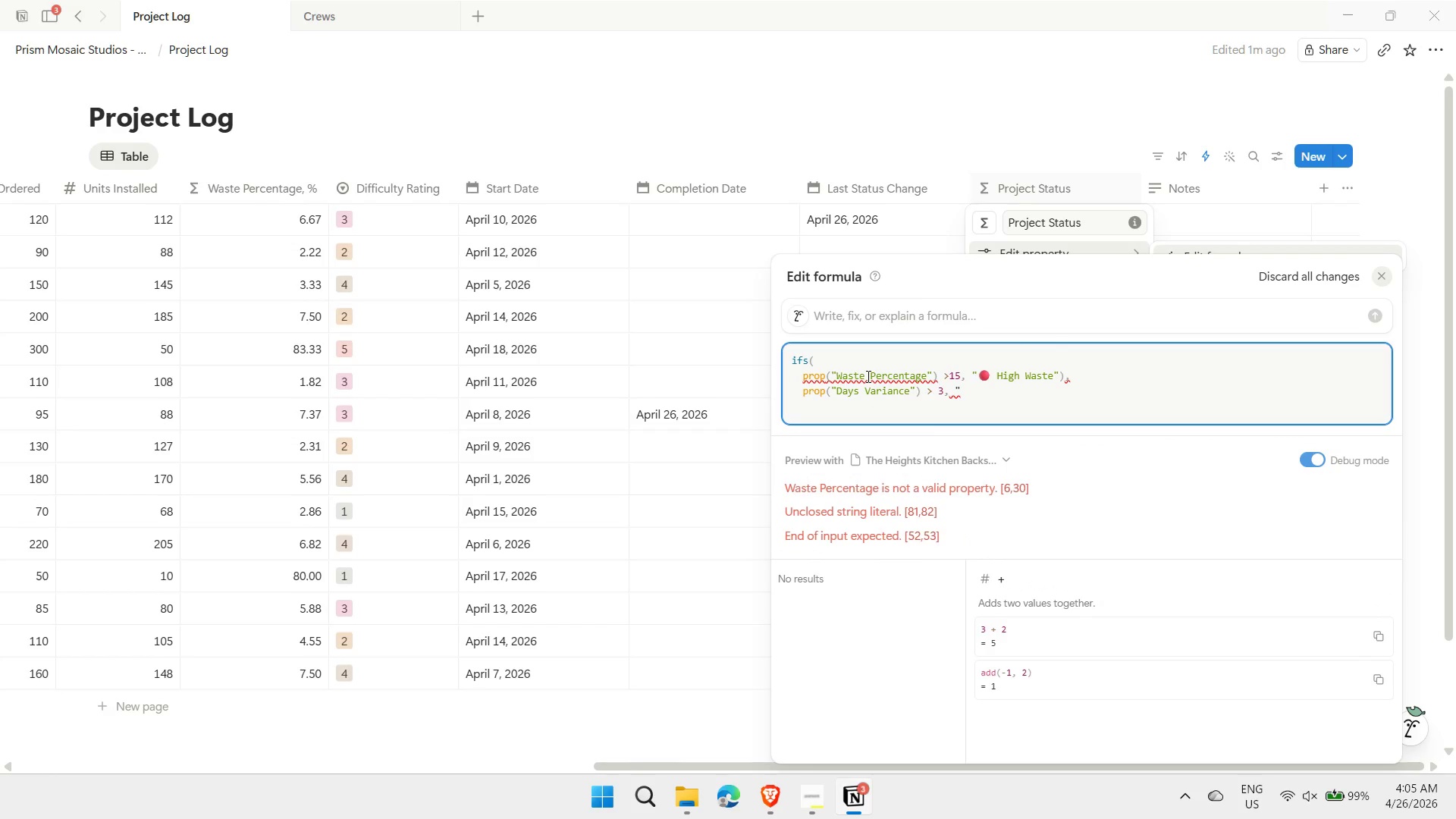 
key(Meta+Period)
 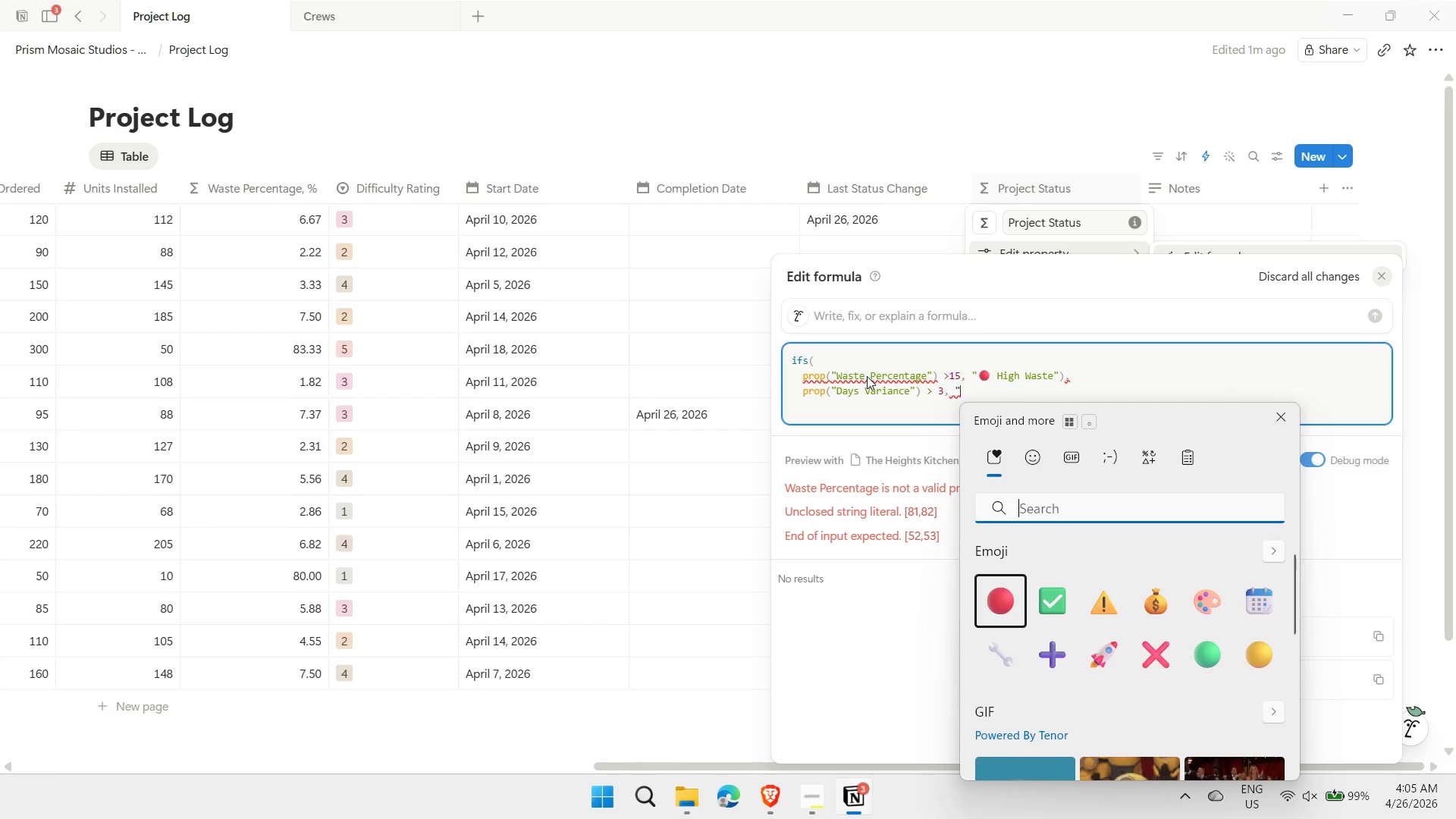 
type(circle)
 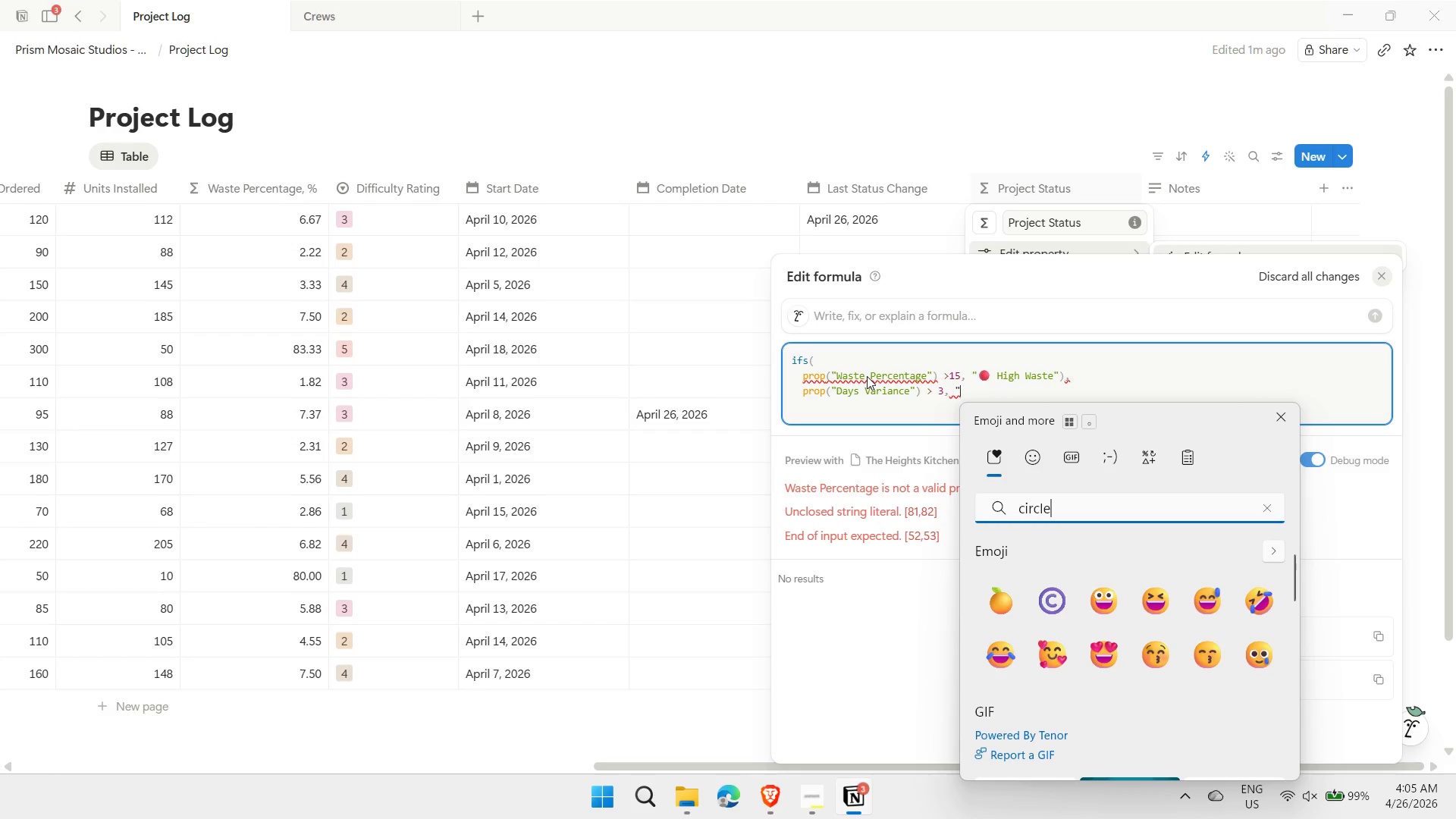 
wait(6.09)
 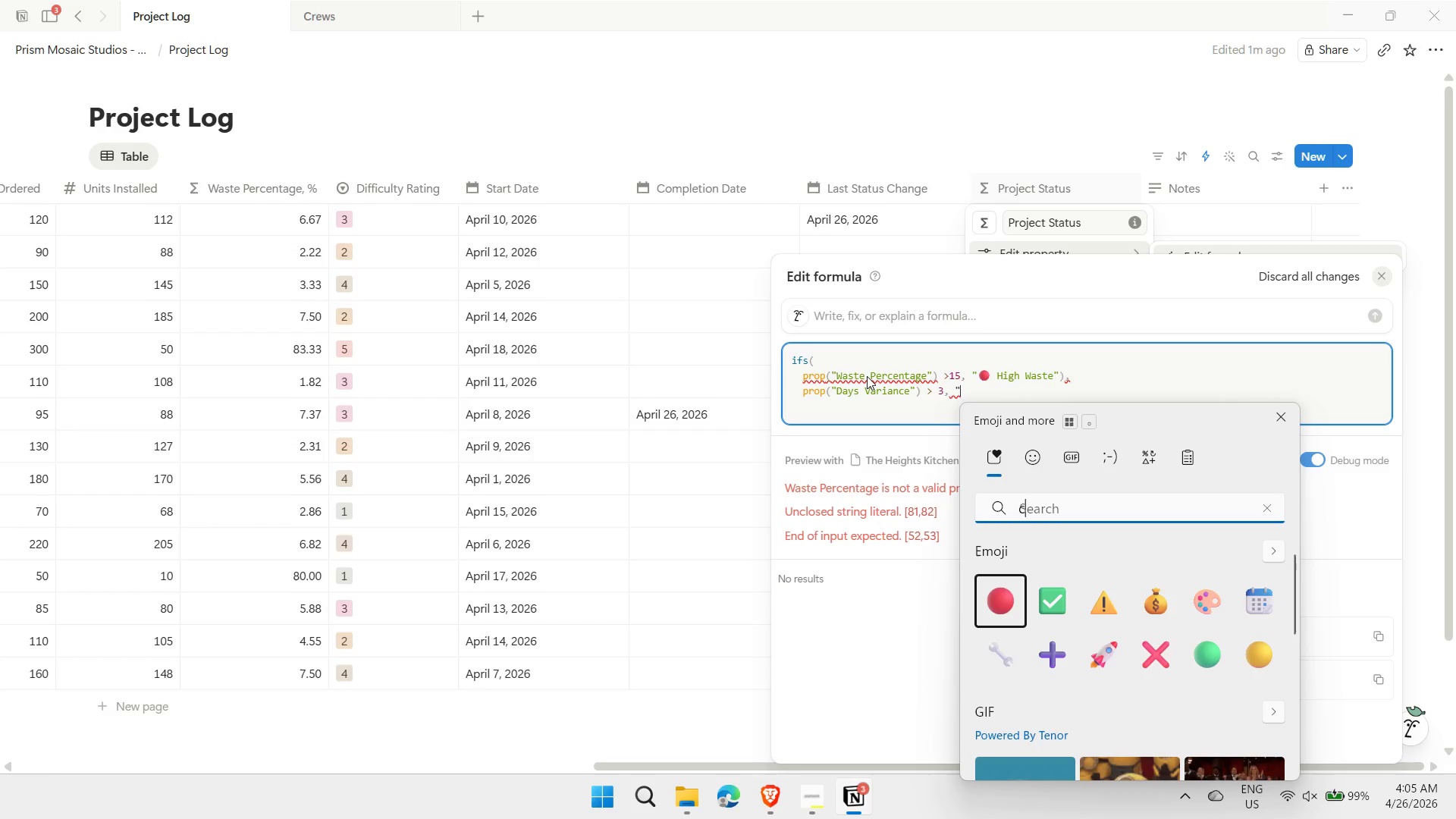 
key(ArrowDown)
 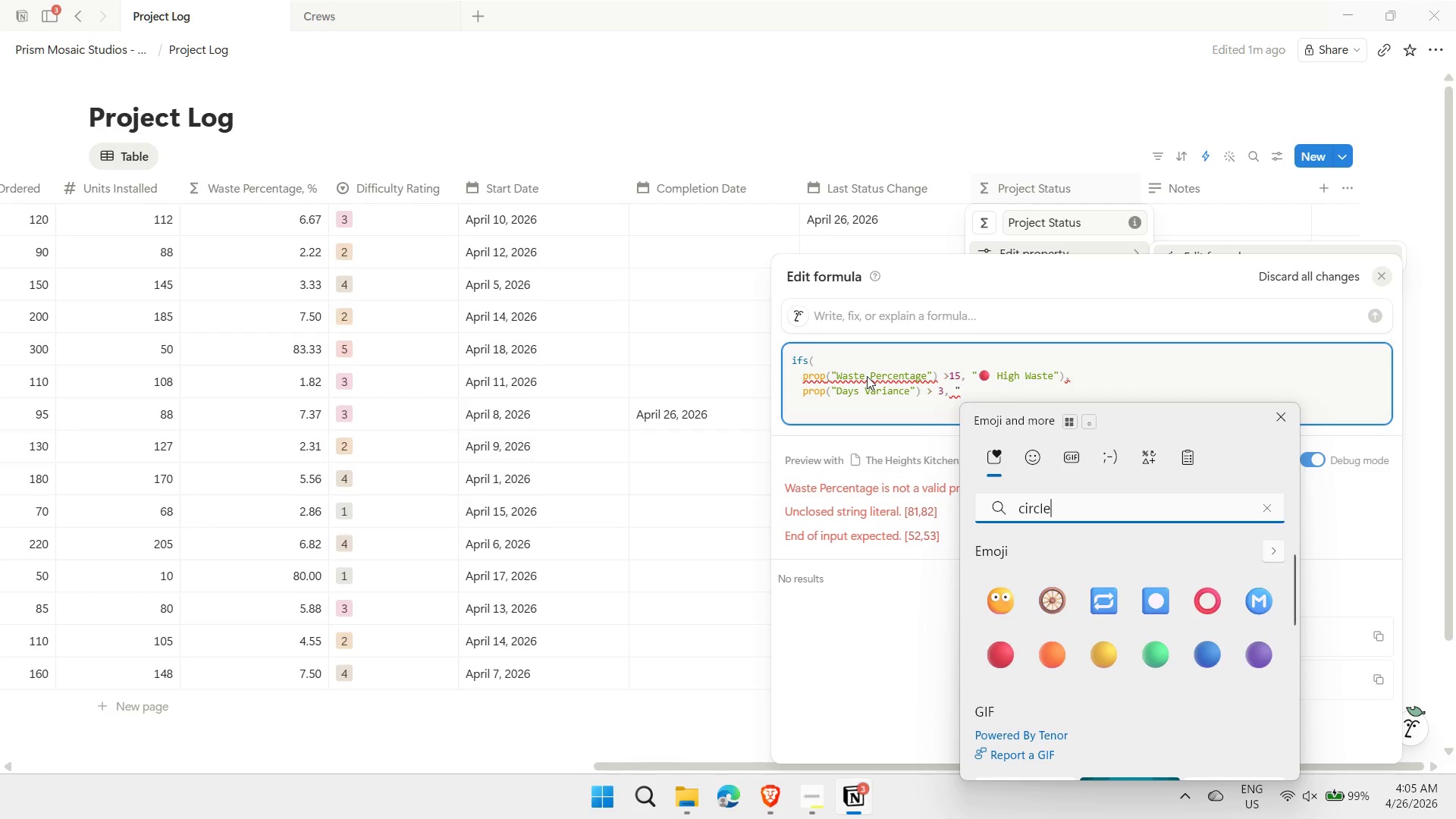 
key(ArrowDown)
 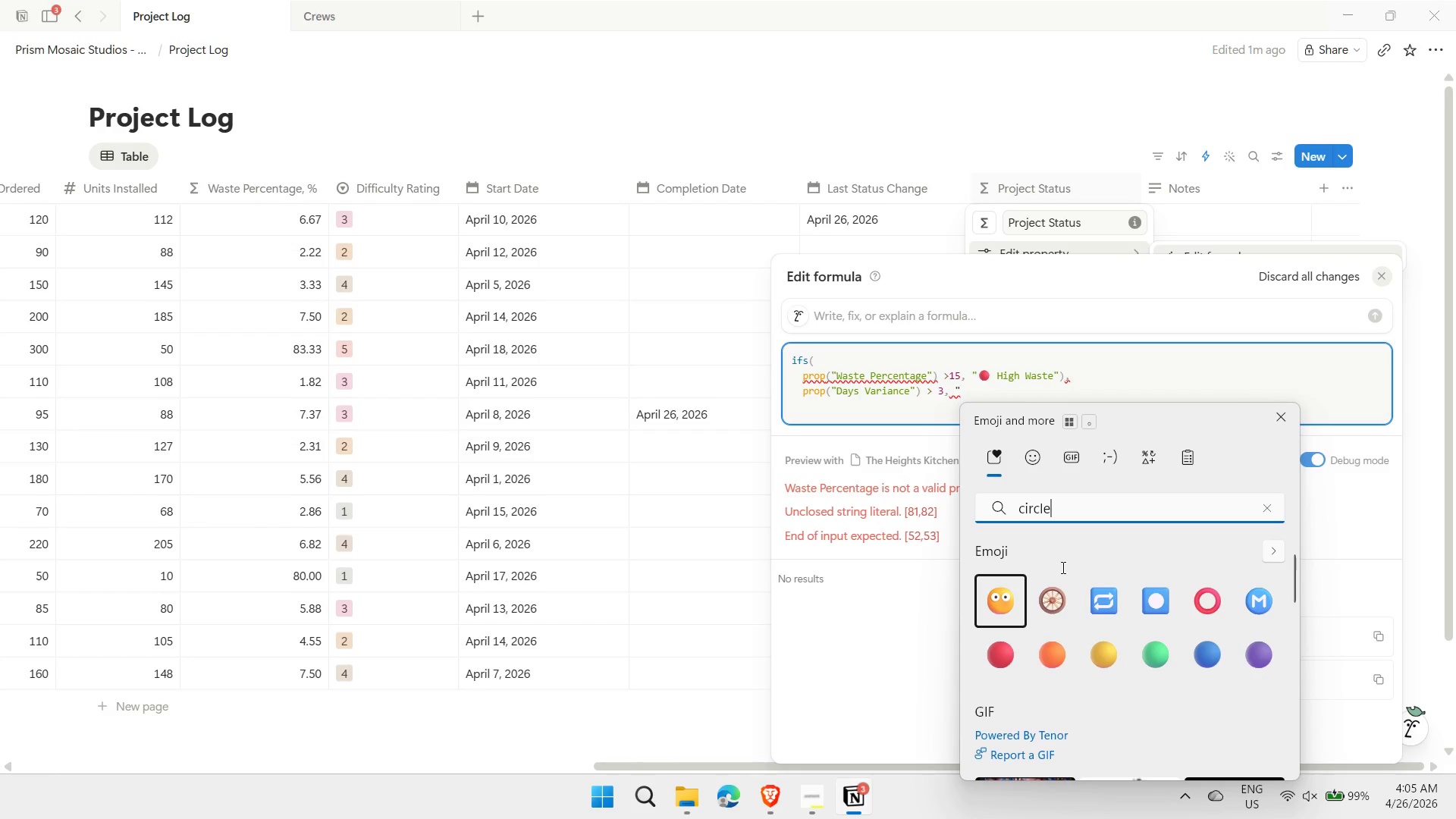 
left_click([1047, 656])
 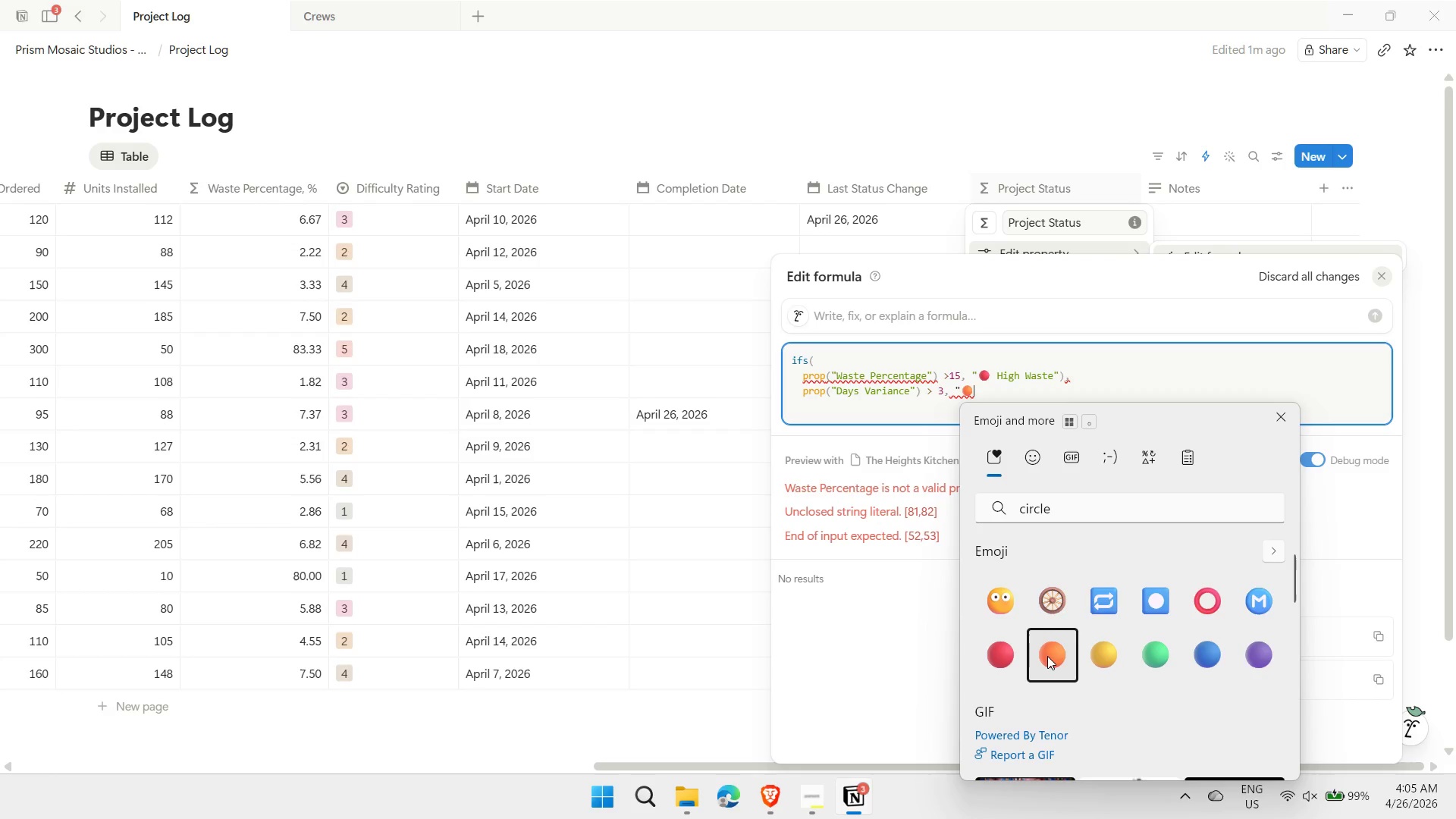 
type( Delayed"),)
 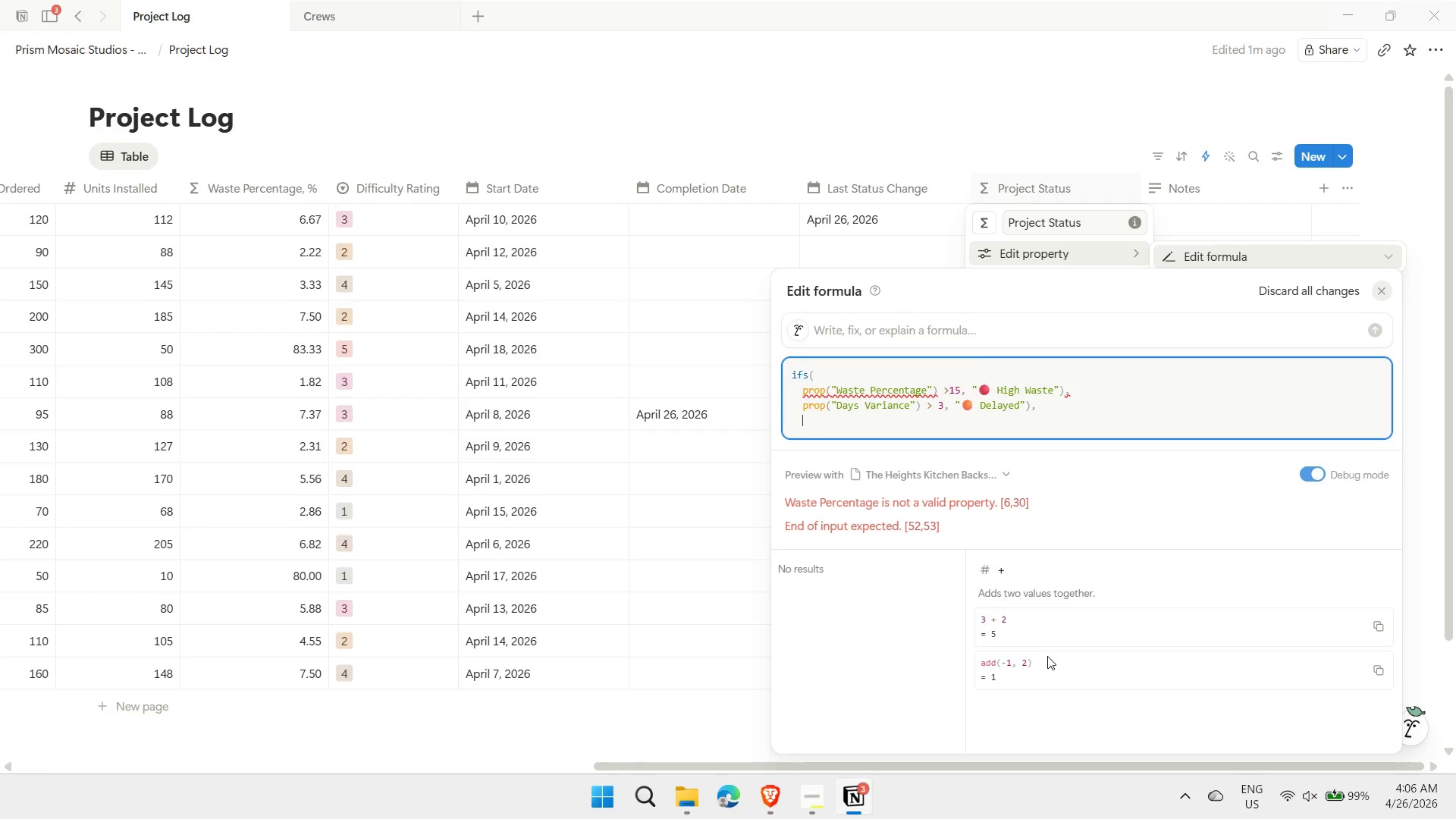 
 